 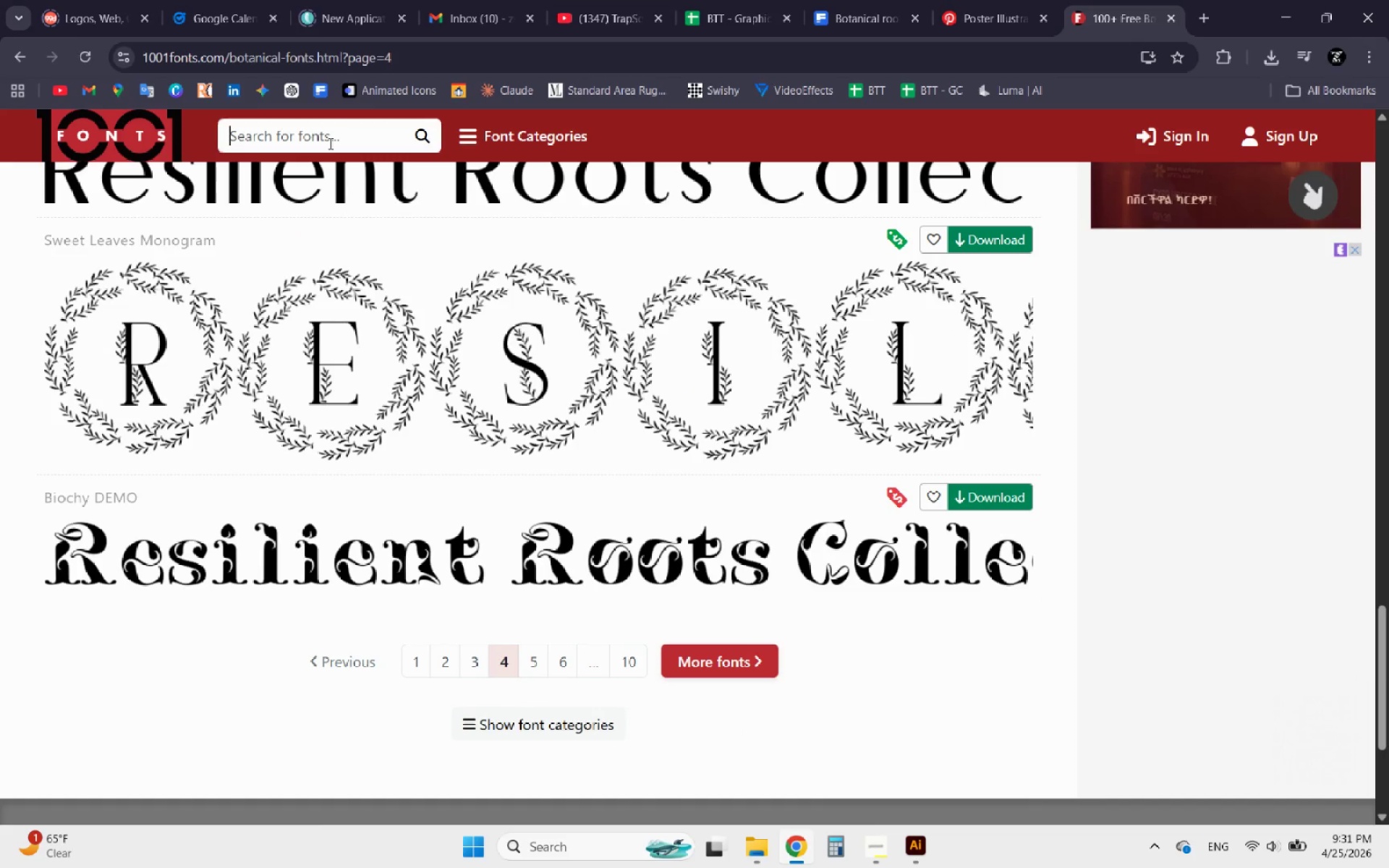 
left_click([951, 0])
 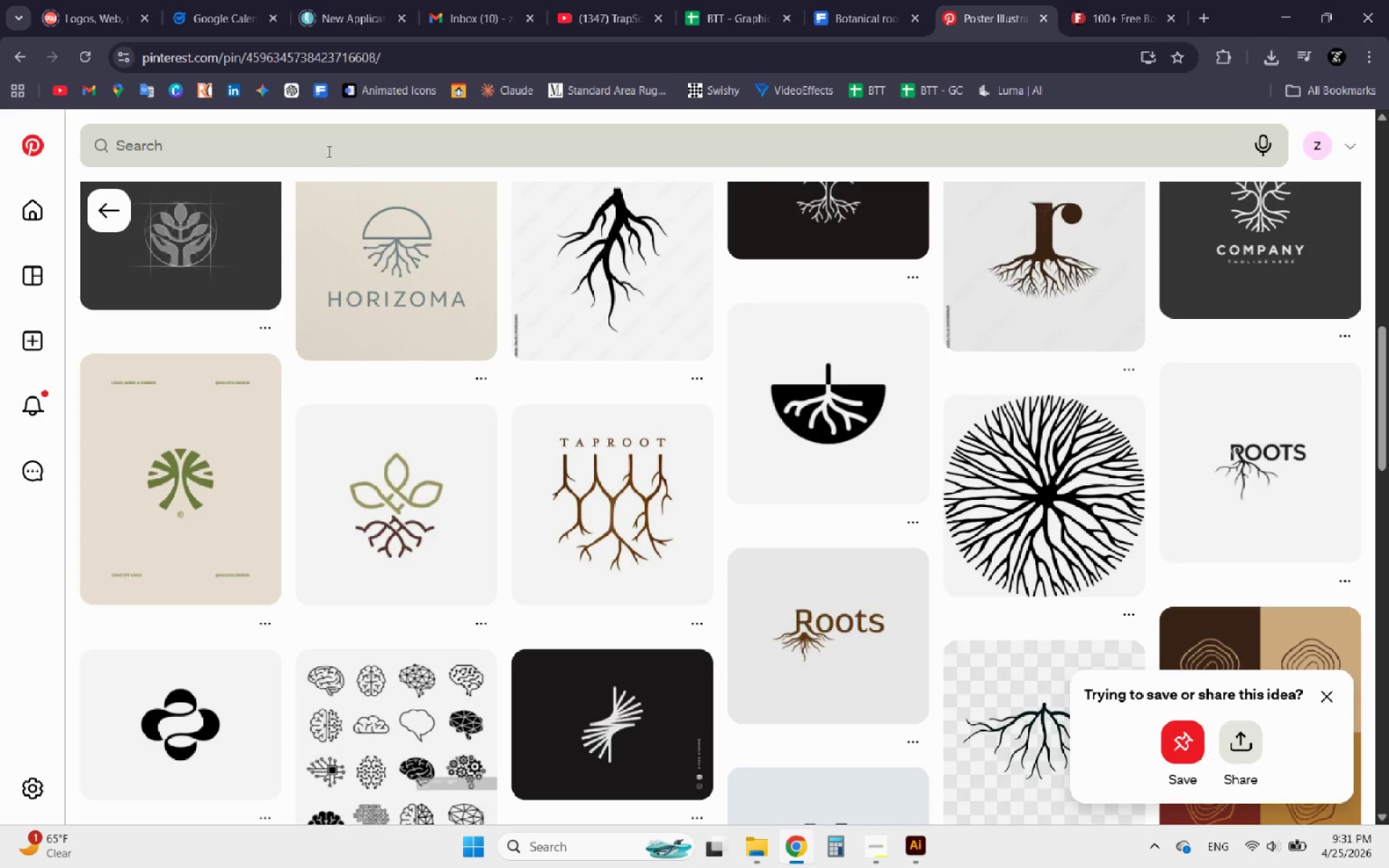 
left_click_drag(start_coordinate=[319, 148], to_coordinate=[315, 149])
 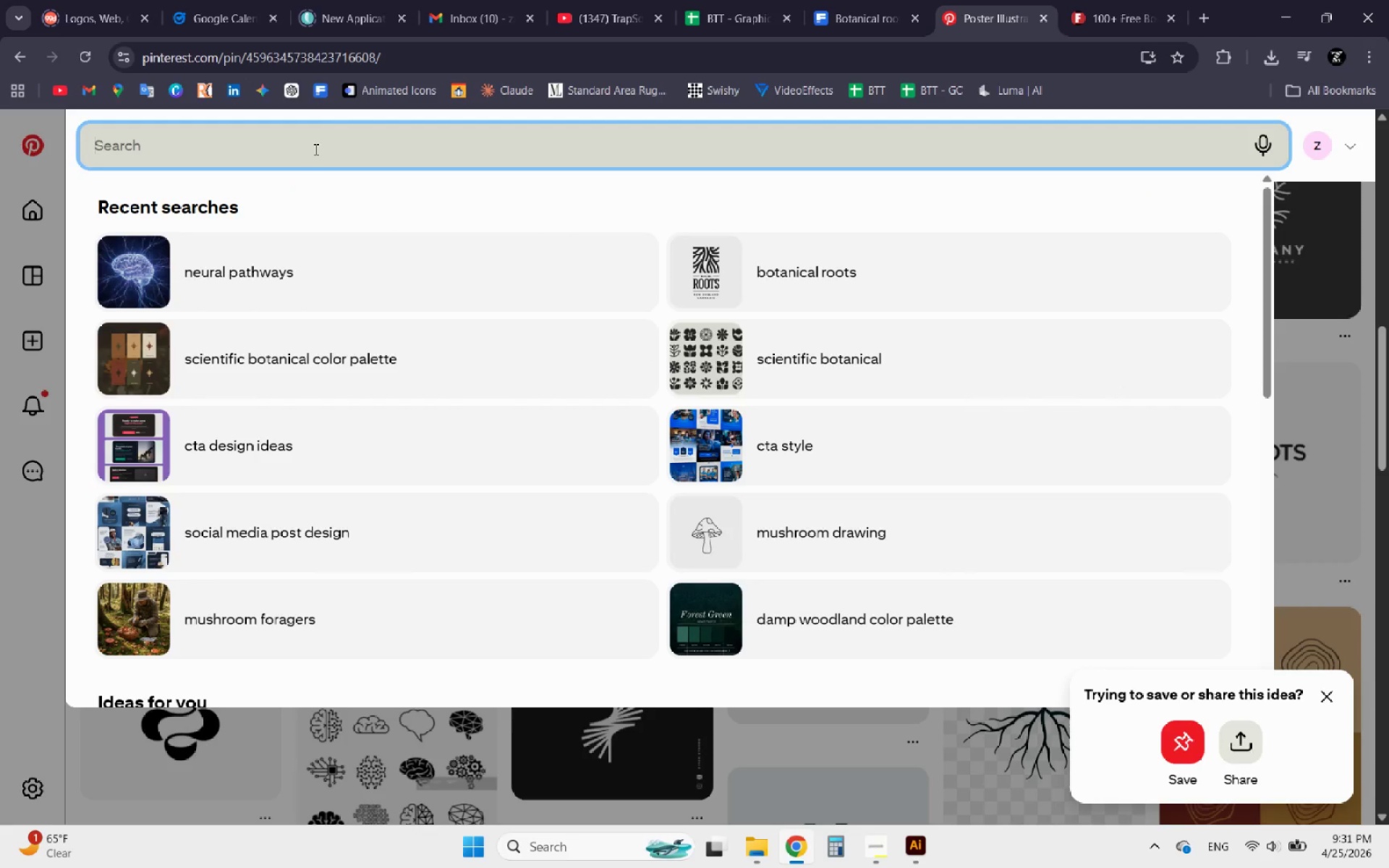 
key(Control+V)
 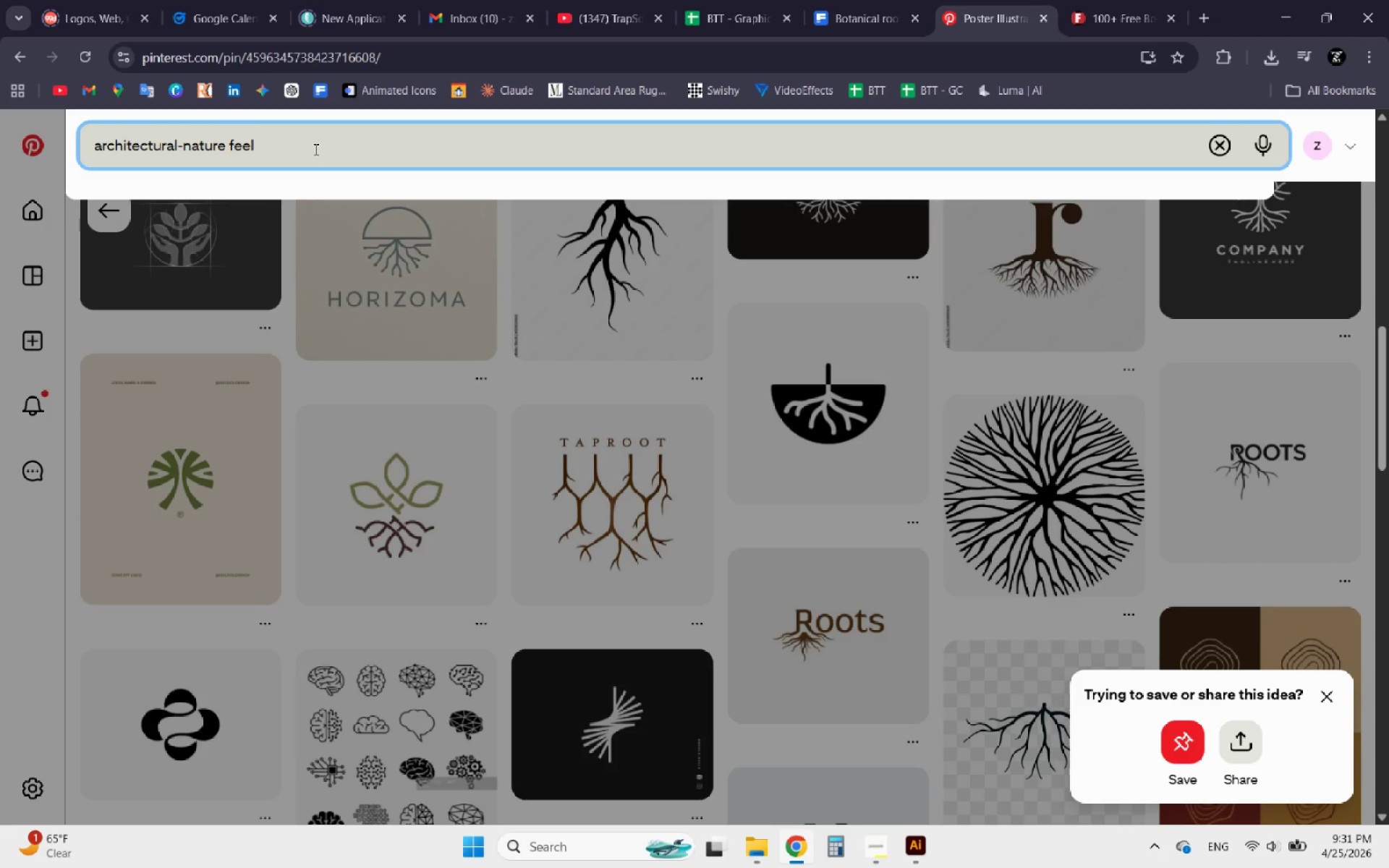 
key(Enter)
 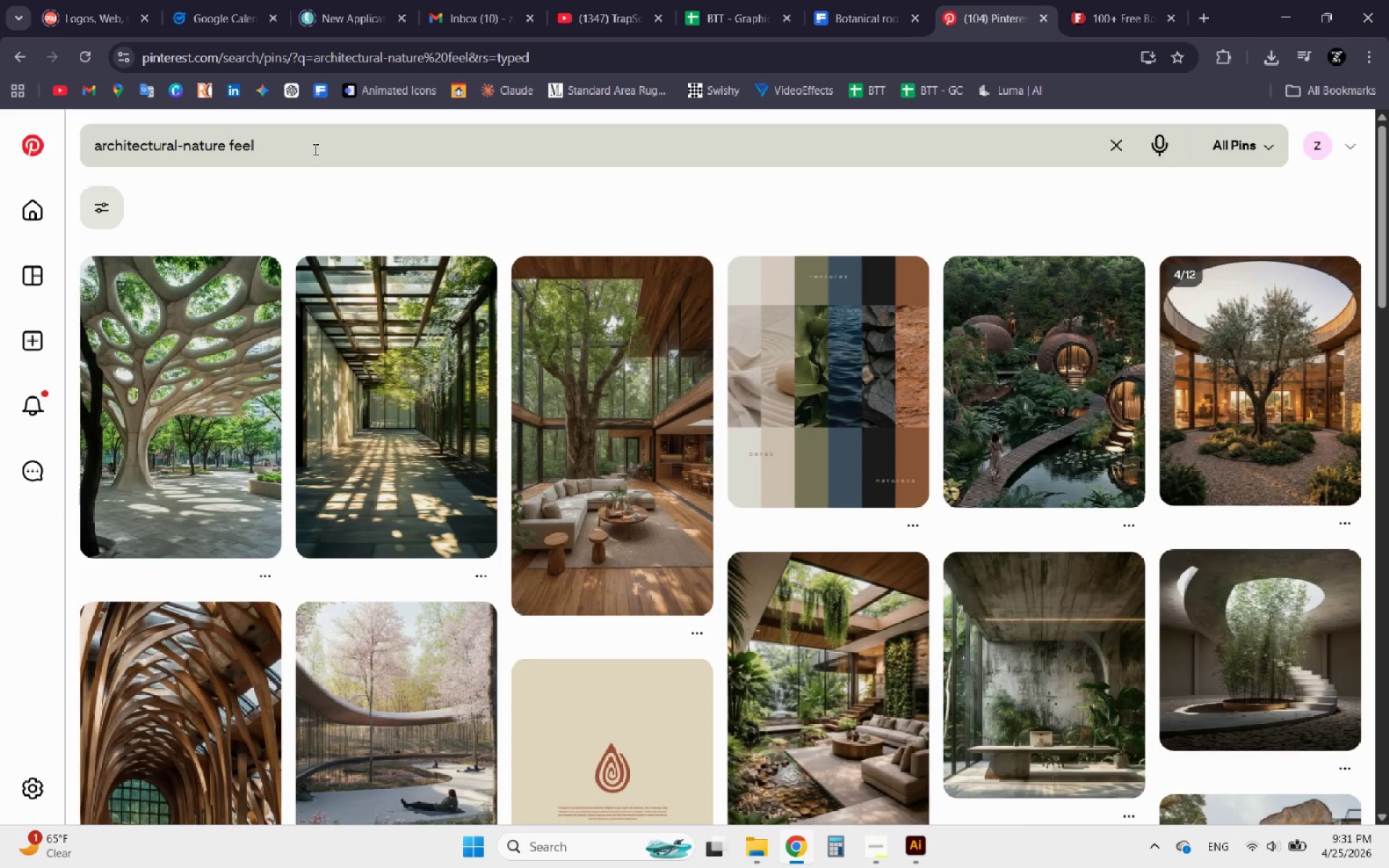 
wait(6.53)
 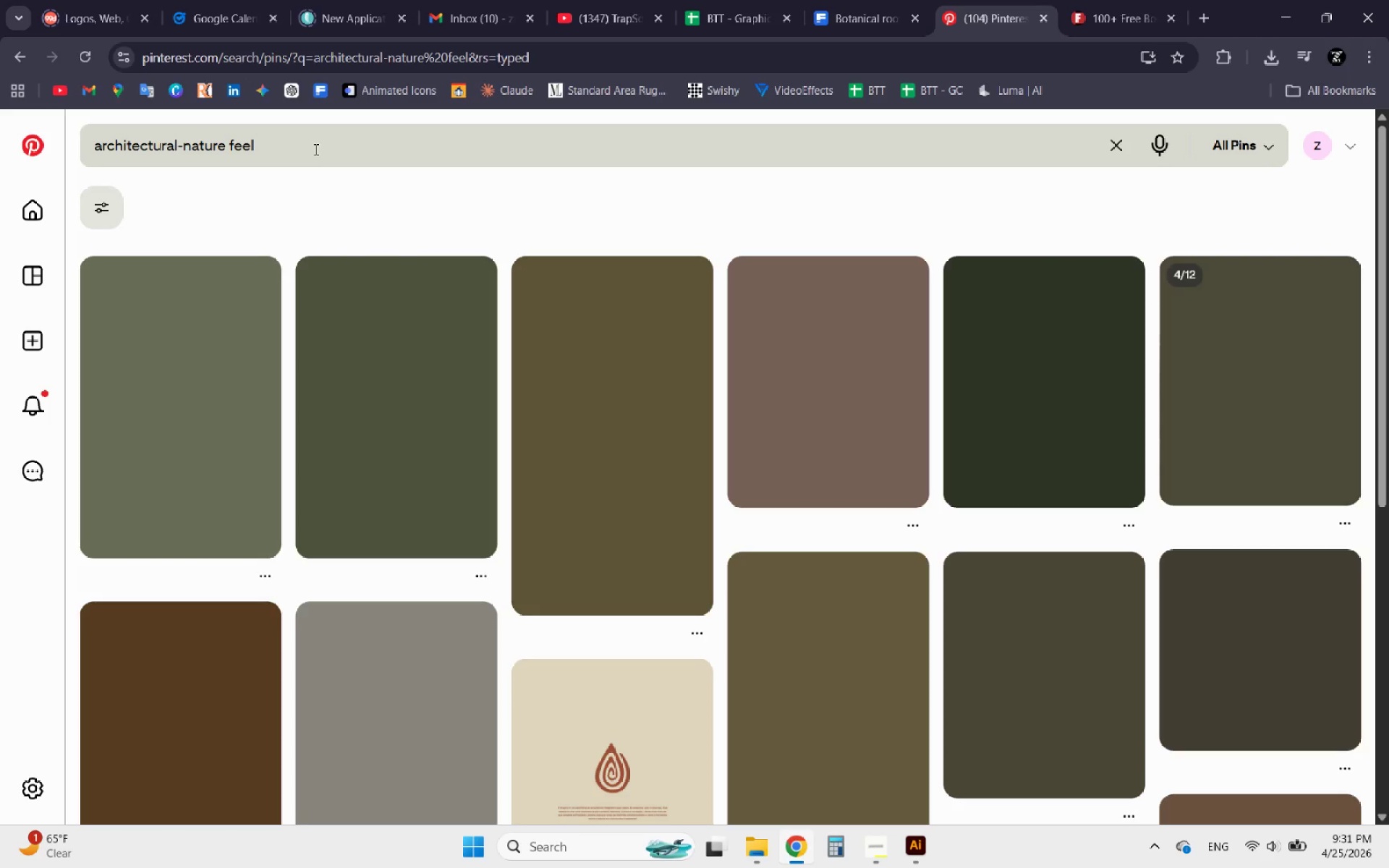 
scroll: coordinate [334, 330], scroll_direction: down, amount: 4.0
 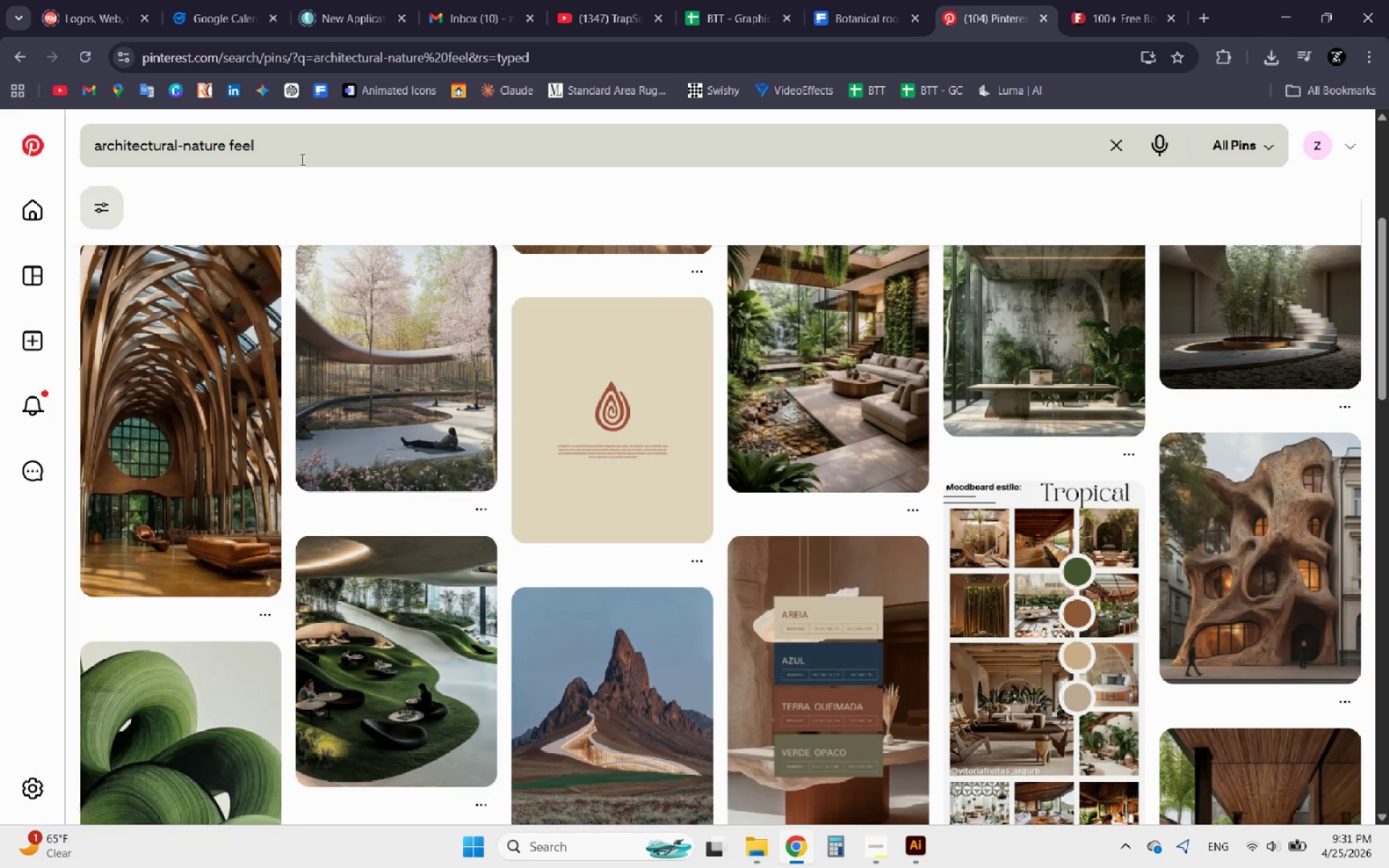 
left_click([316, 155])
 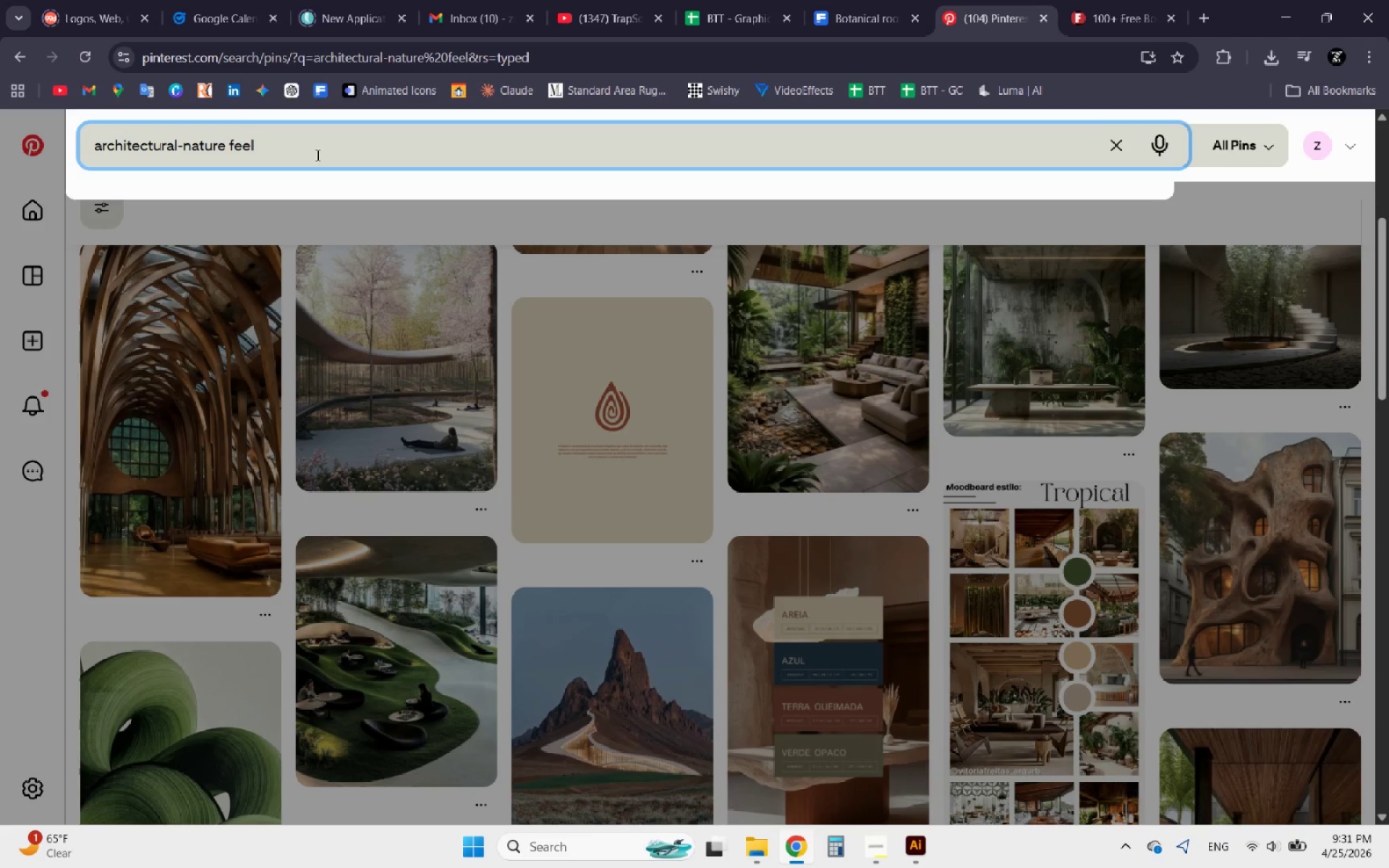 
type( graphic design)
 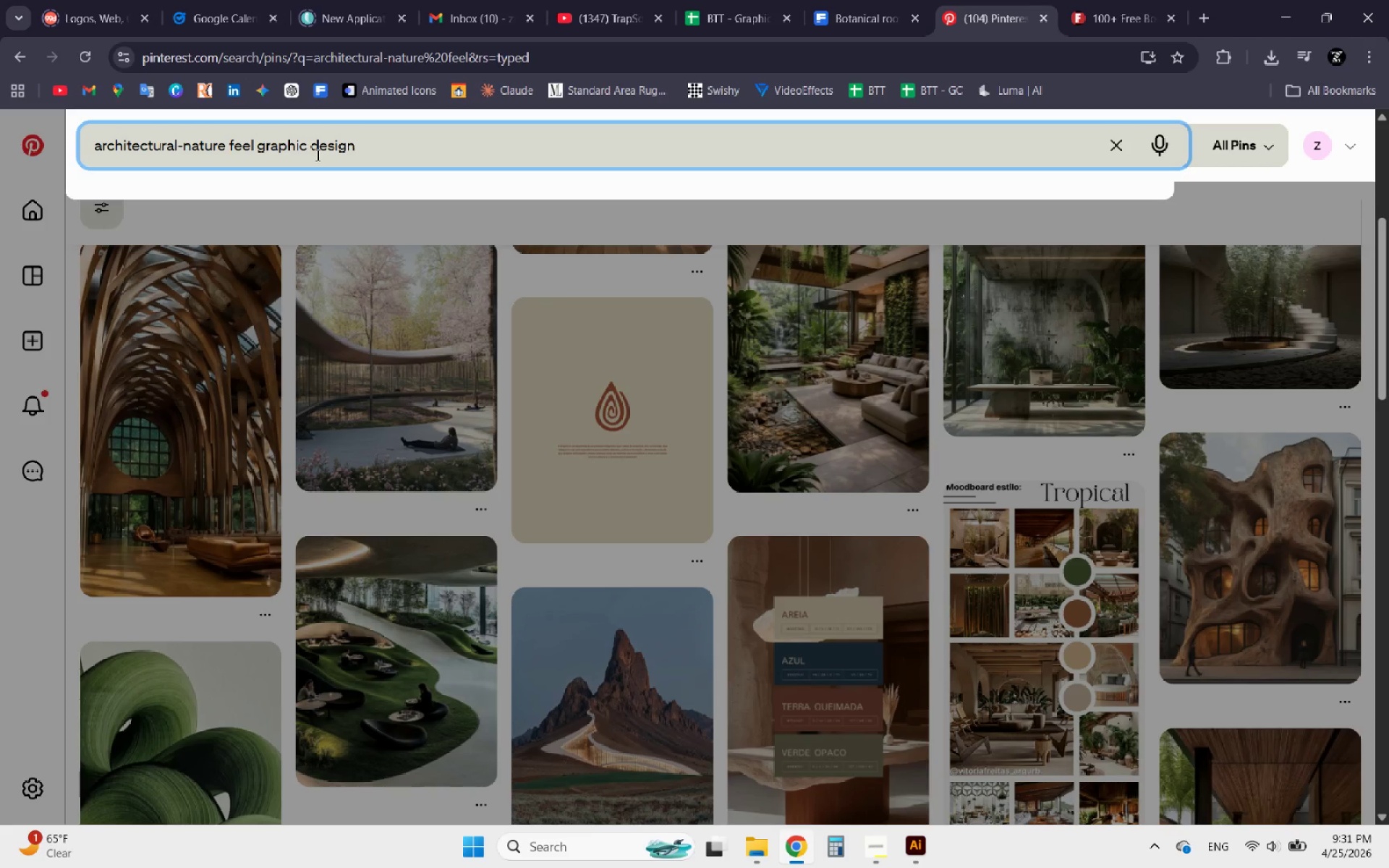 
key(Enter)
 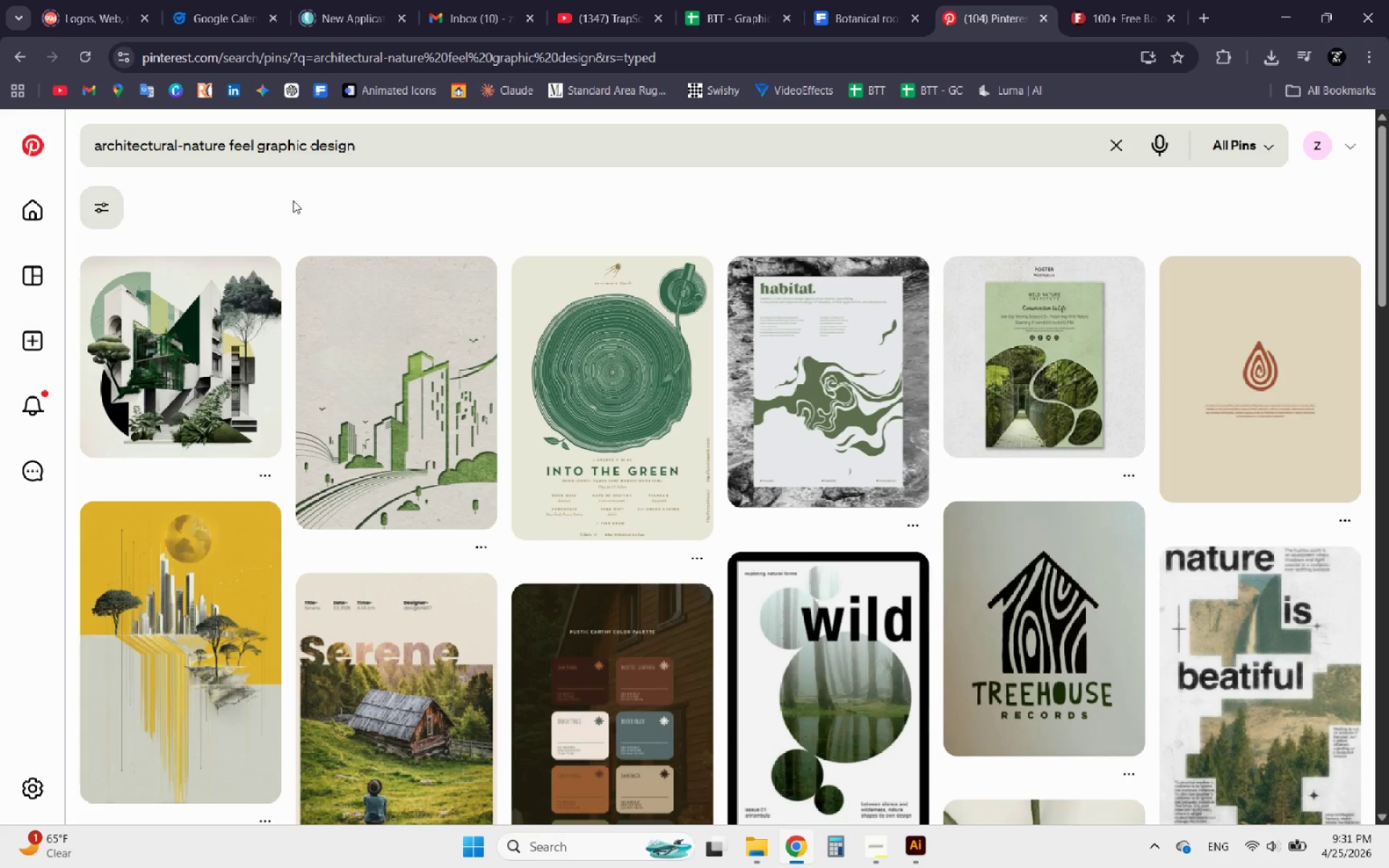 
wait(8.02)
 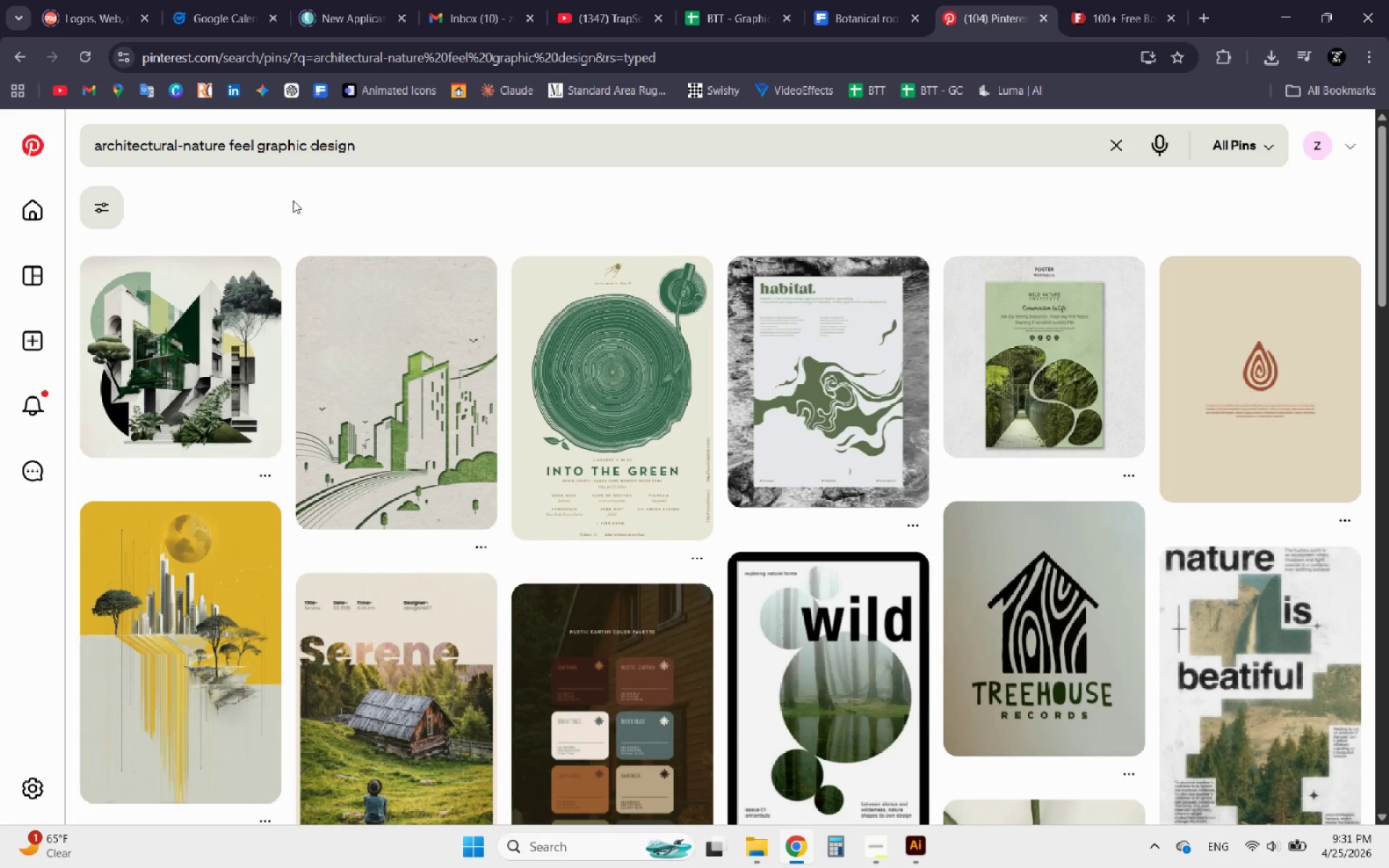 
scroll: coordinate [726, 237], scroll_direction: down, amount: 1.0
 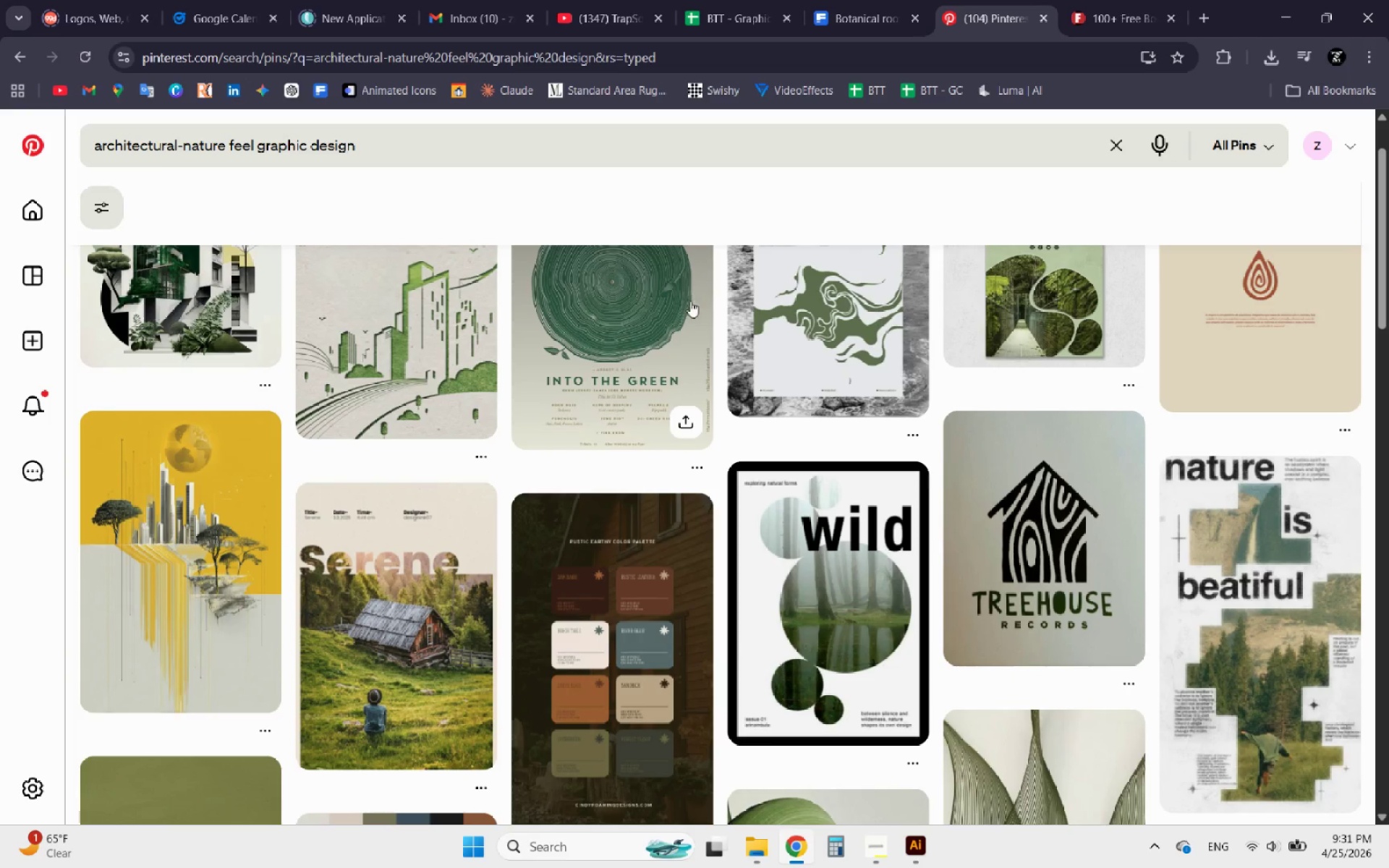 
scroll: coordinate [666, 329], scroll_direction: up, amount: 2.0
 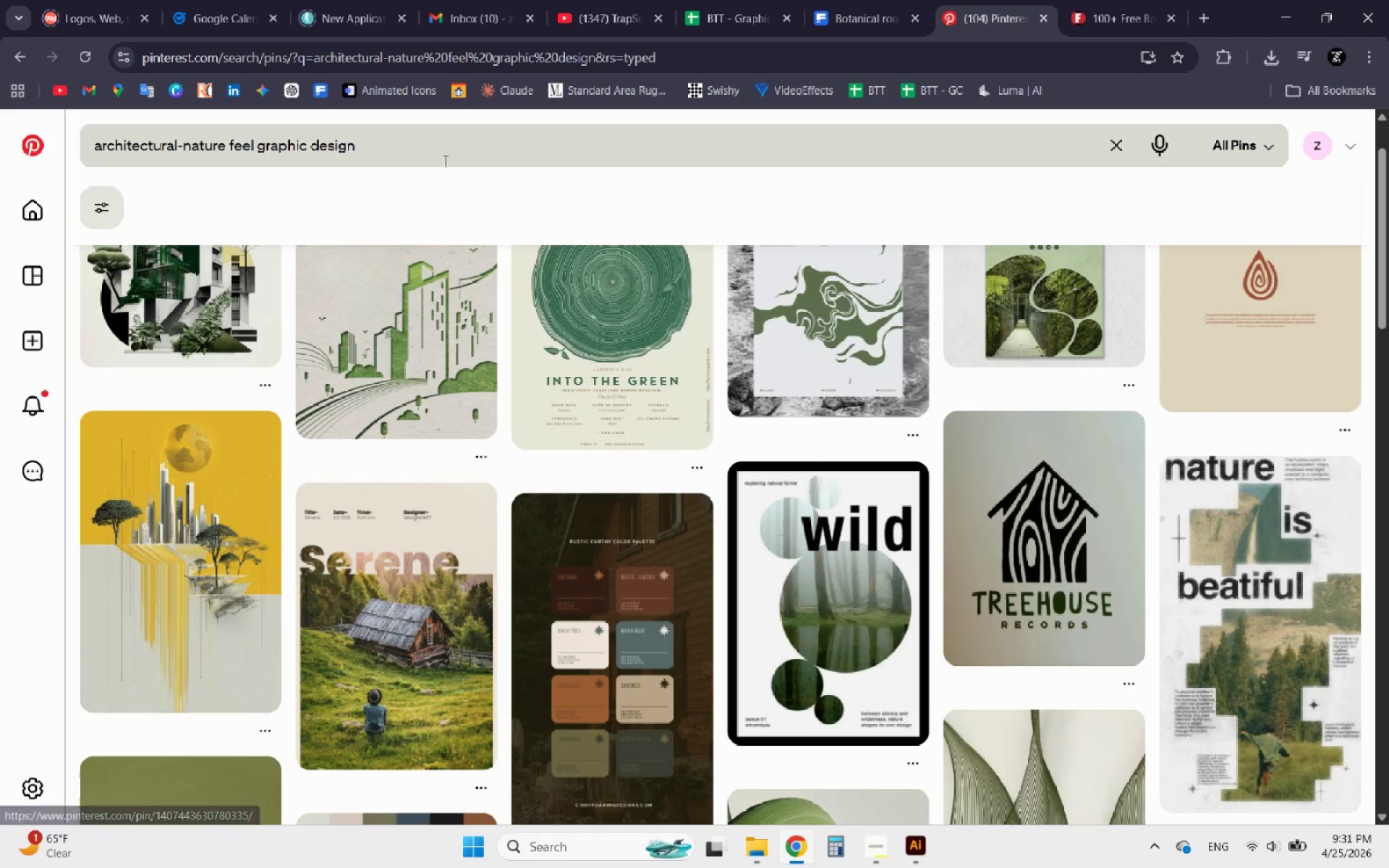 
left_click_drag(start_coordinate=[422, 156], to_coordinate=[0, 142])
 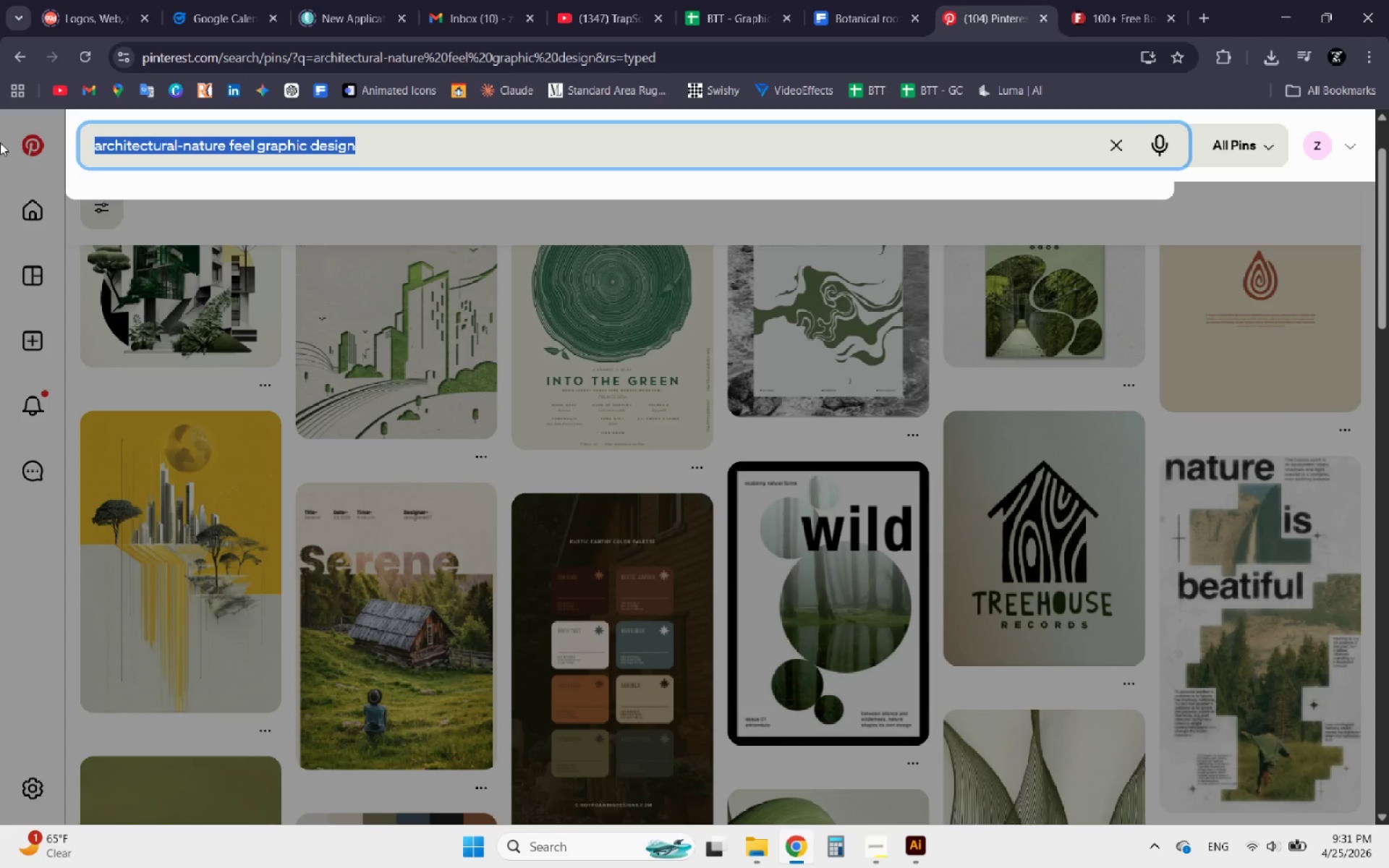 
key(Control+C)
 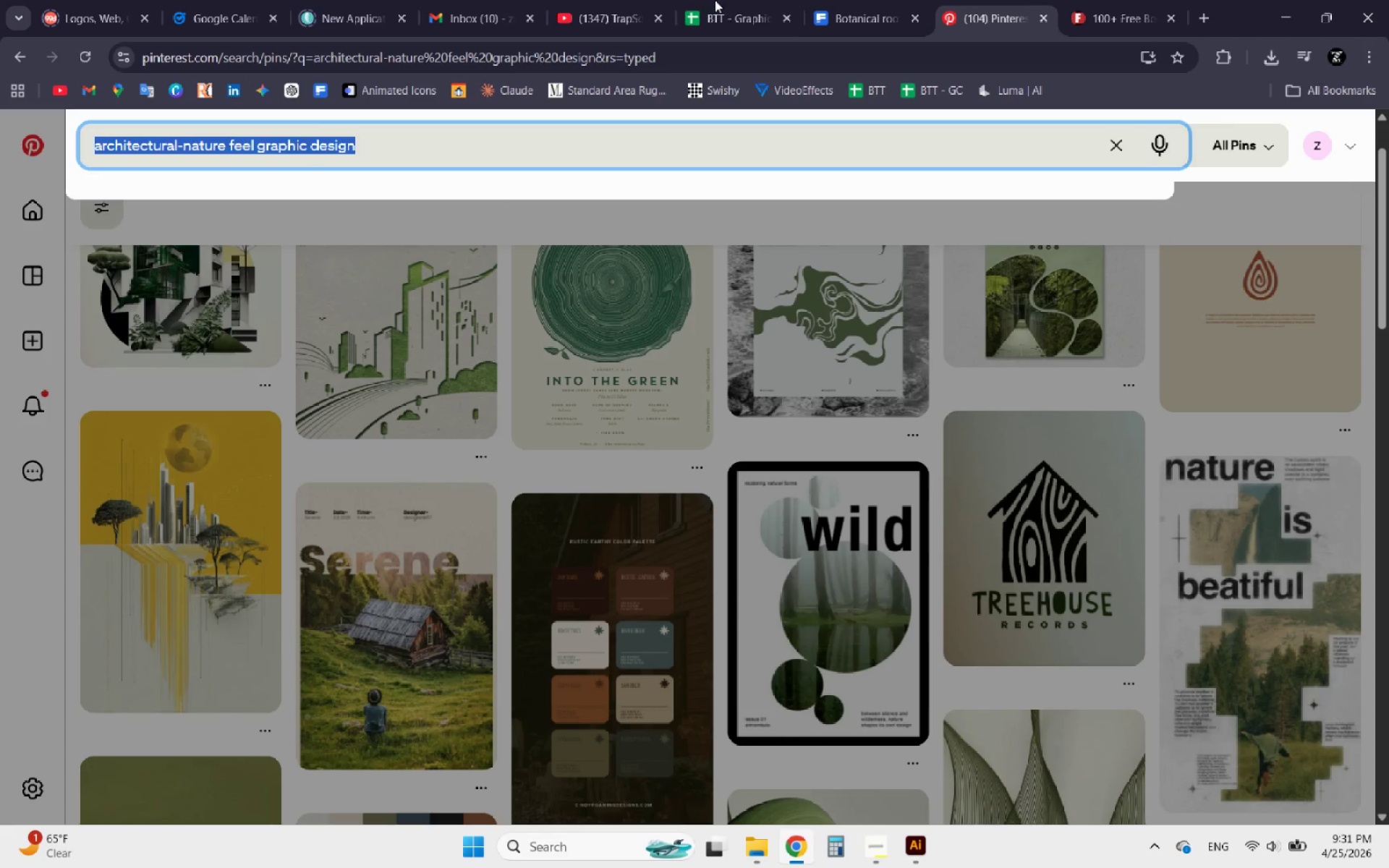 
key(Control+C)
 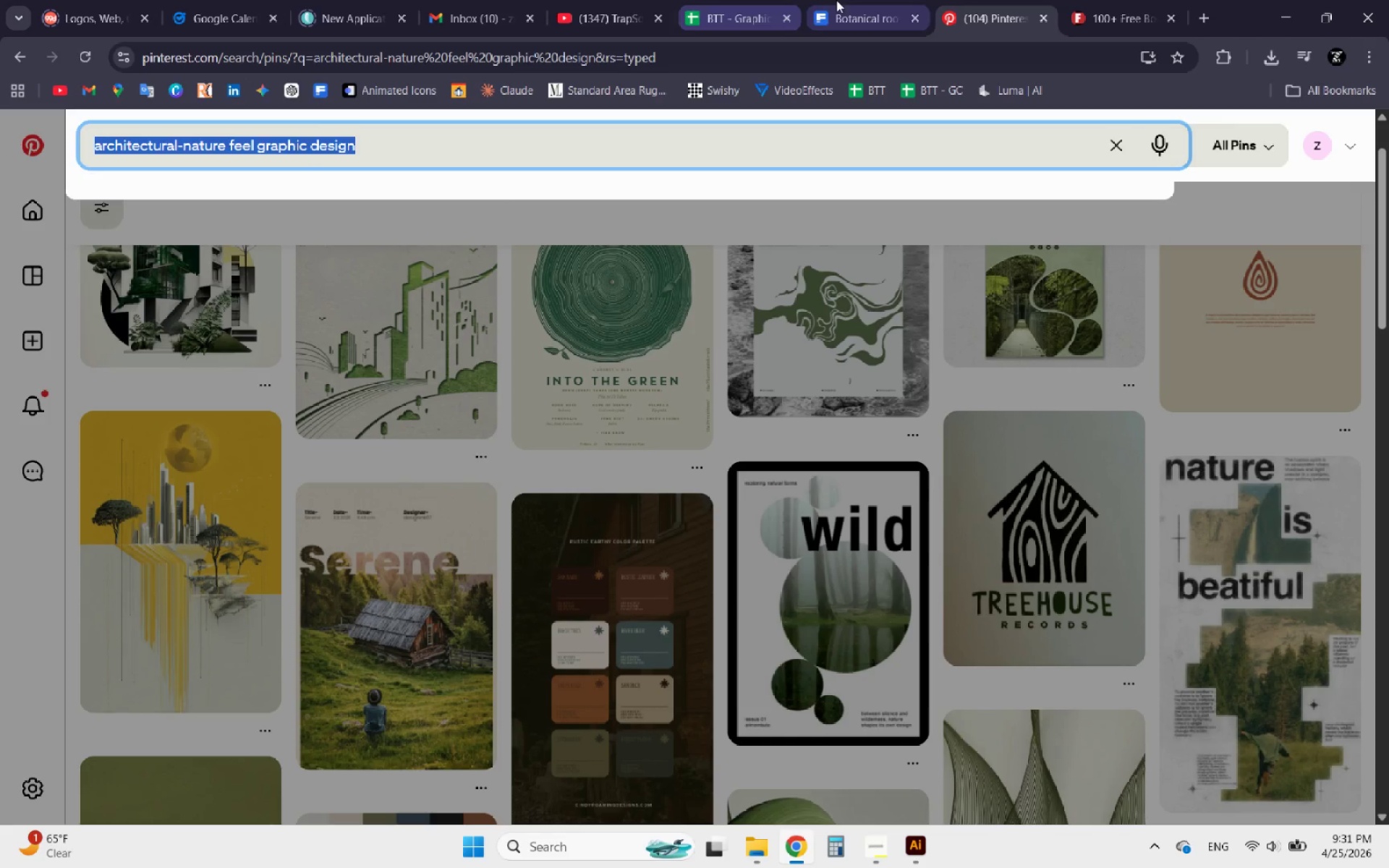 
left_click([848, 0])
 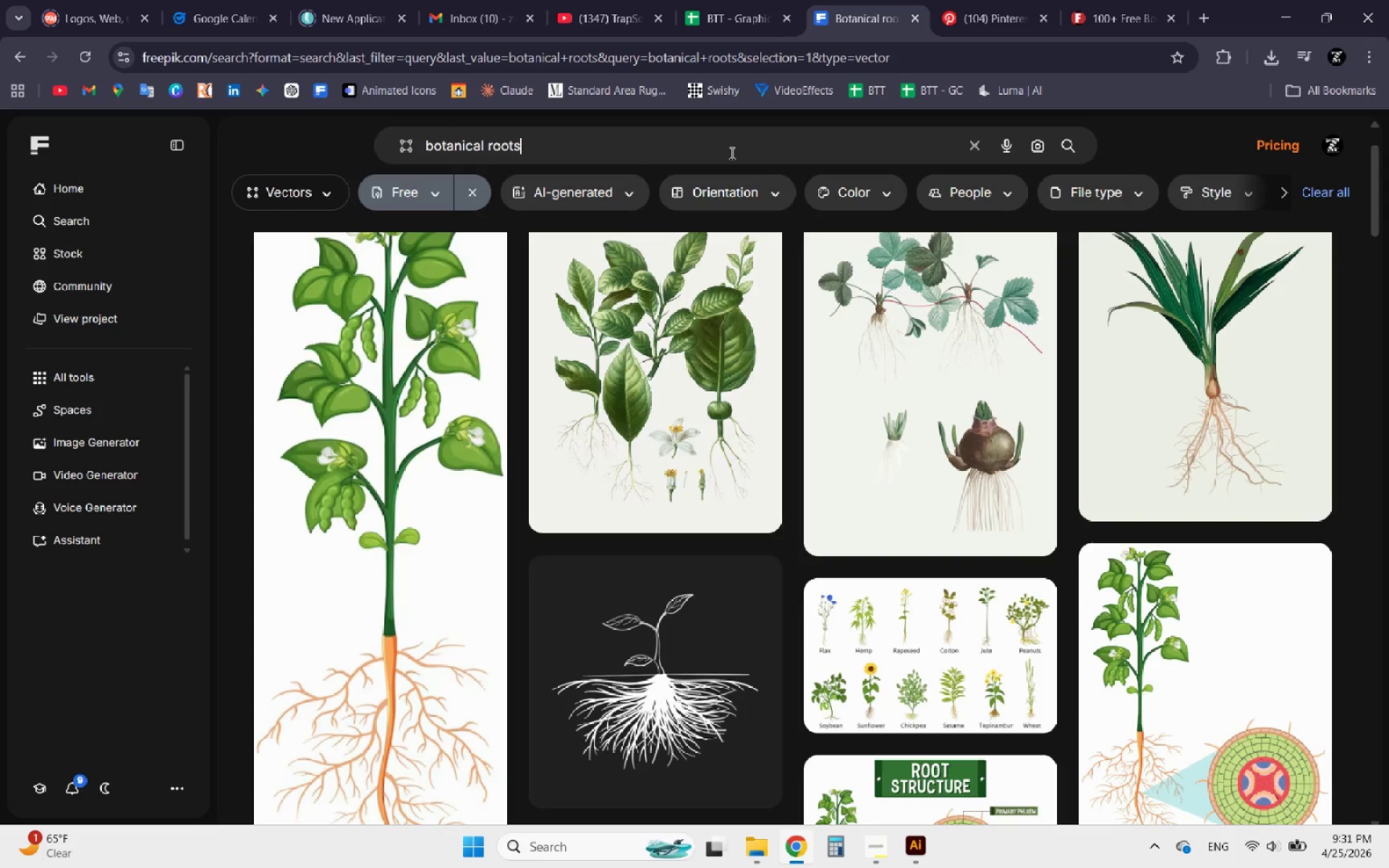 
left_click_drag(start_coordinate=[726, 153], to_coordinate=[175, 171])
 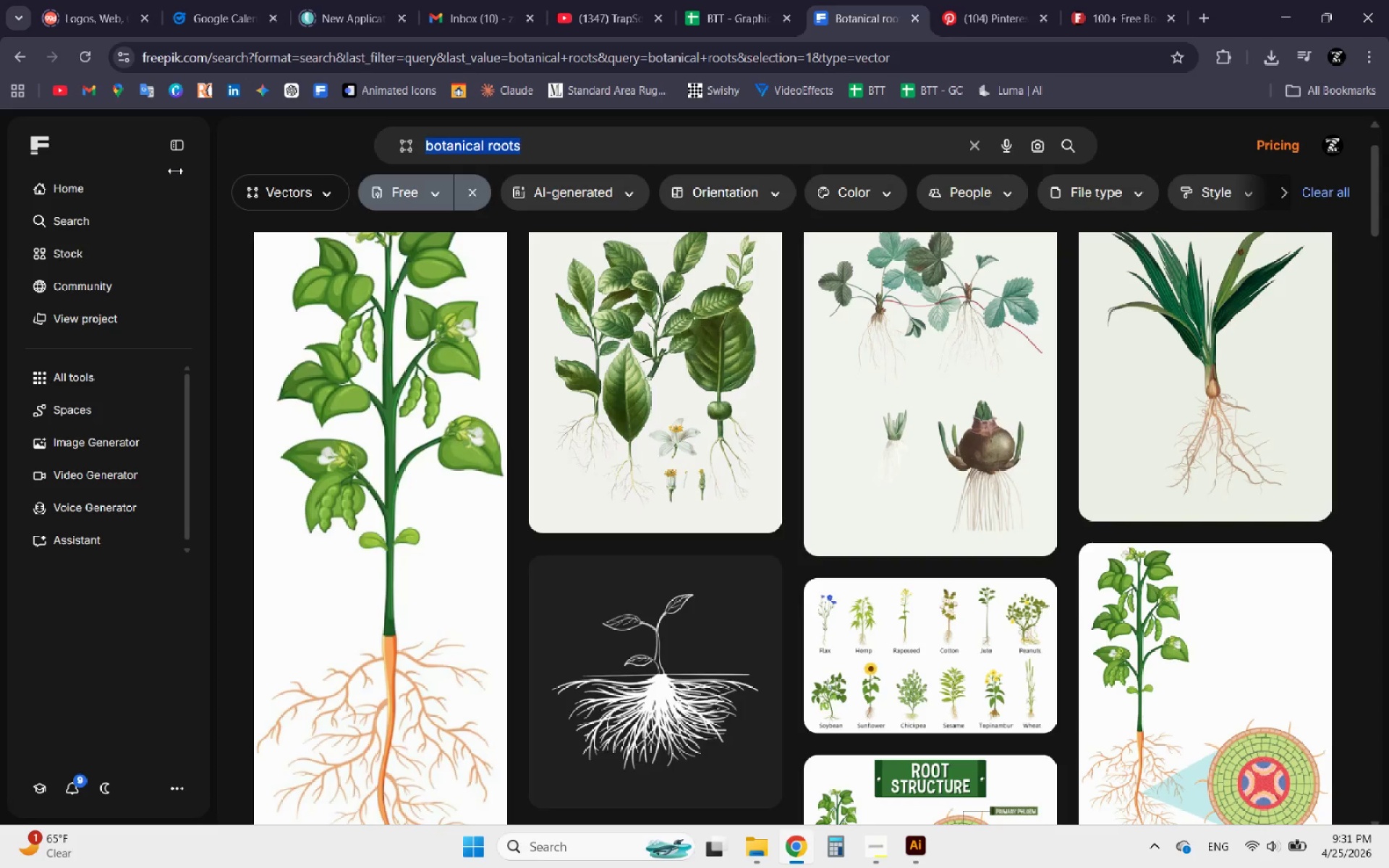 
key(Control+V)
 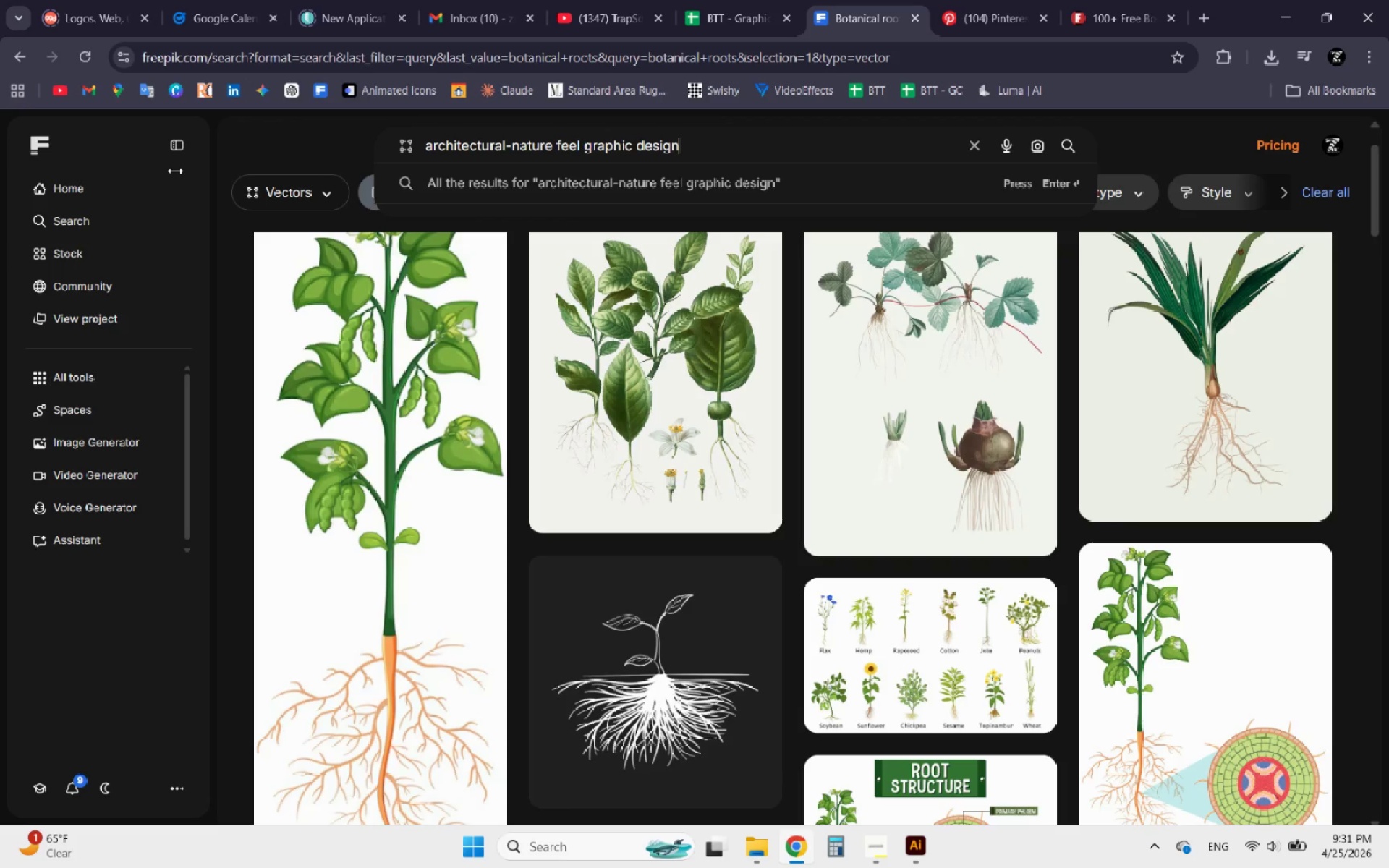 
key(Enter)
 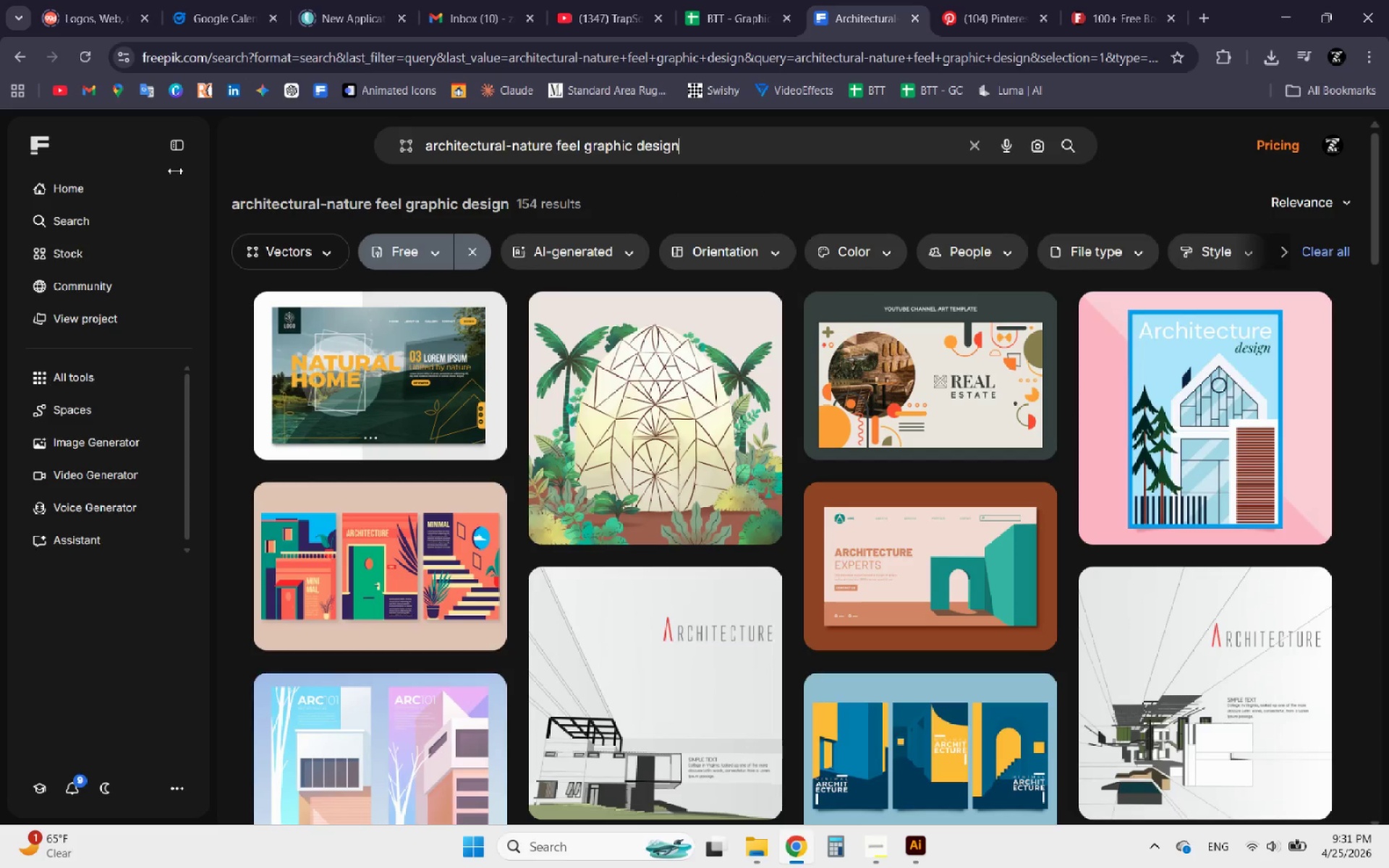 
wait(6.7)
 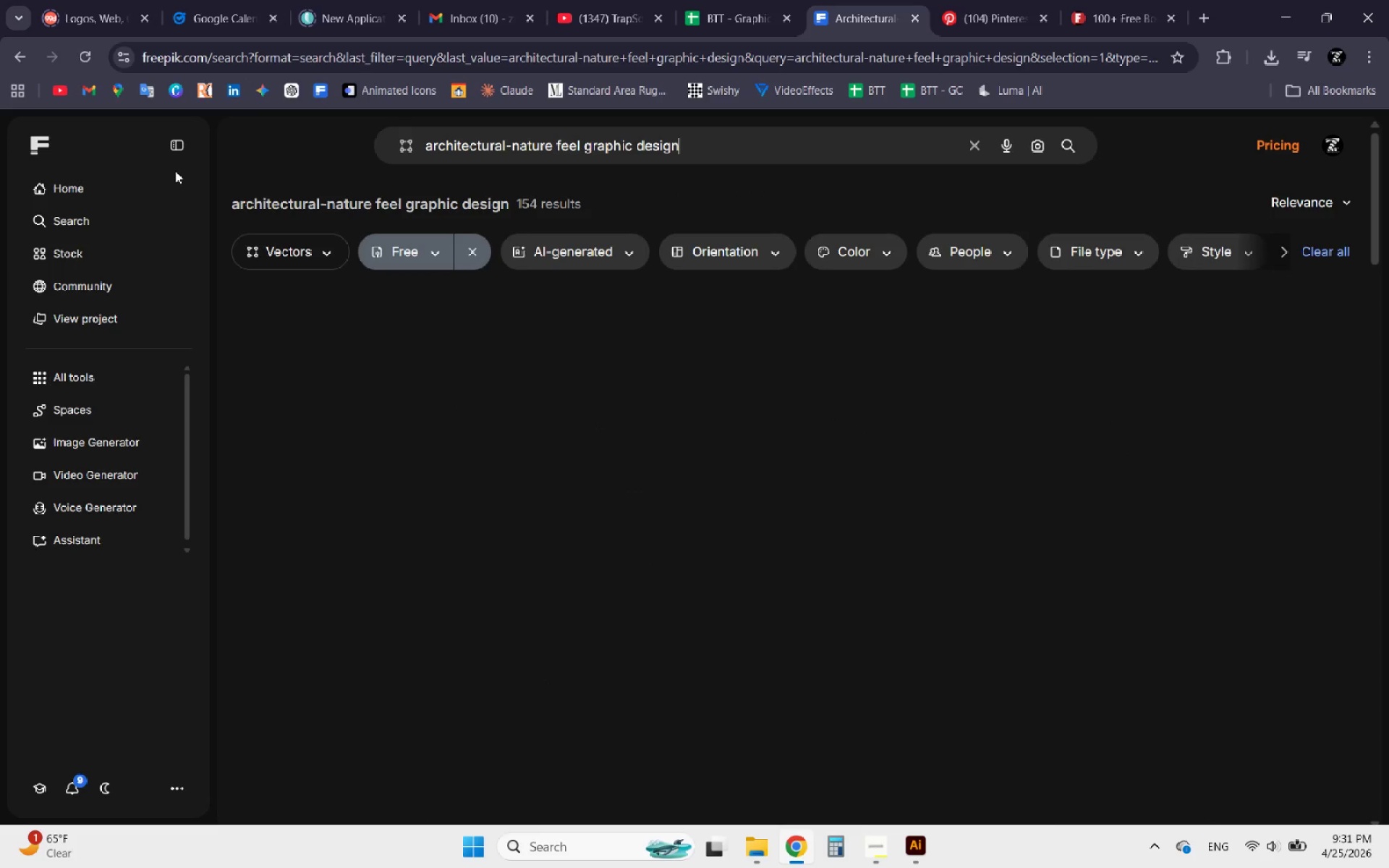 
scroll: coordinate [485, 454], scroll_direction: down, amount: 2.0
 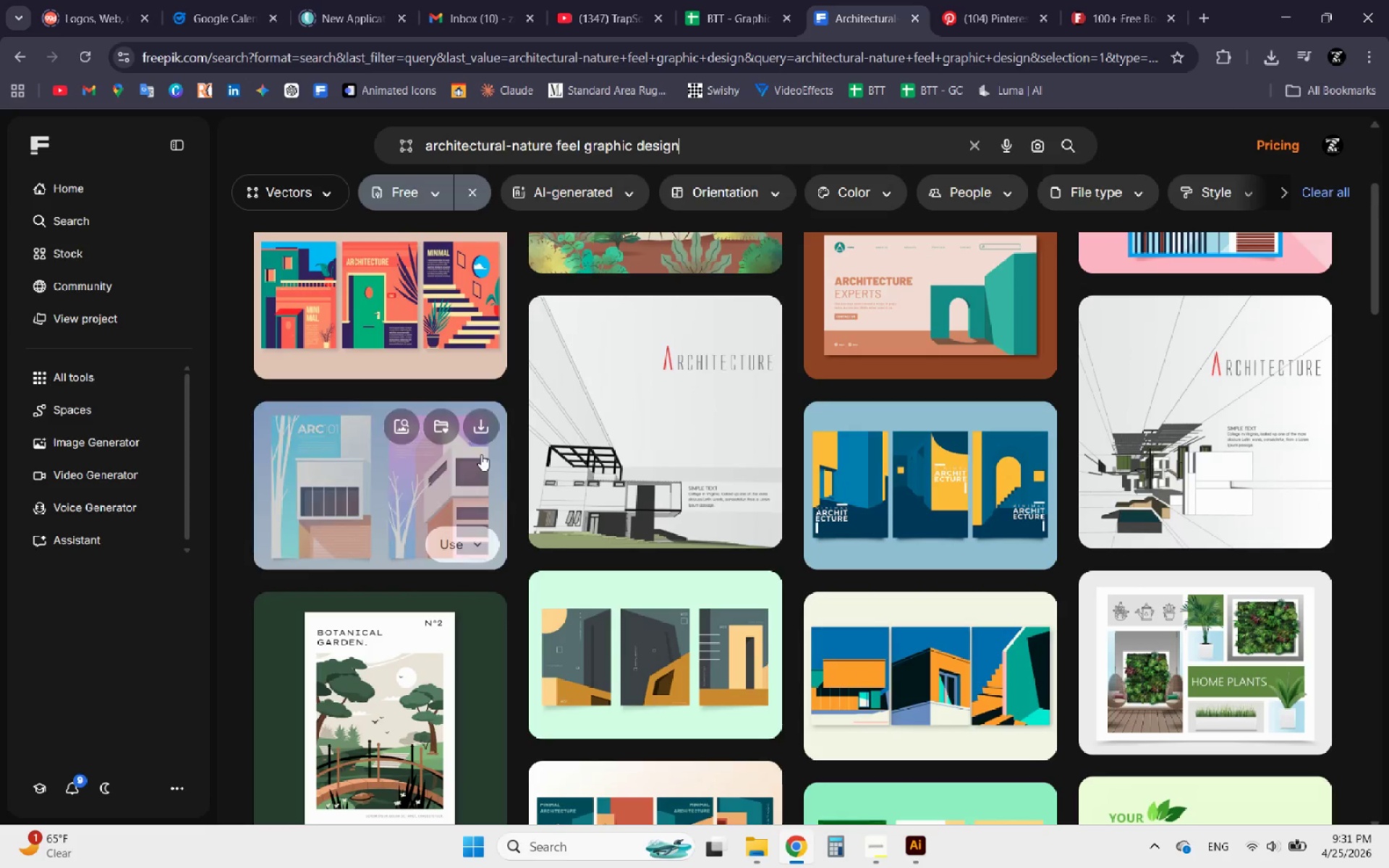 
scroll: coordinate [480, 453], scroll_direction: up, amount: 2.0
 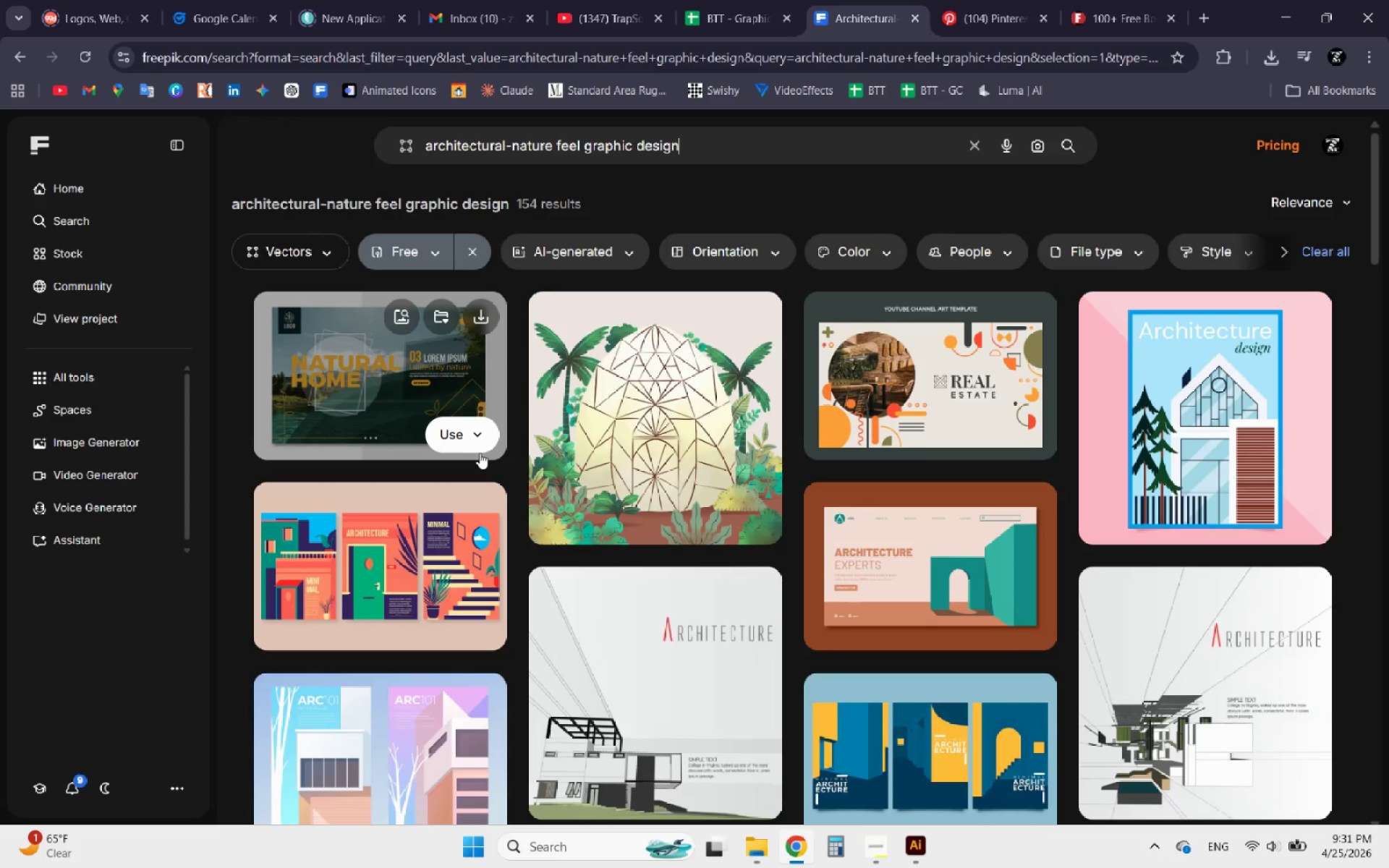 
scroll: coordinate [470, 455], scroll_direction: down, amount: 8.0
 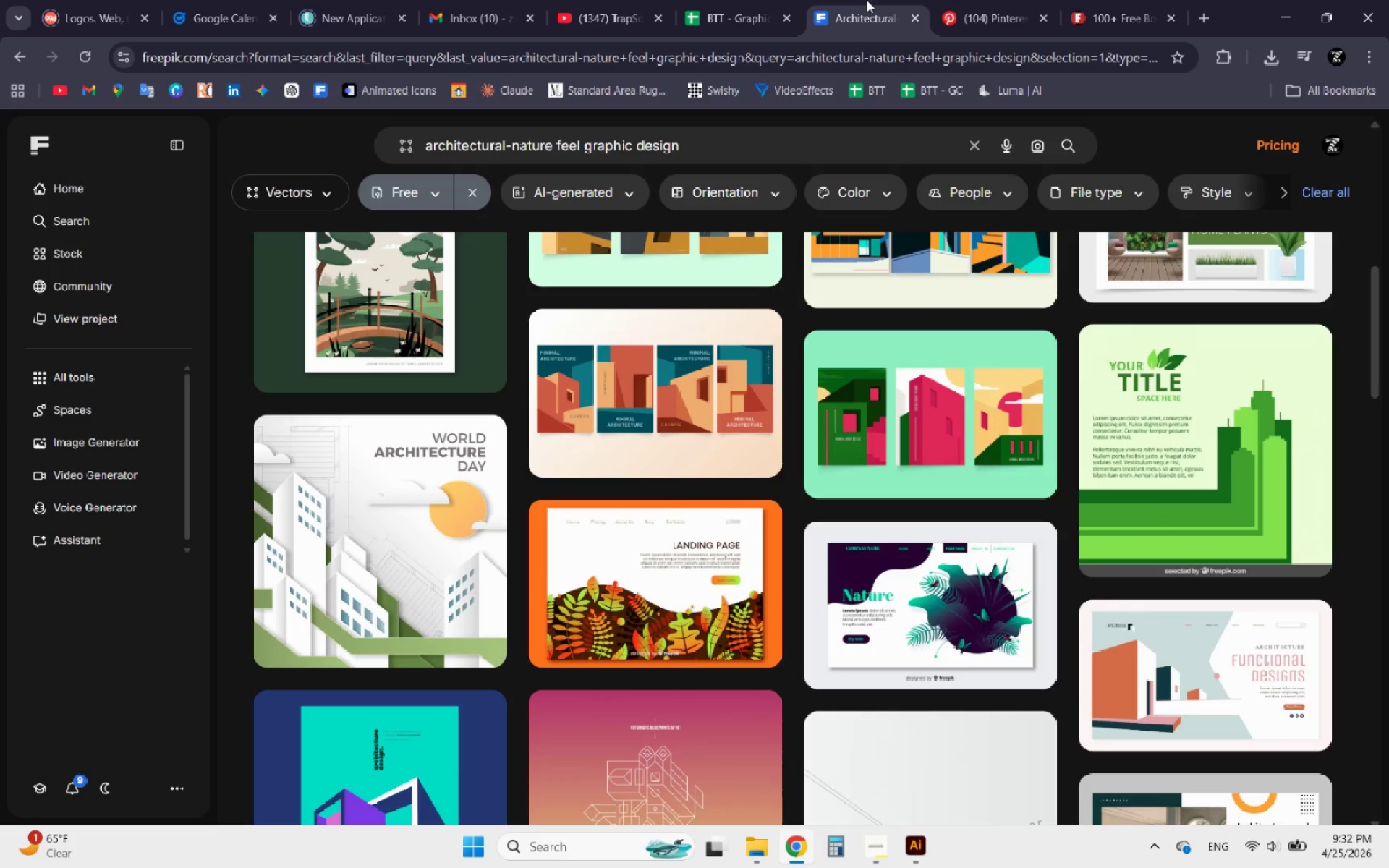 
left_click([976, 0])
 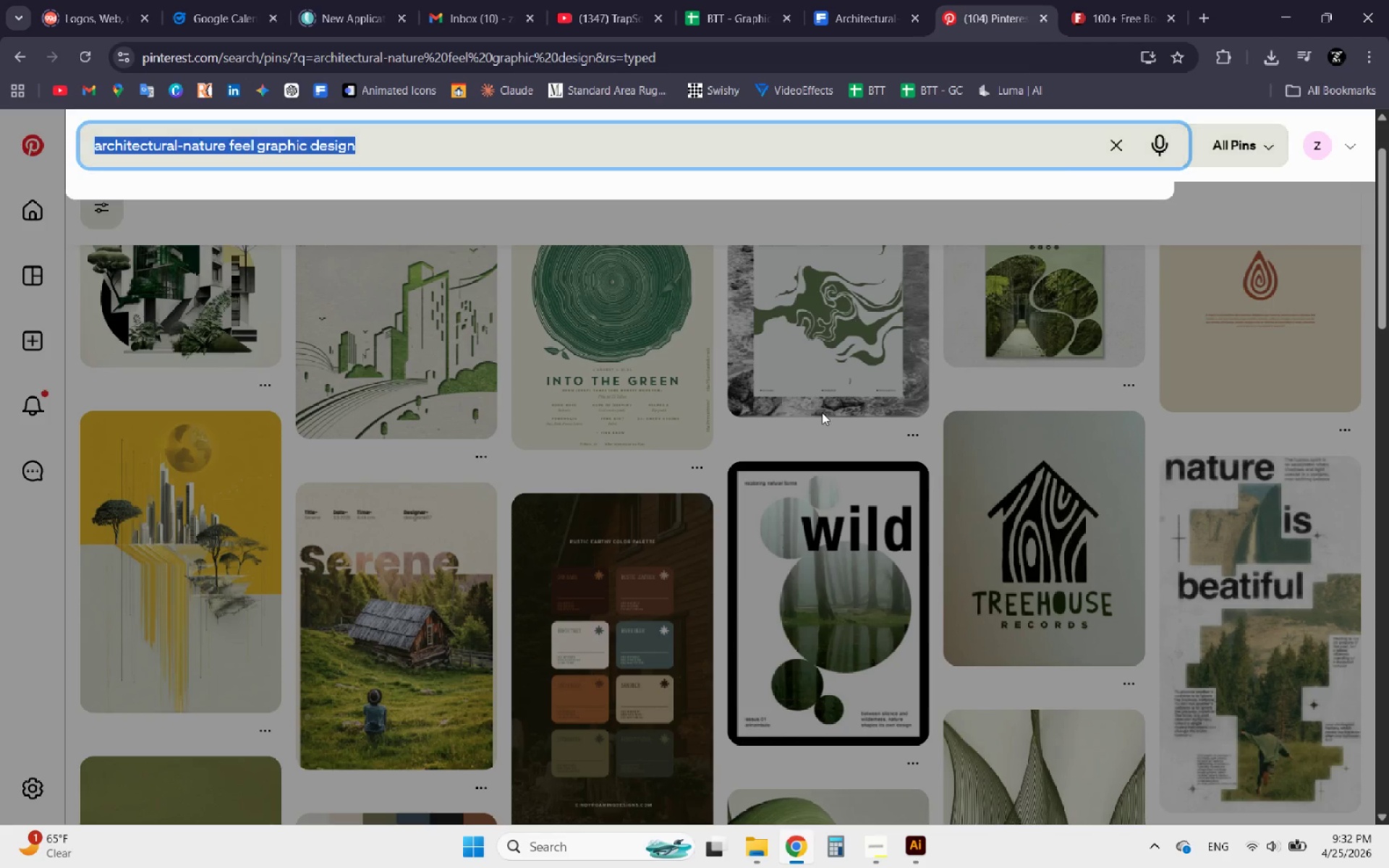 
left_click([822, 412])
 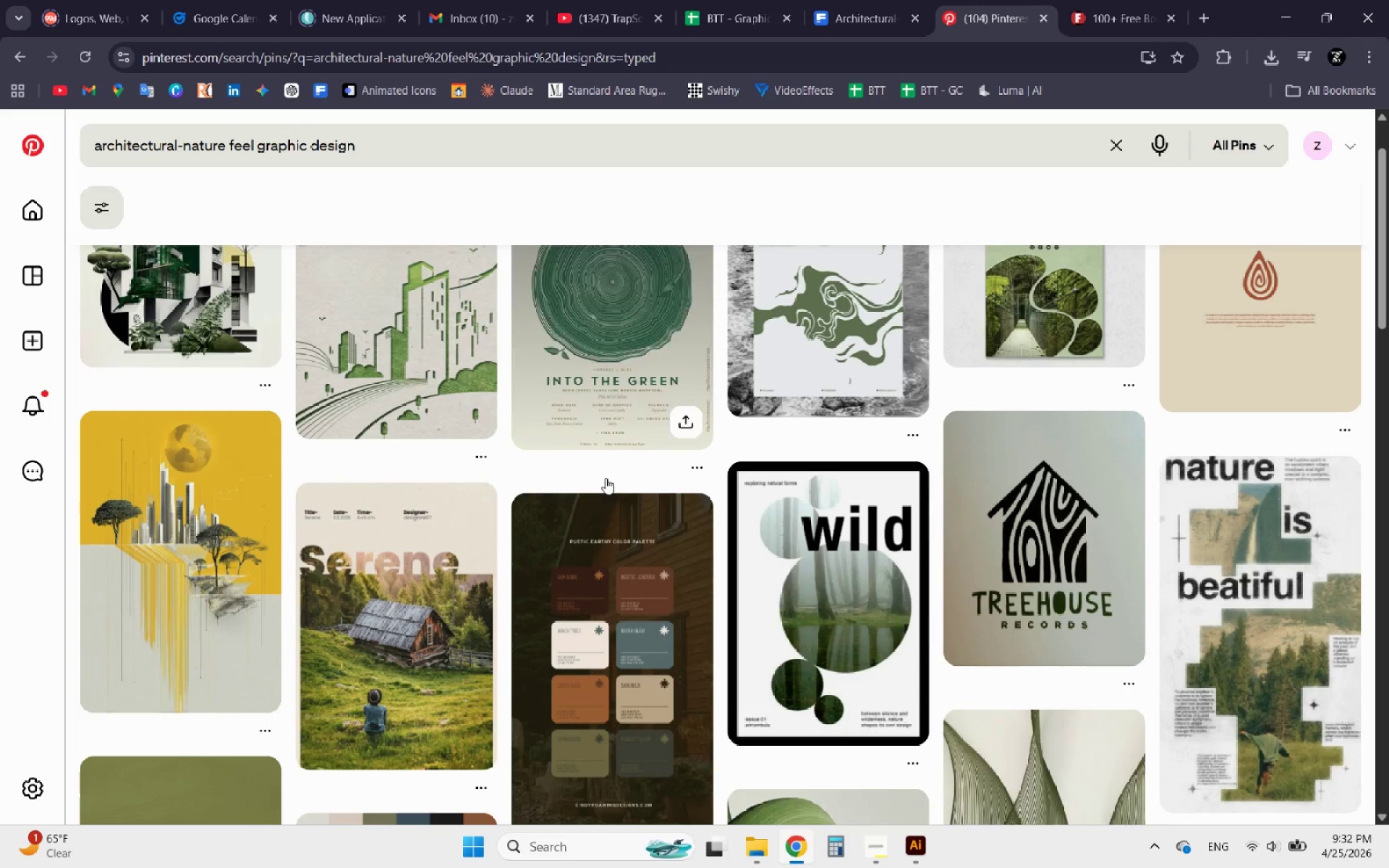 
scroll: coordinate [538, 469], scroll_direction: up, amount: 2.0
 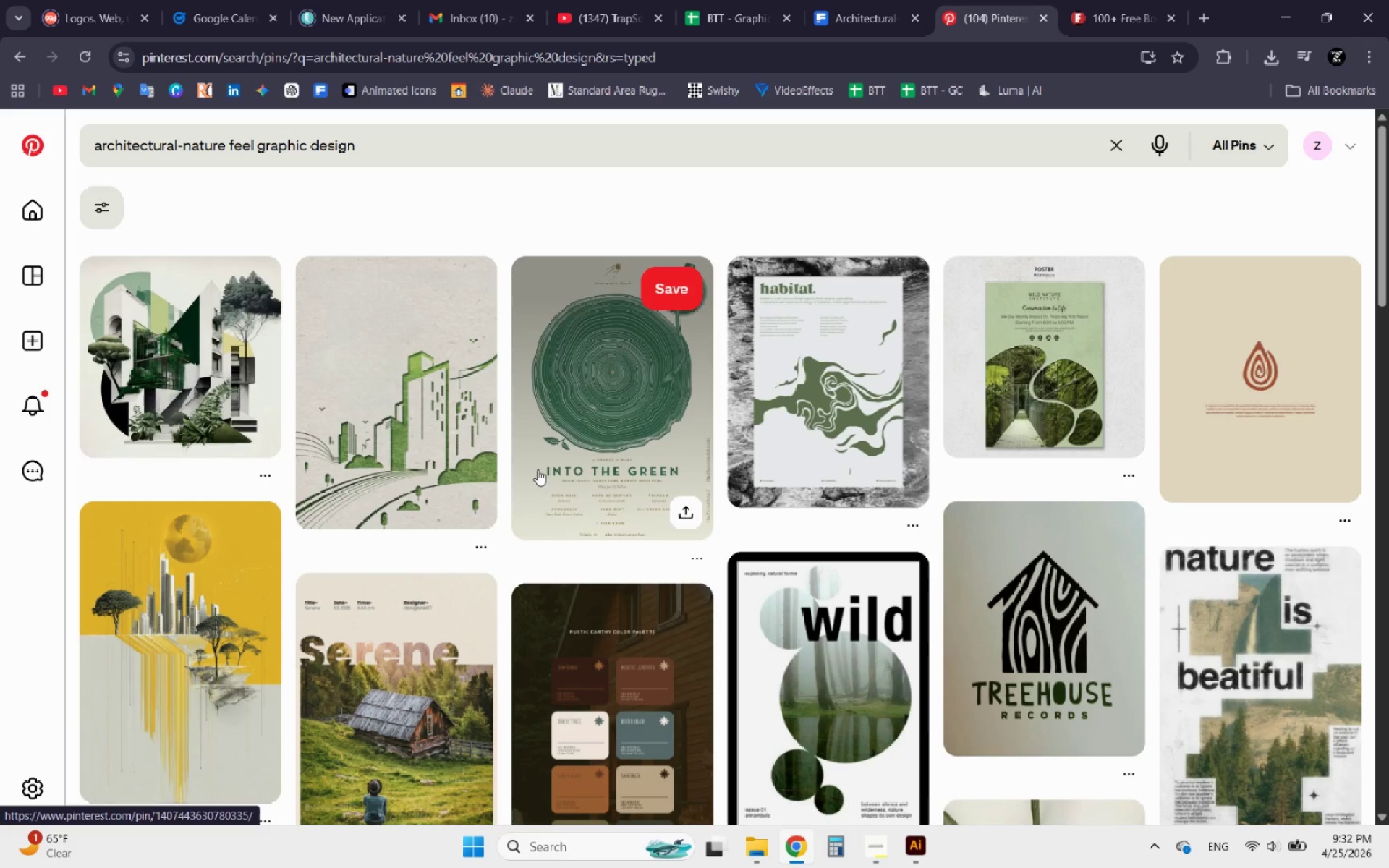 
wait(5.51)
 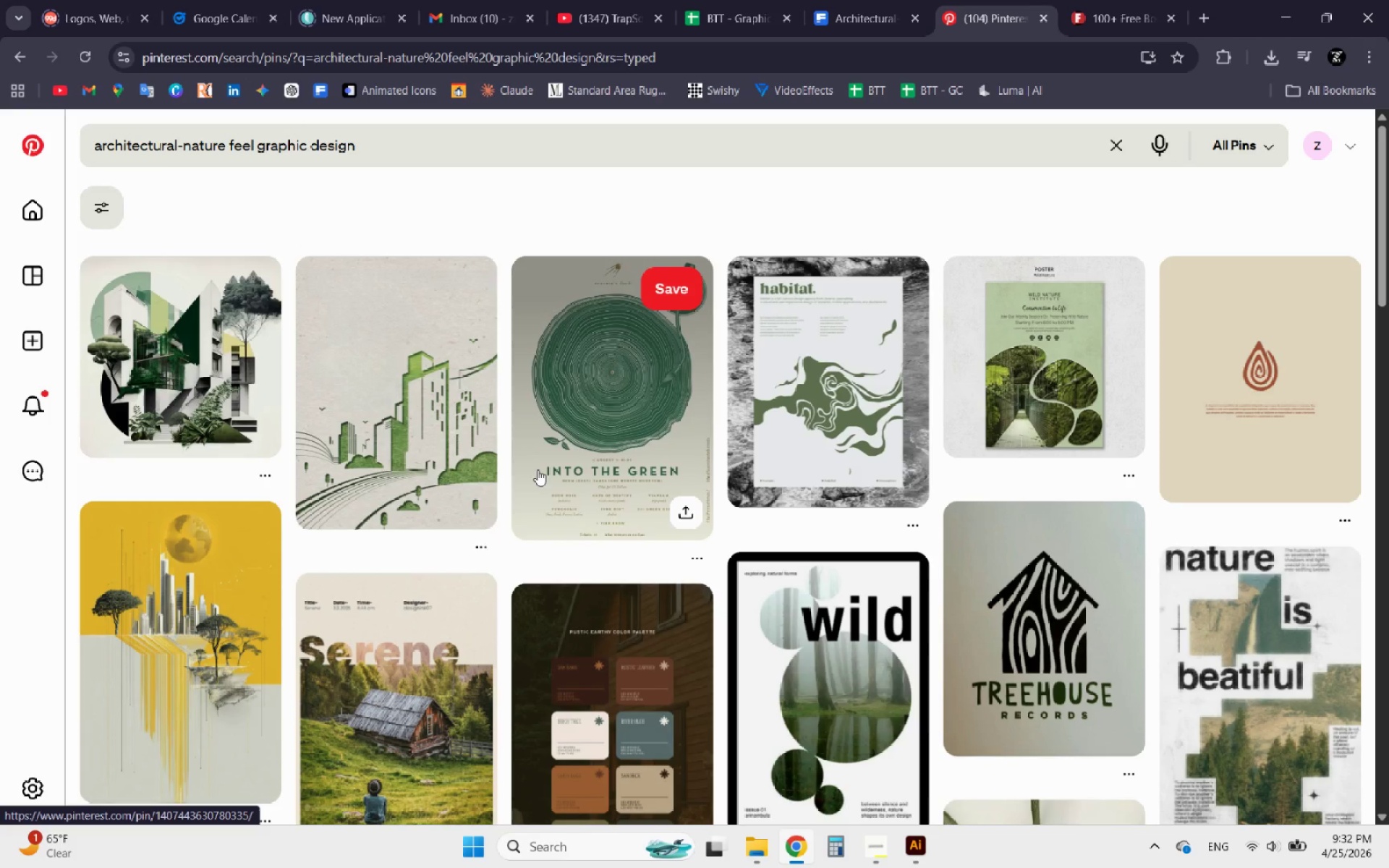 
left_click([833, 435])
 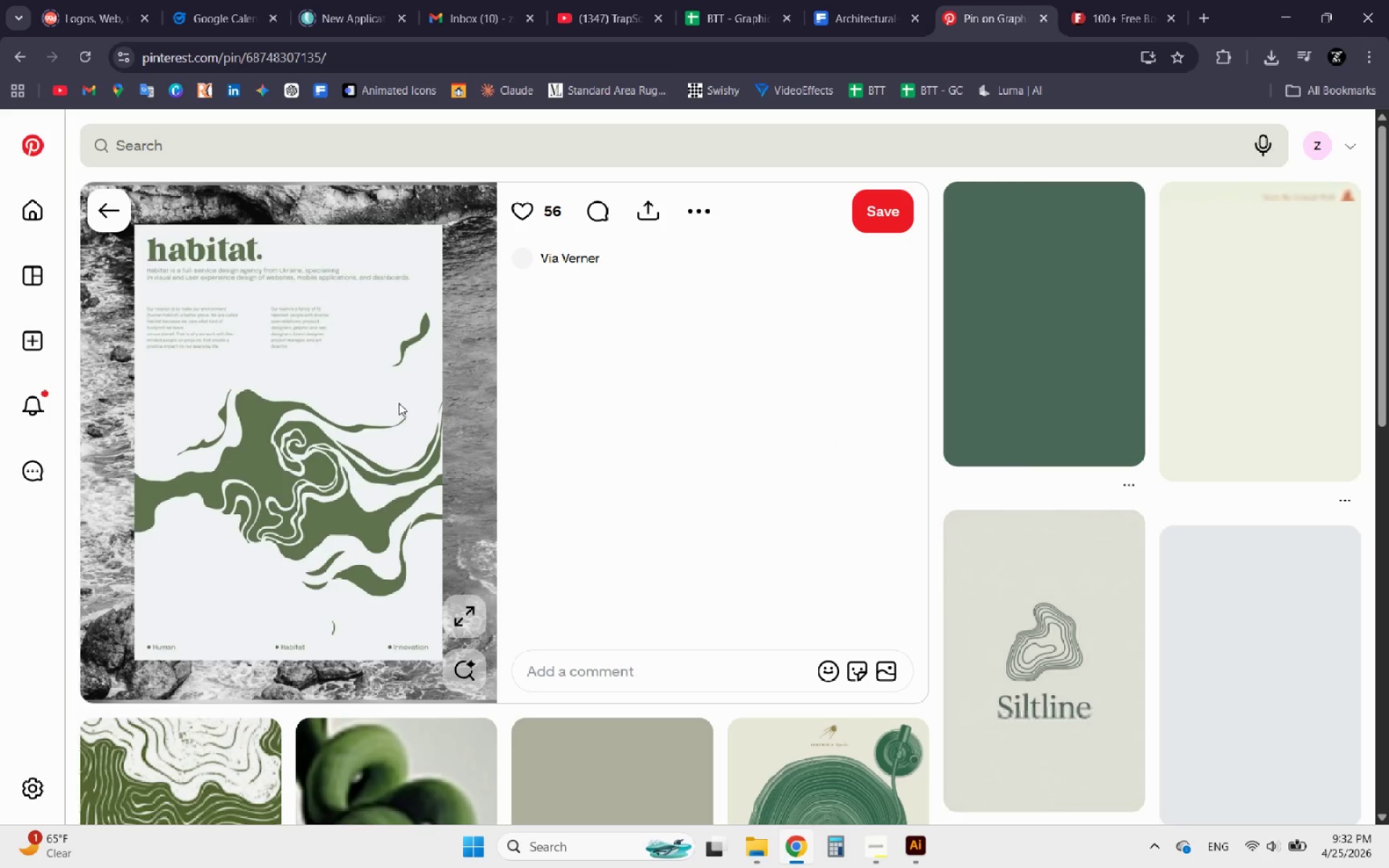 
right_click([347, 405])
 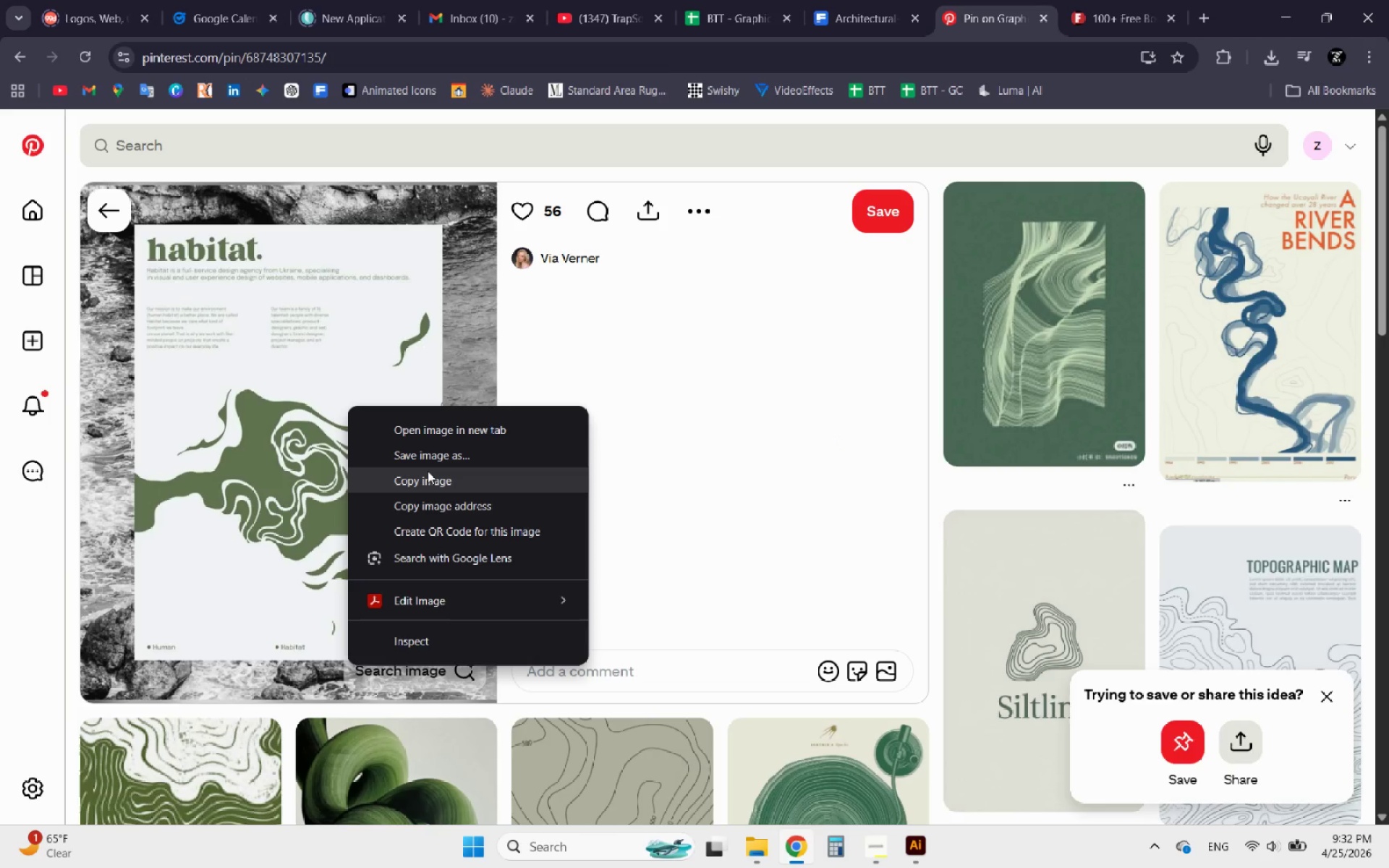 
left_click([430, 476])
 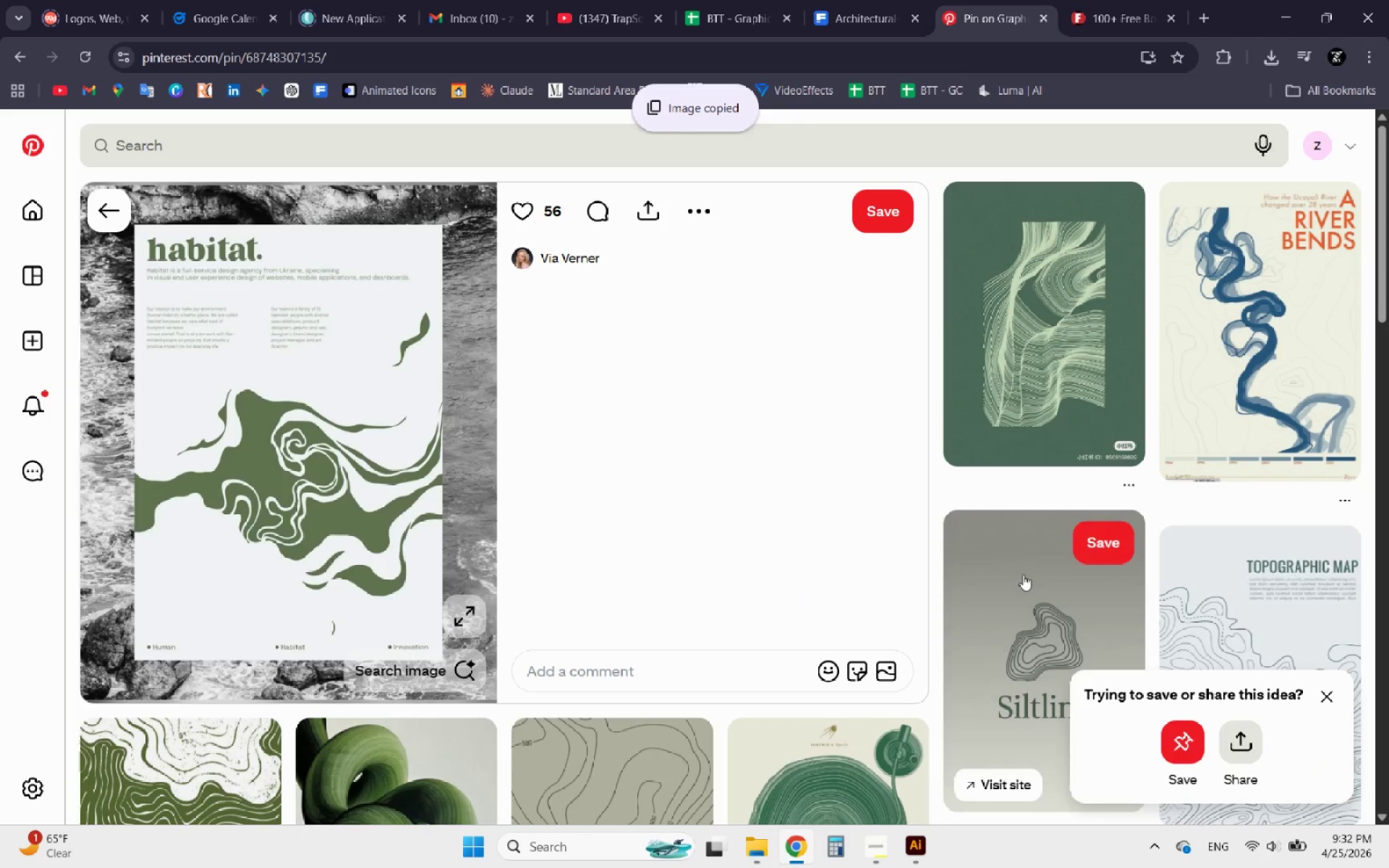 
scroll: coordinate [574, 495], scroll_direction: down, amount: 5.0
 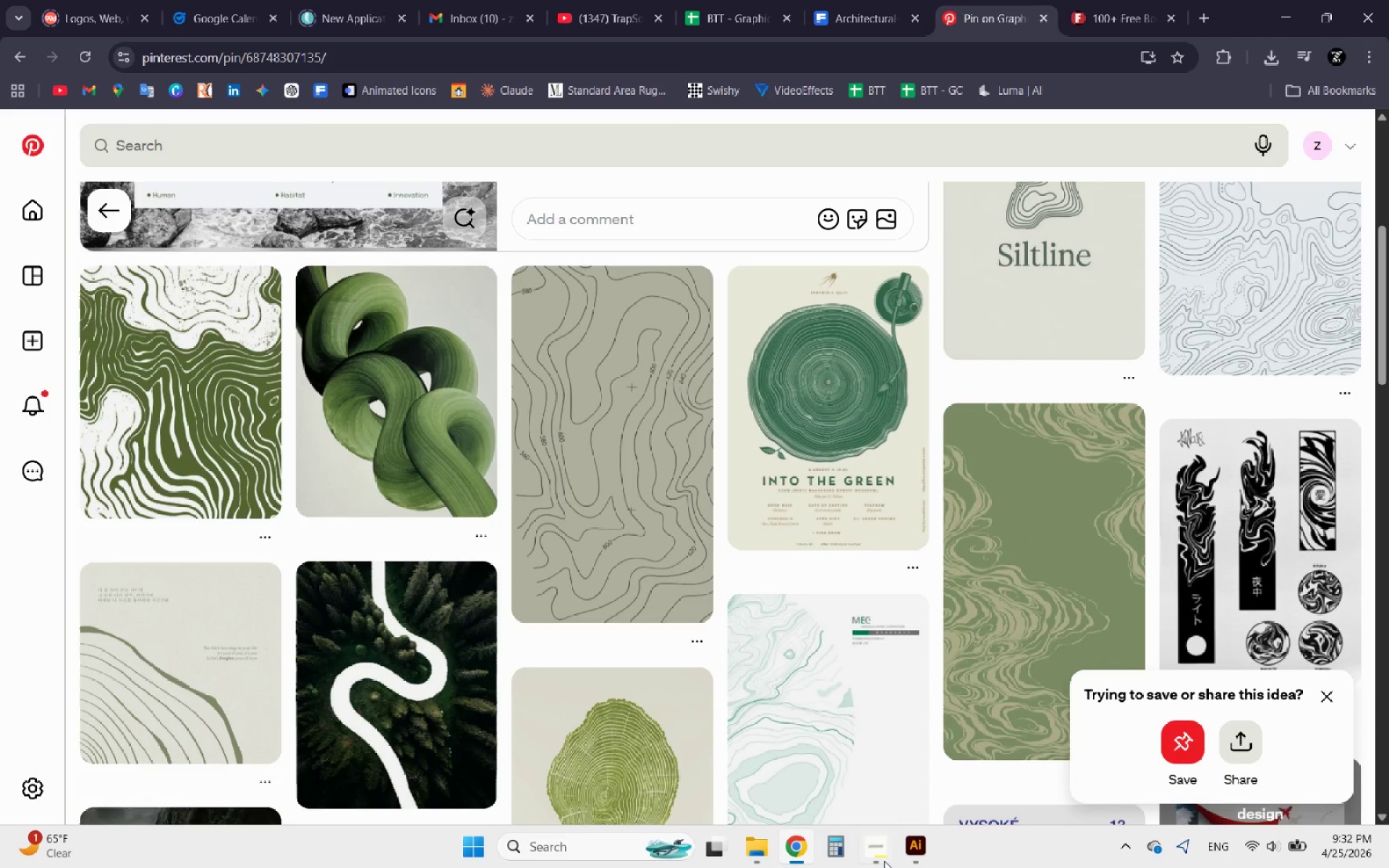 
left_click([906, 844])
 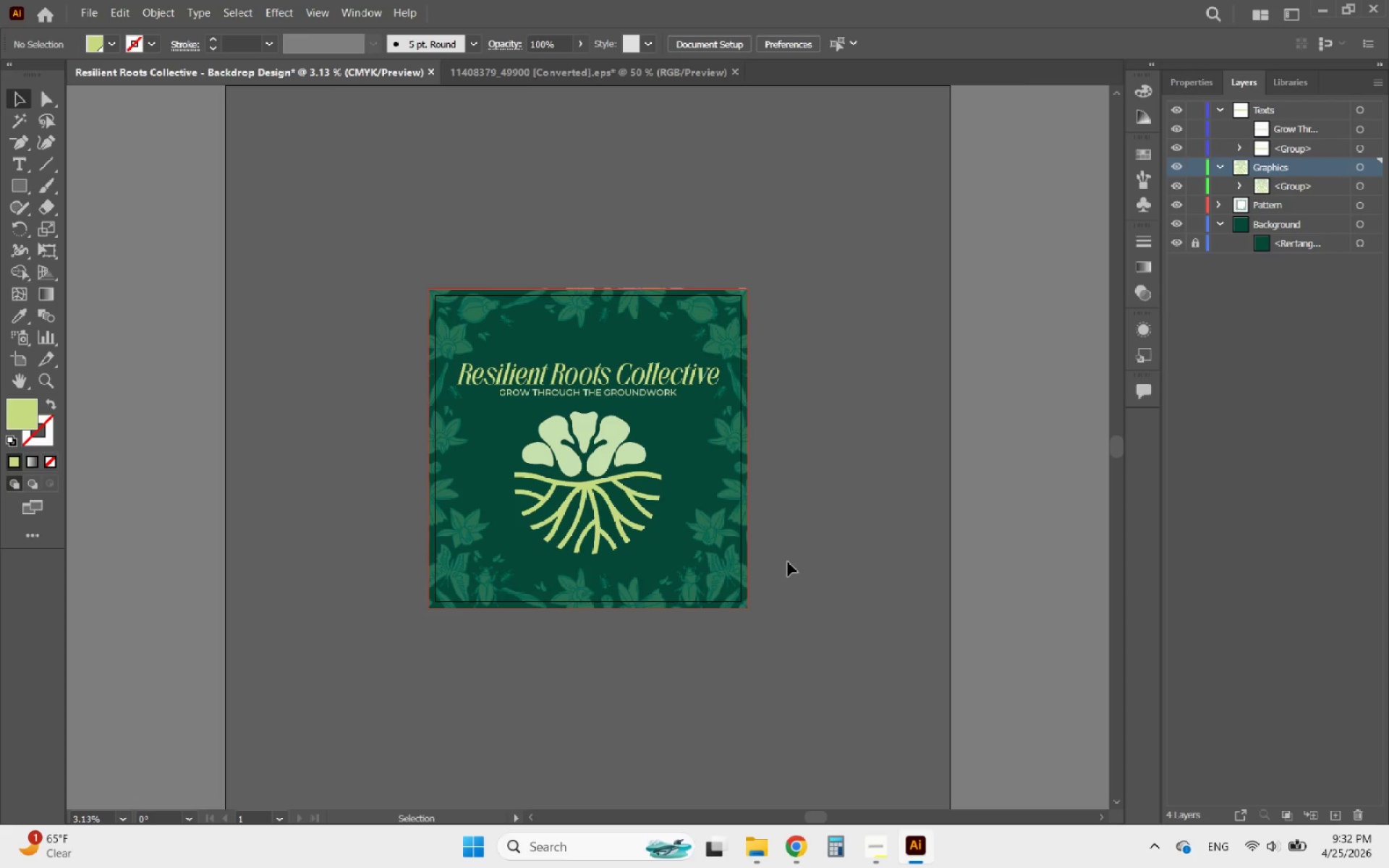 
left_click([788, 561])
 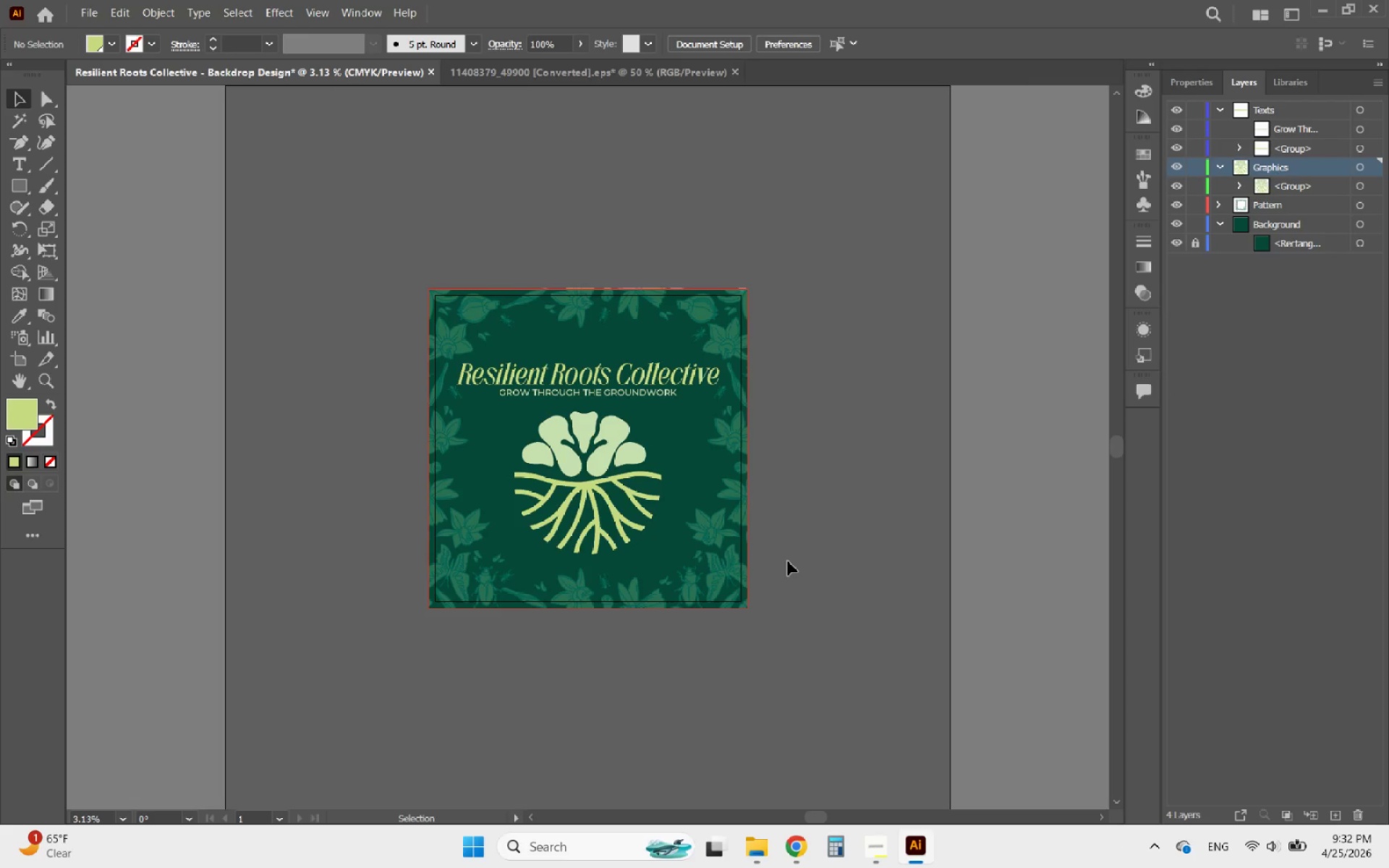 
key(Control+V)
 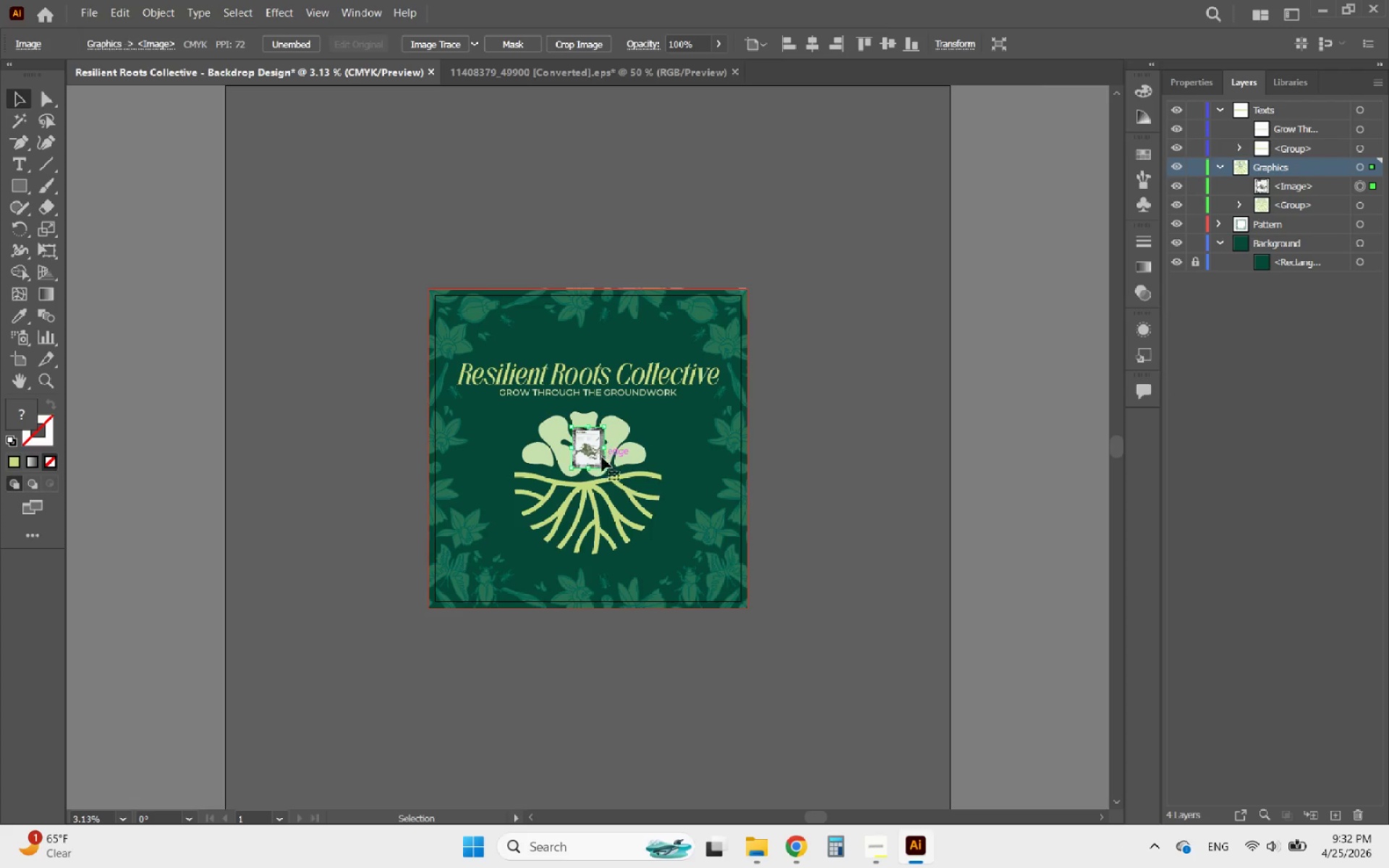 
hold_key(key=ShiftLeft, duration=1.59)
left_click_drag(start_coordinate=[588, 466], to_coordinate=[573, 581])
 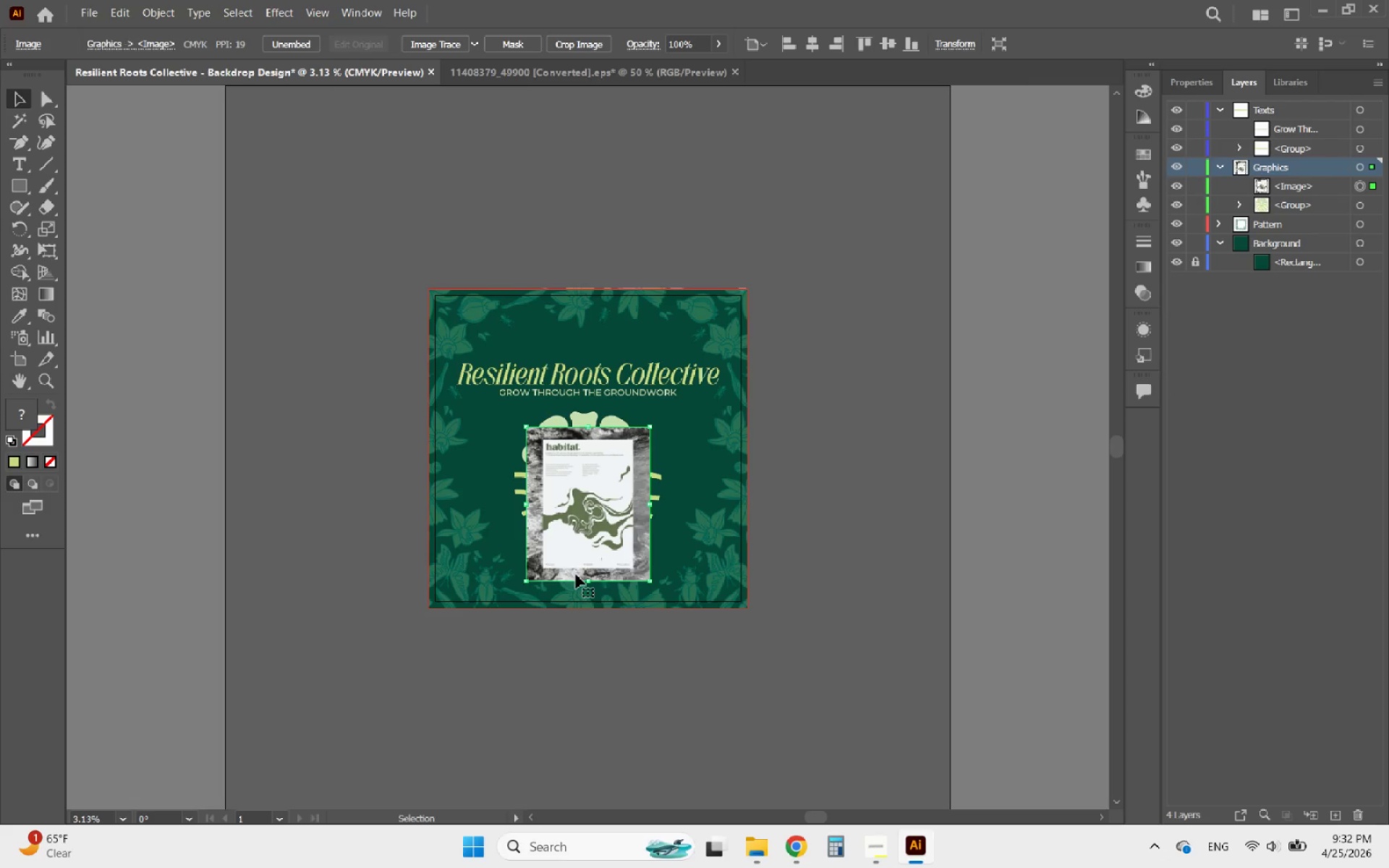 
hold_key(key=AltLeft, duration=0.52)
 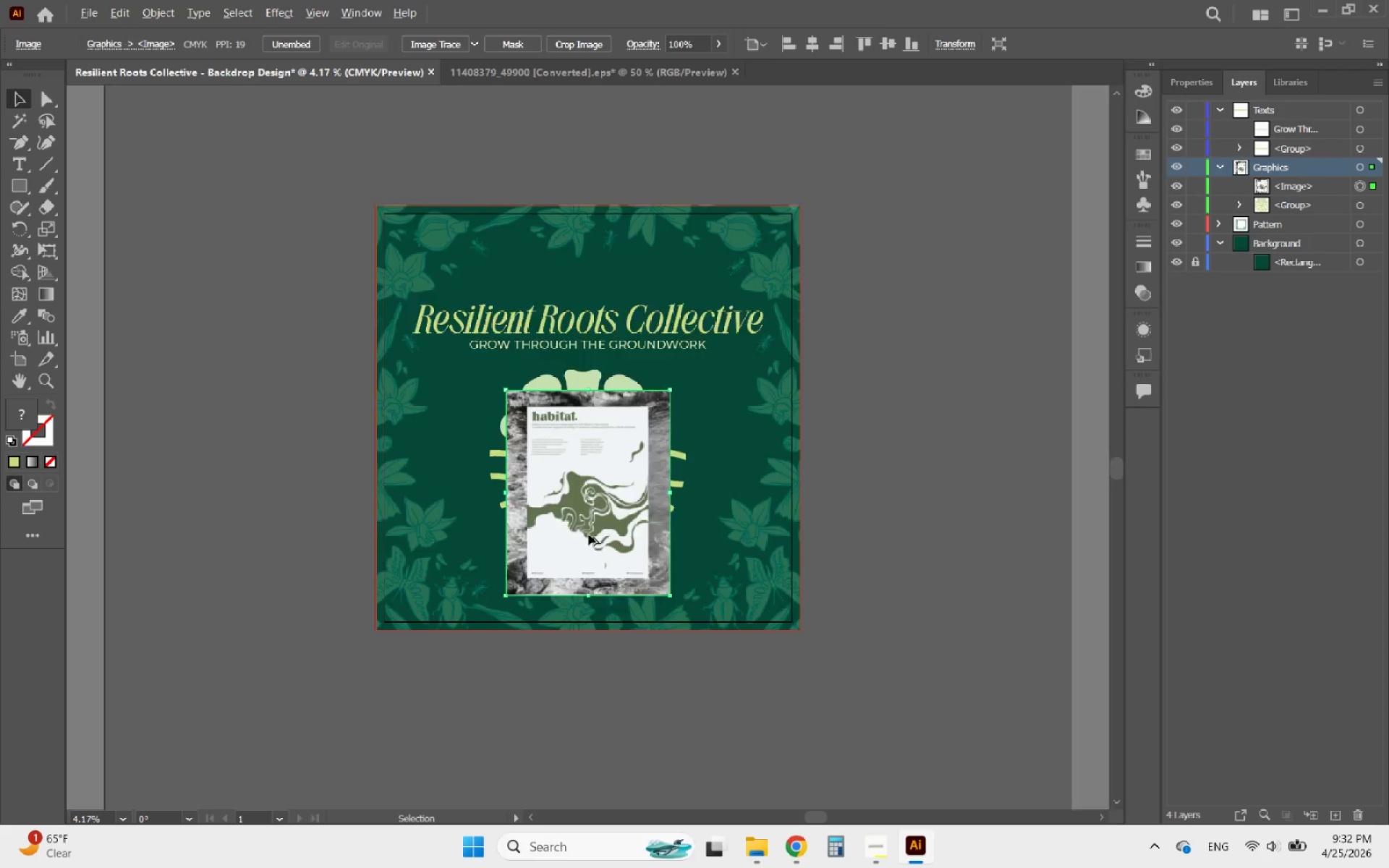 
hold_key(key=AltLeft, duration=0.58)
 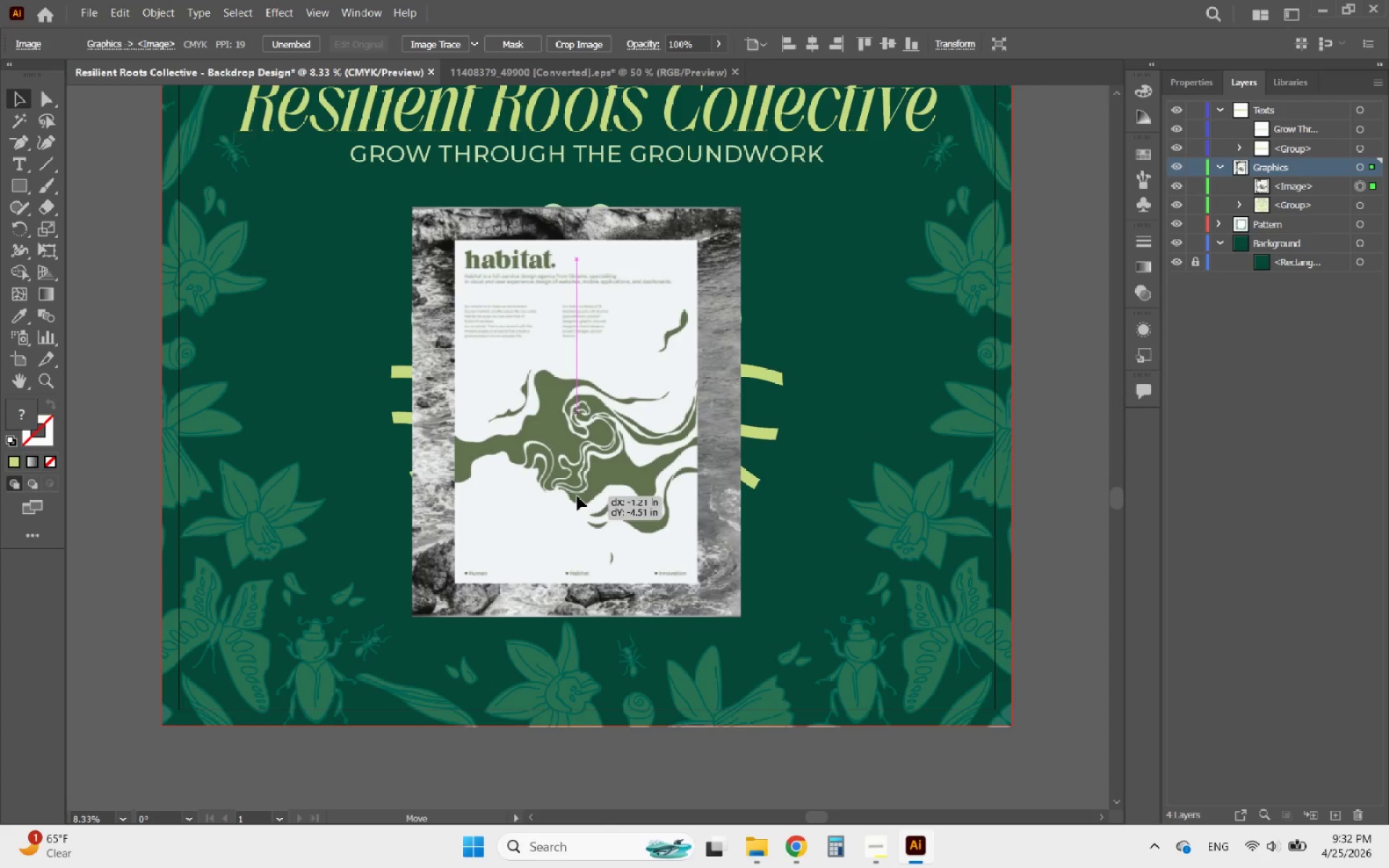 
scroll: coordinate [589, 535], scroll_direction: up, amount: 3.0
 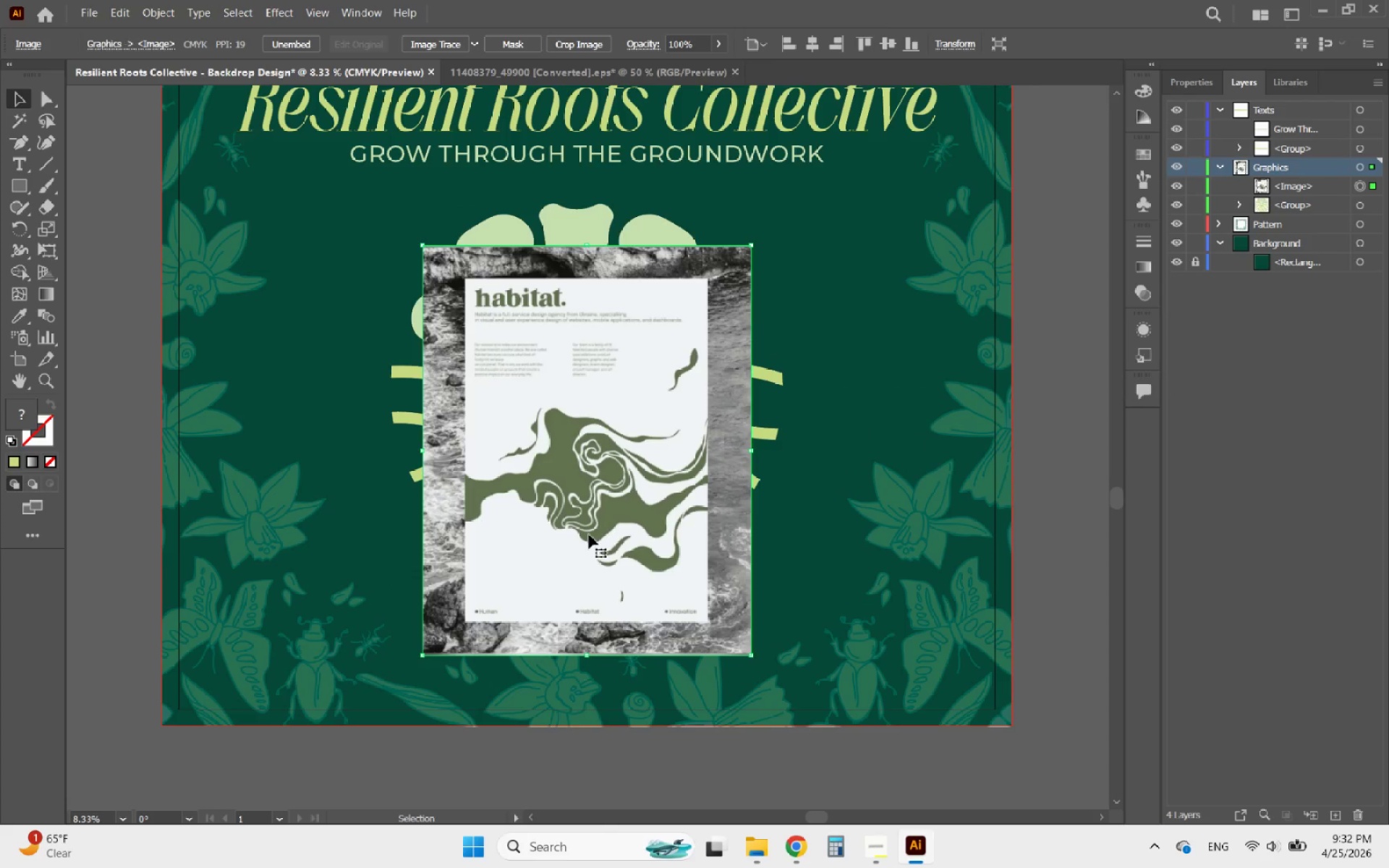 
left_click_drag(start_coordinate=[589, 535], to_coordinate=[577, 495])
 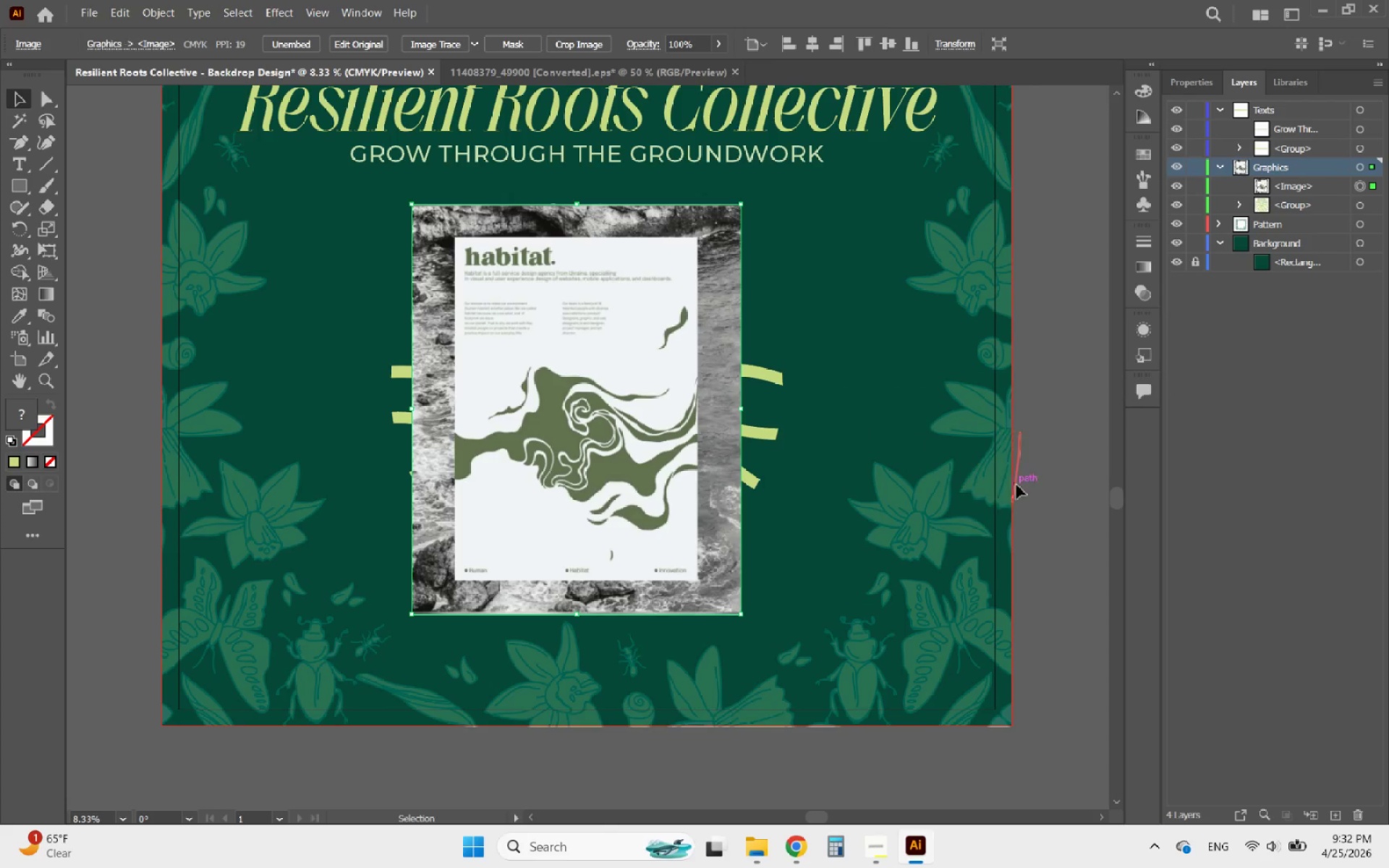 
left_click([1054, 508])
 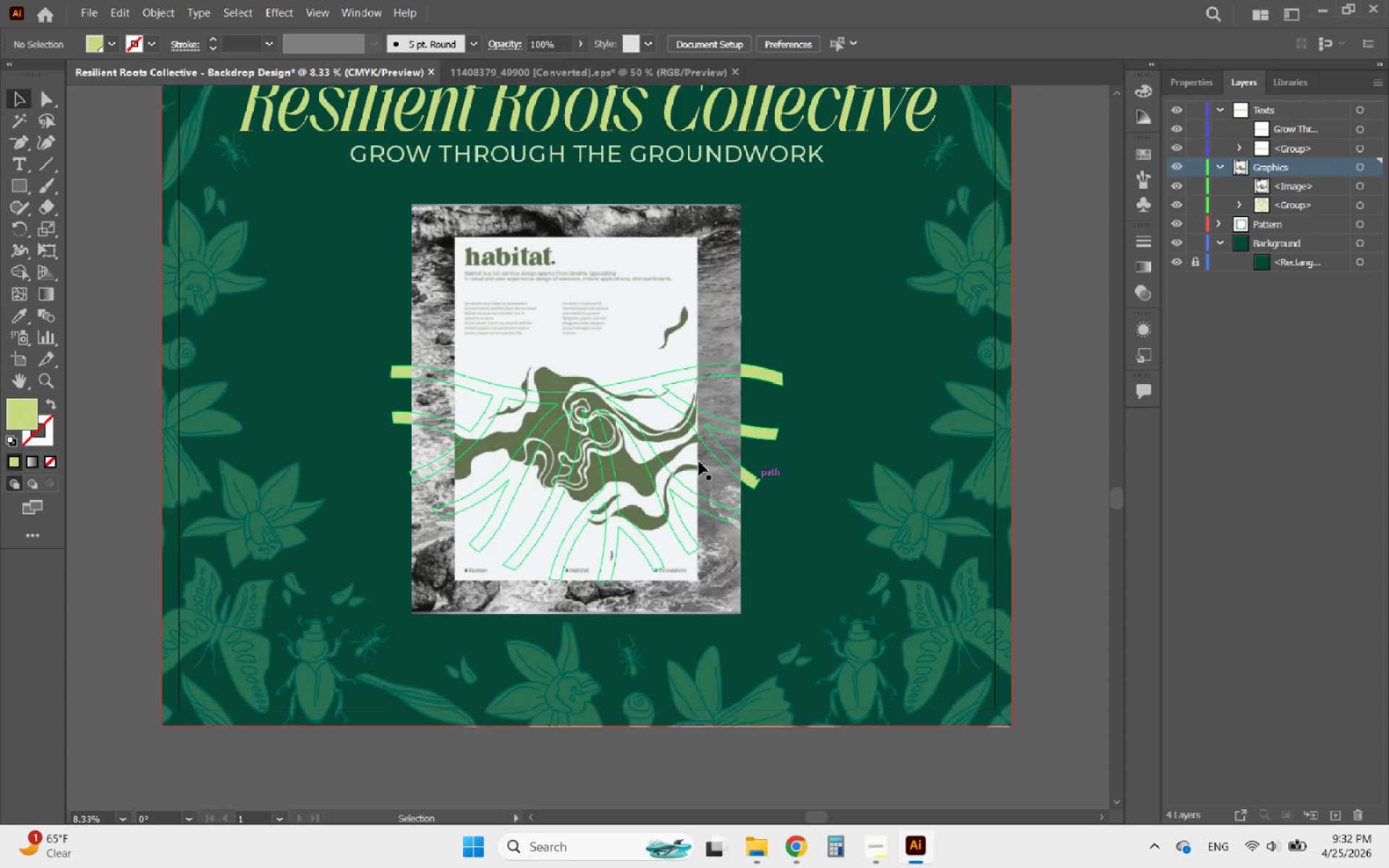 
hold_key(key=AltLeft, duration=0.98)
scroll: coordinate [530, 448], scroll_direction: up, amount: 3.0
 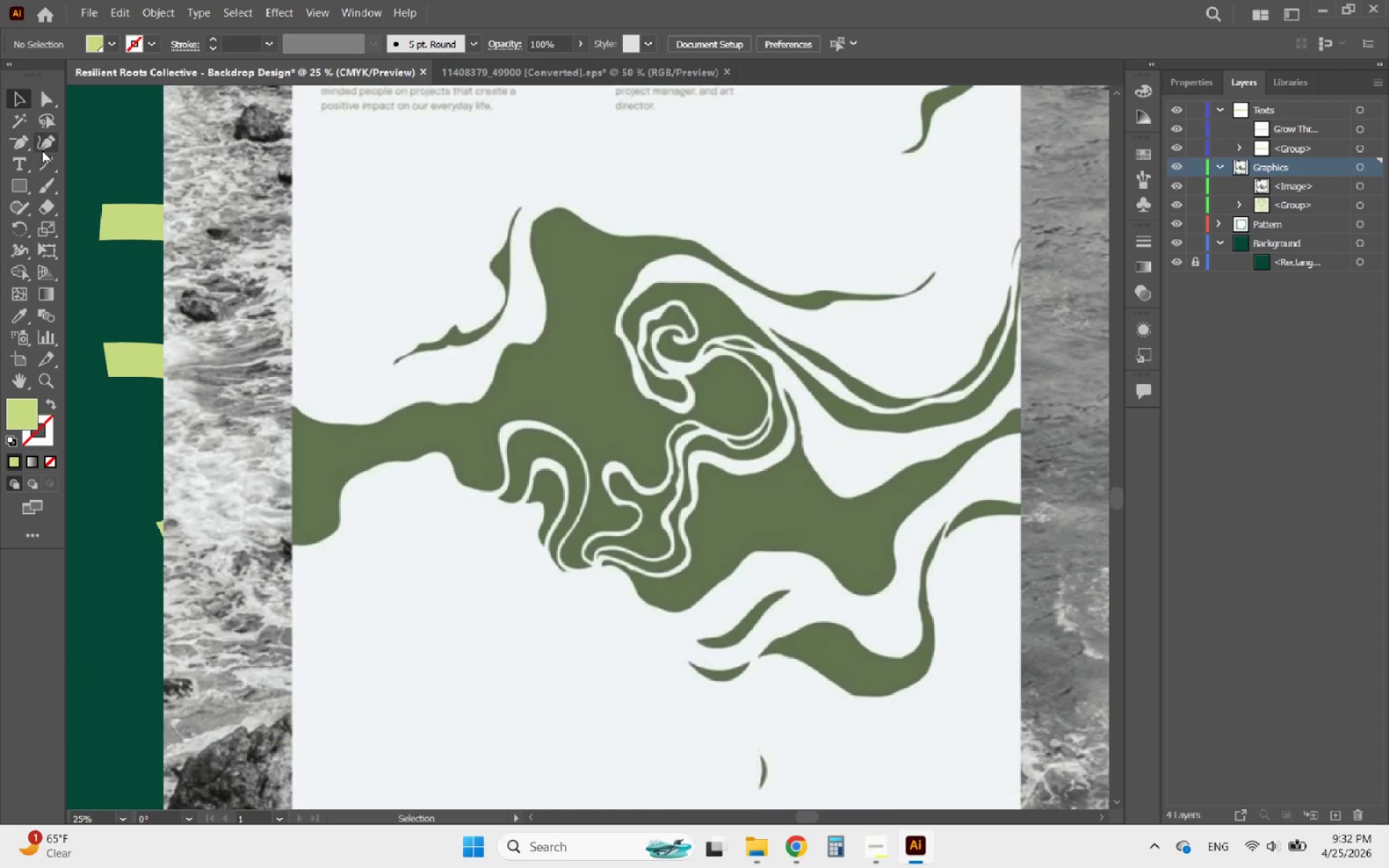 
left_click([46, 140])
 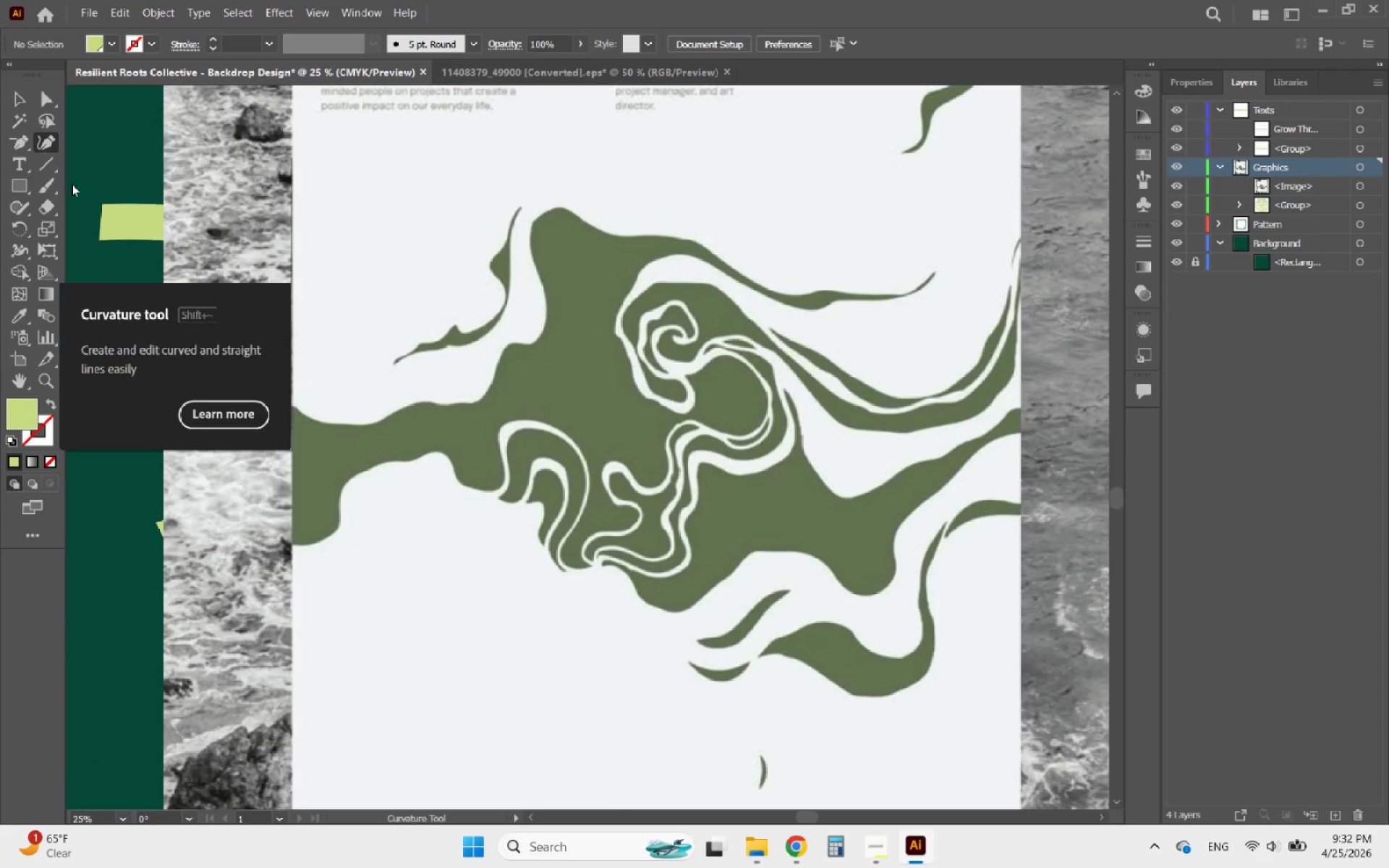 
hold_key(key=AltLeft, duration=0.7)
 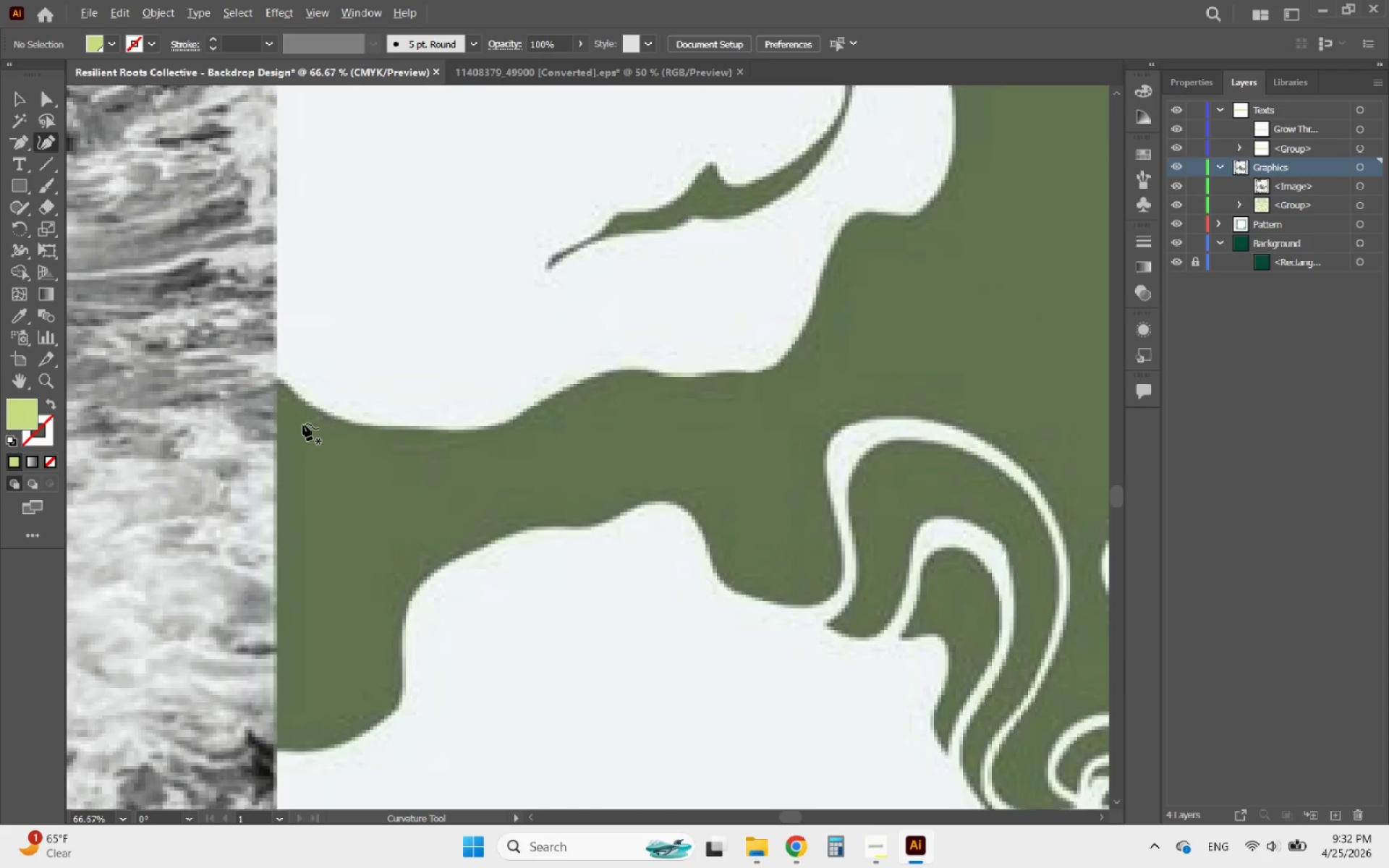 
hold_key(key=AltLeft, duration=0.47)
 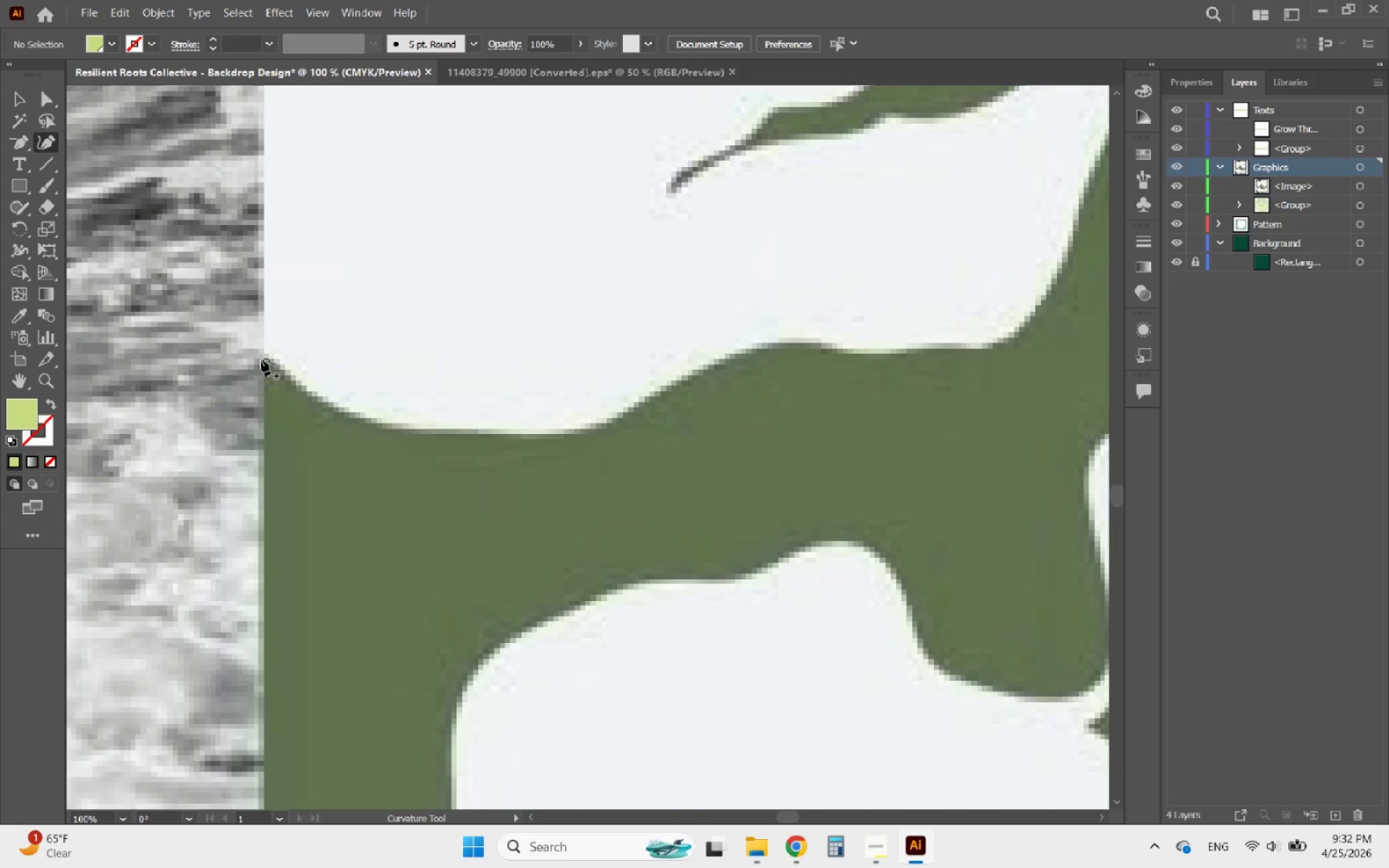 
scroll: coordinate [303, 424], scroll_direction: up, amount: 5.0
 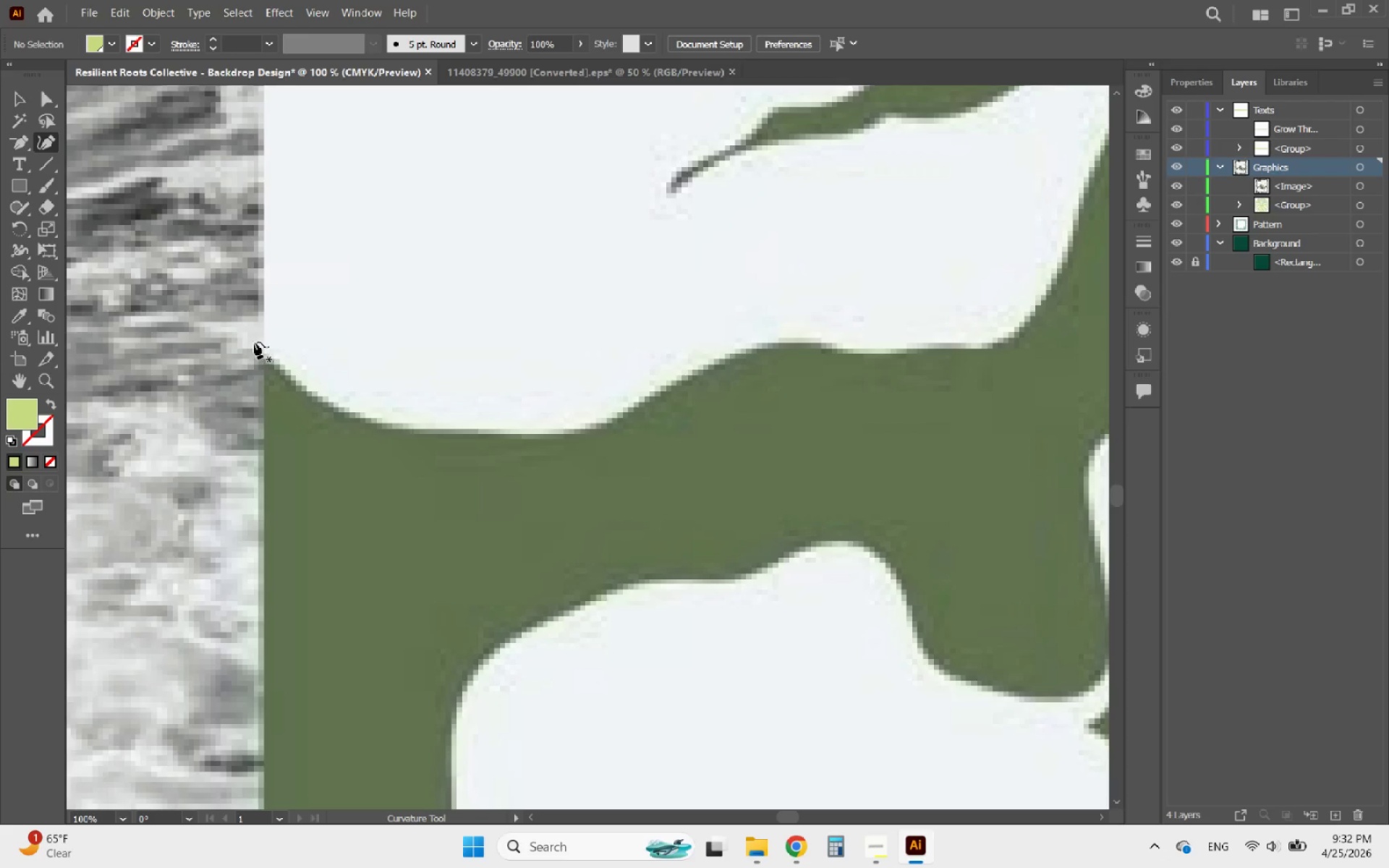 
left_click([232, 341])
 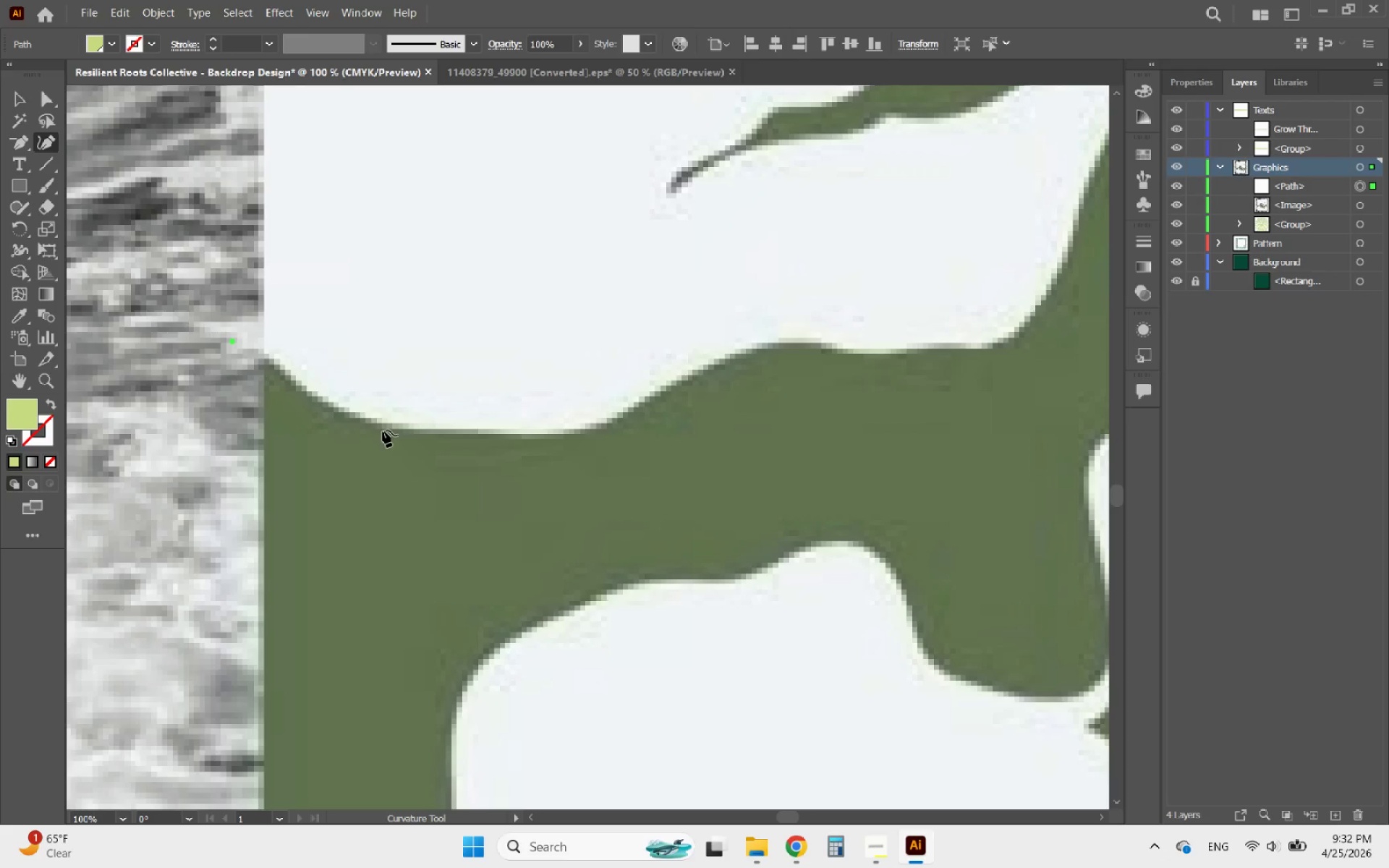 
left_click([382, 429])
 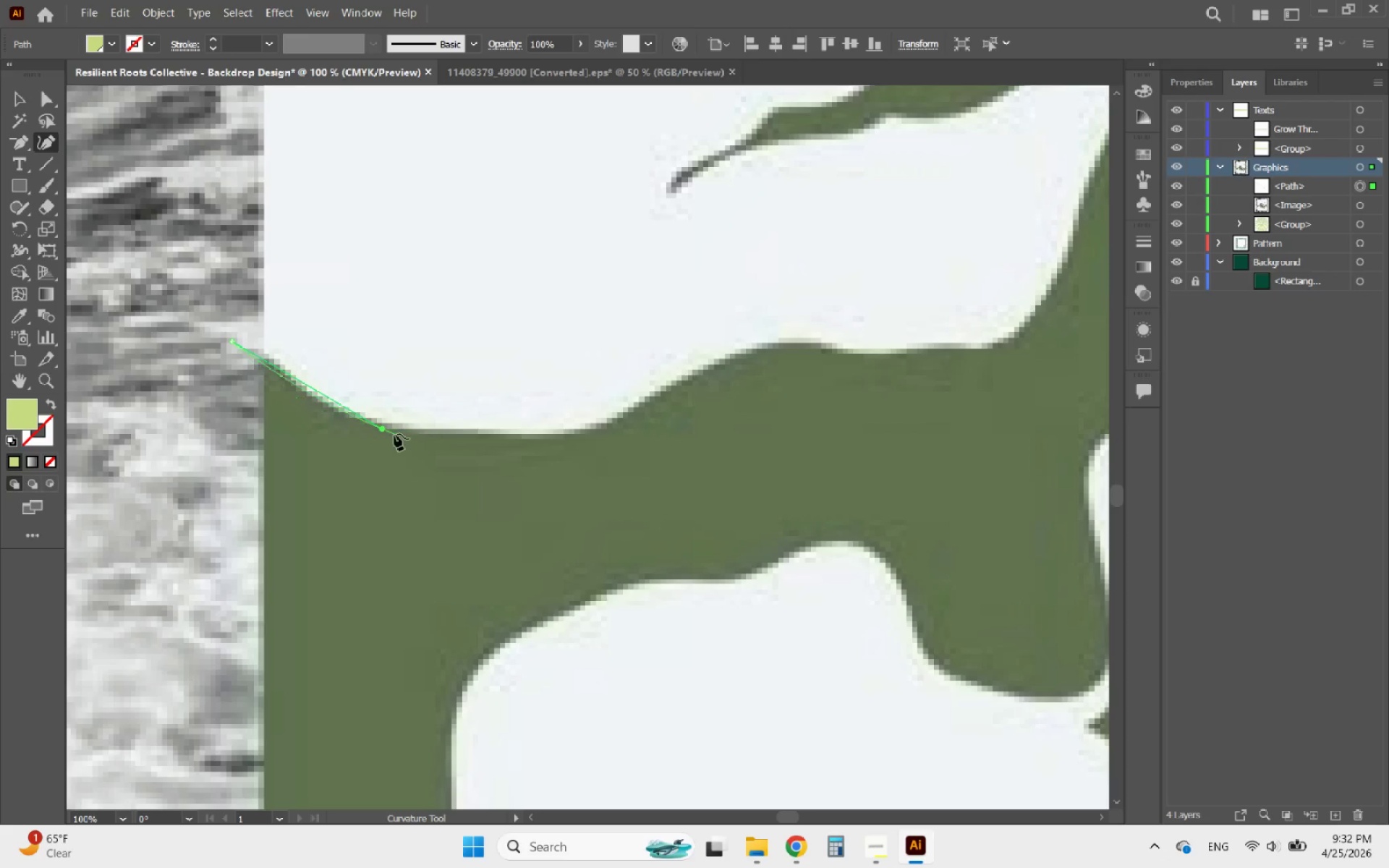 
left_click_drag(start_coordinate=[383, 430], to_coordinate=[325, 404])
 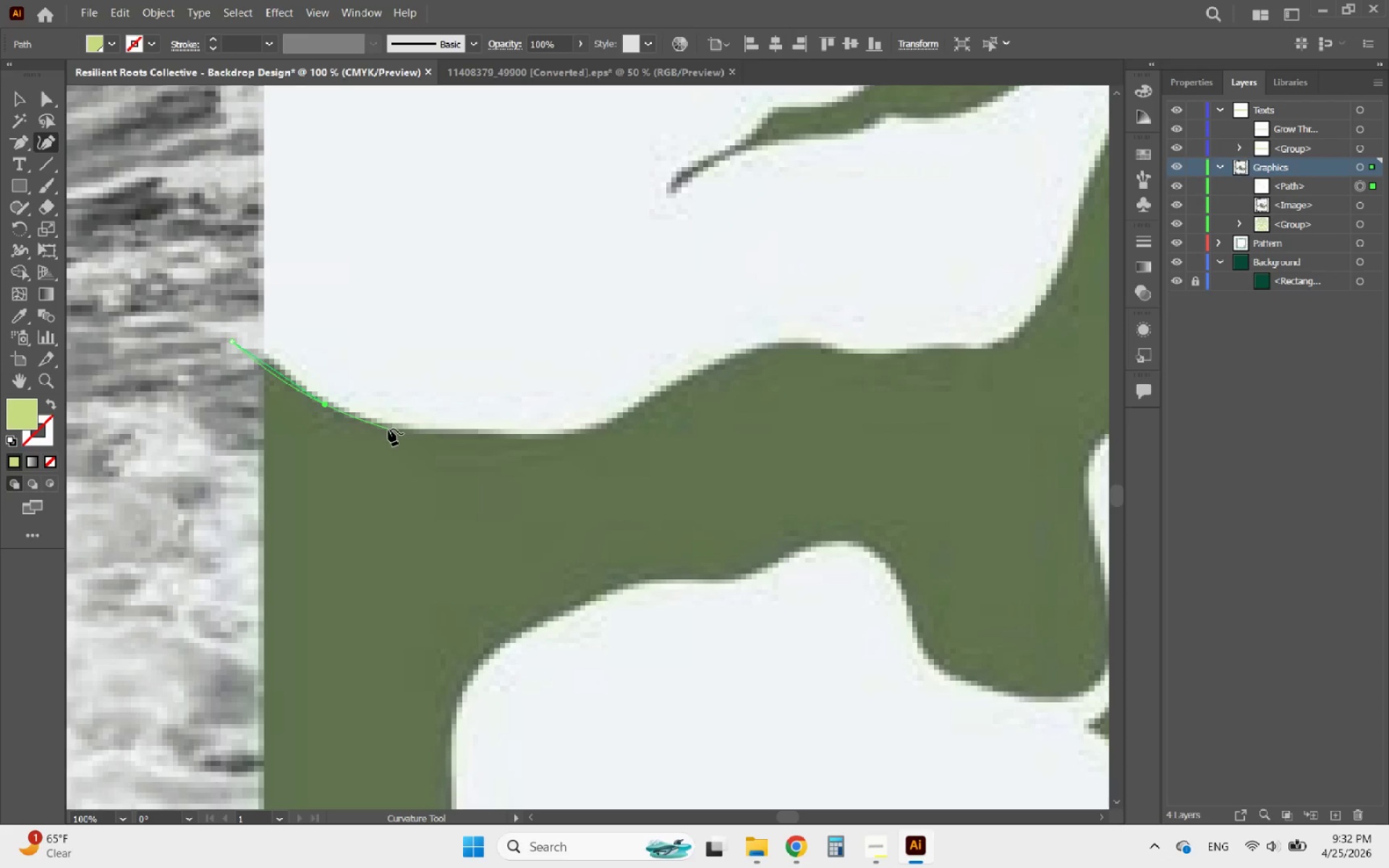 
left_click([386, 432])
 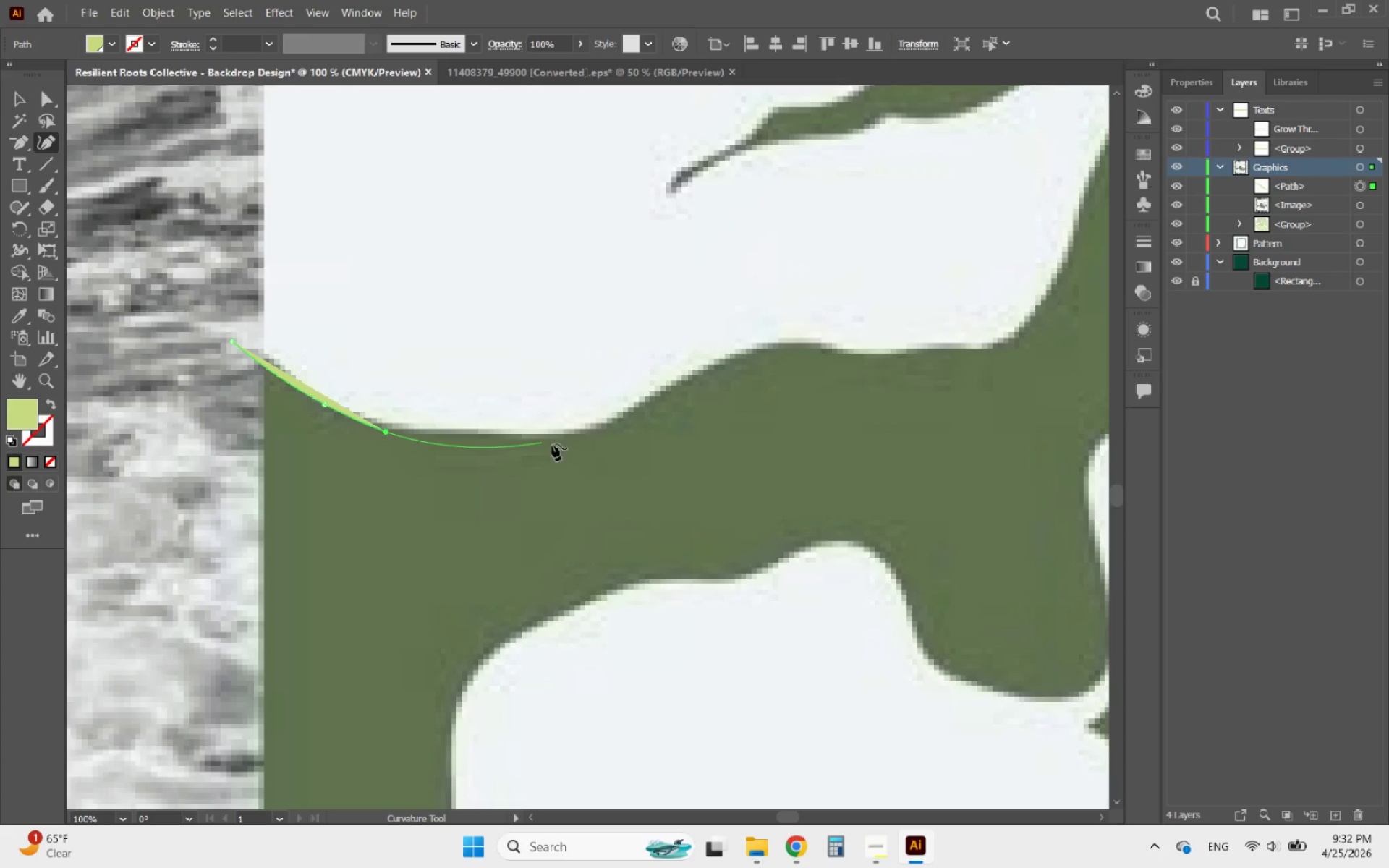 
left_click([579, 434])
 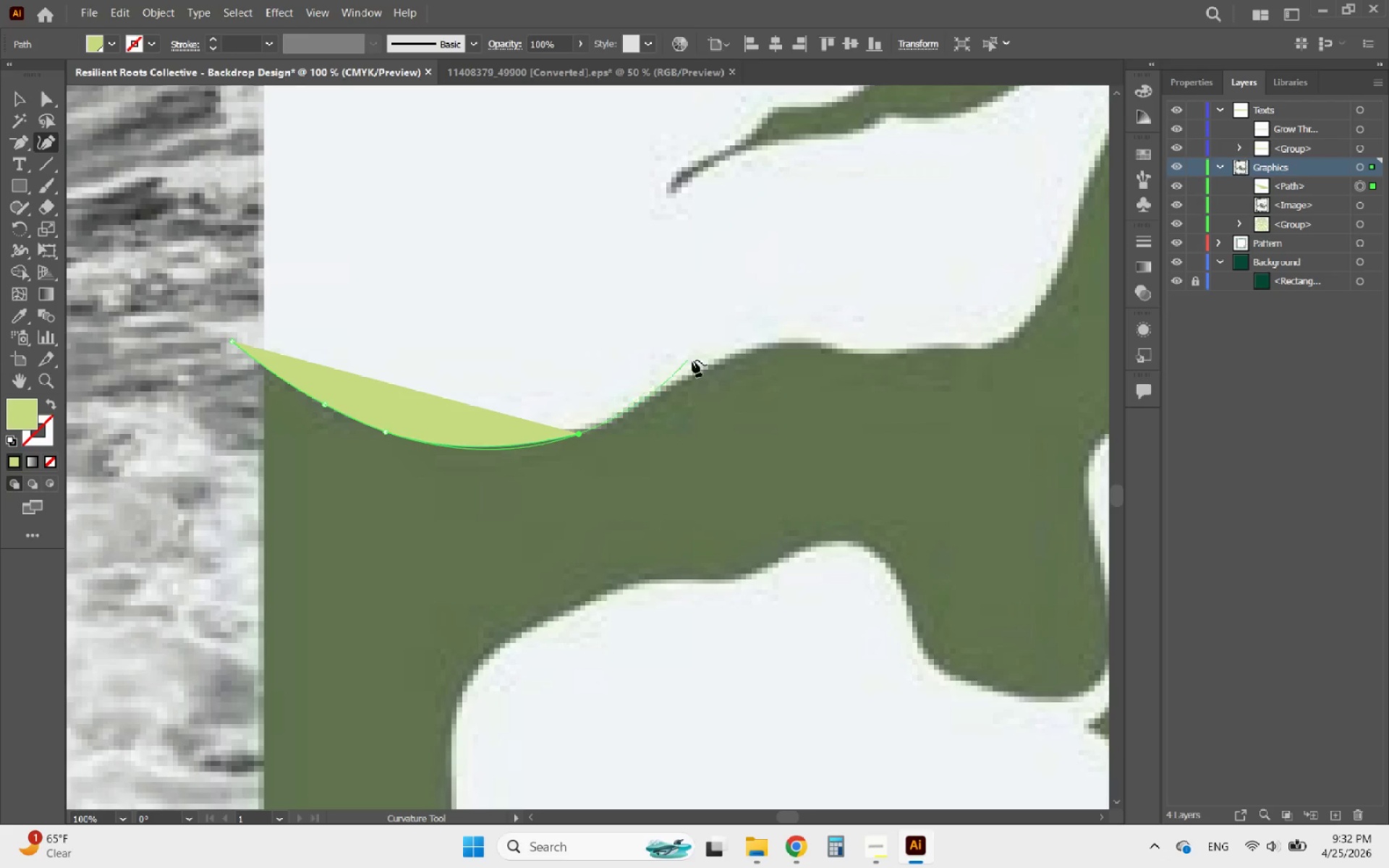 
left_click([701, 370])
 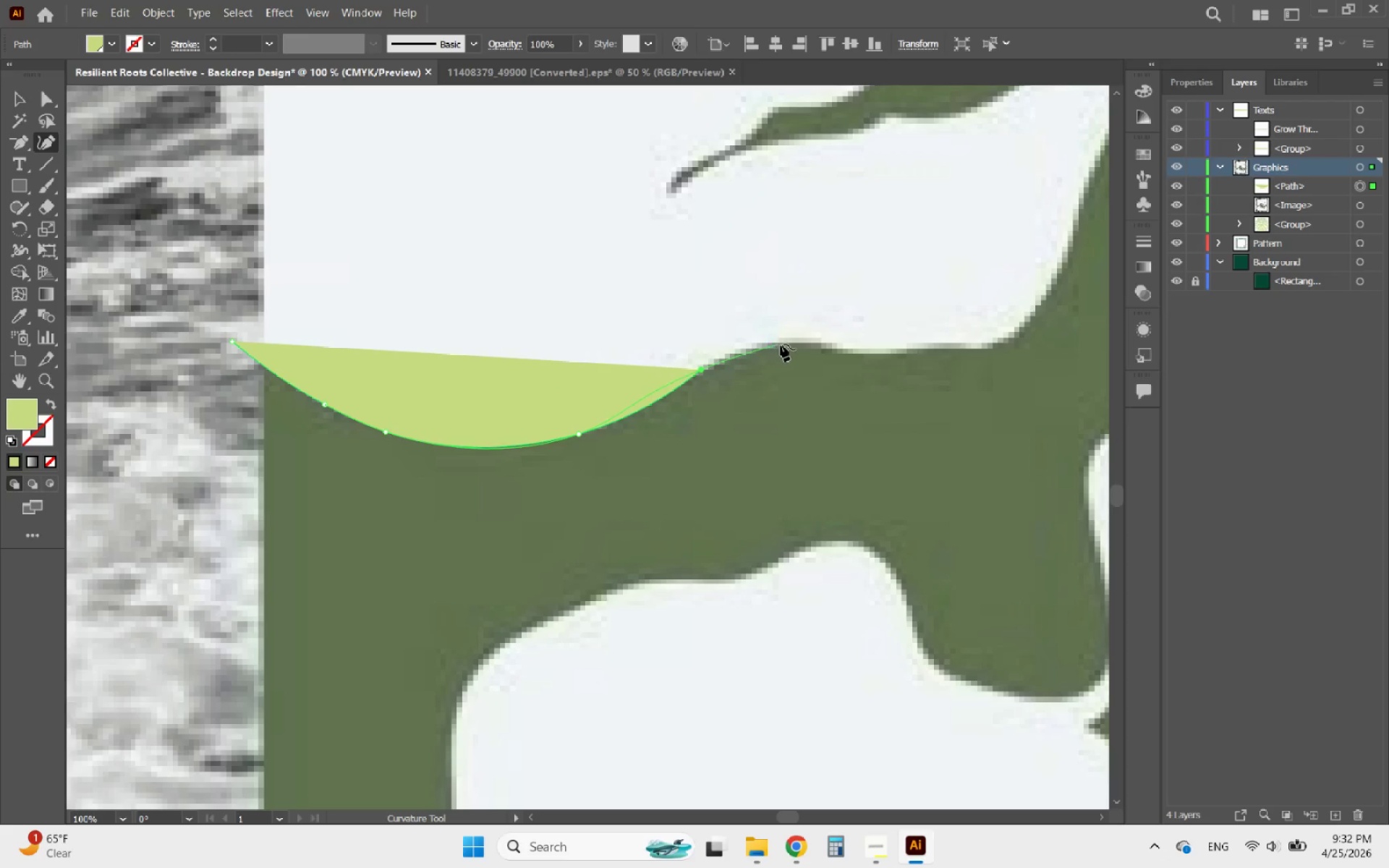 
left_click([782, 344])
 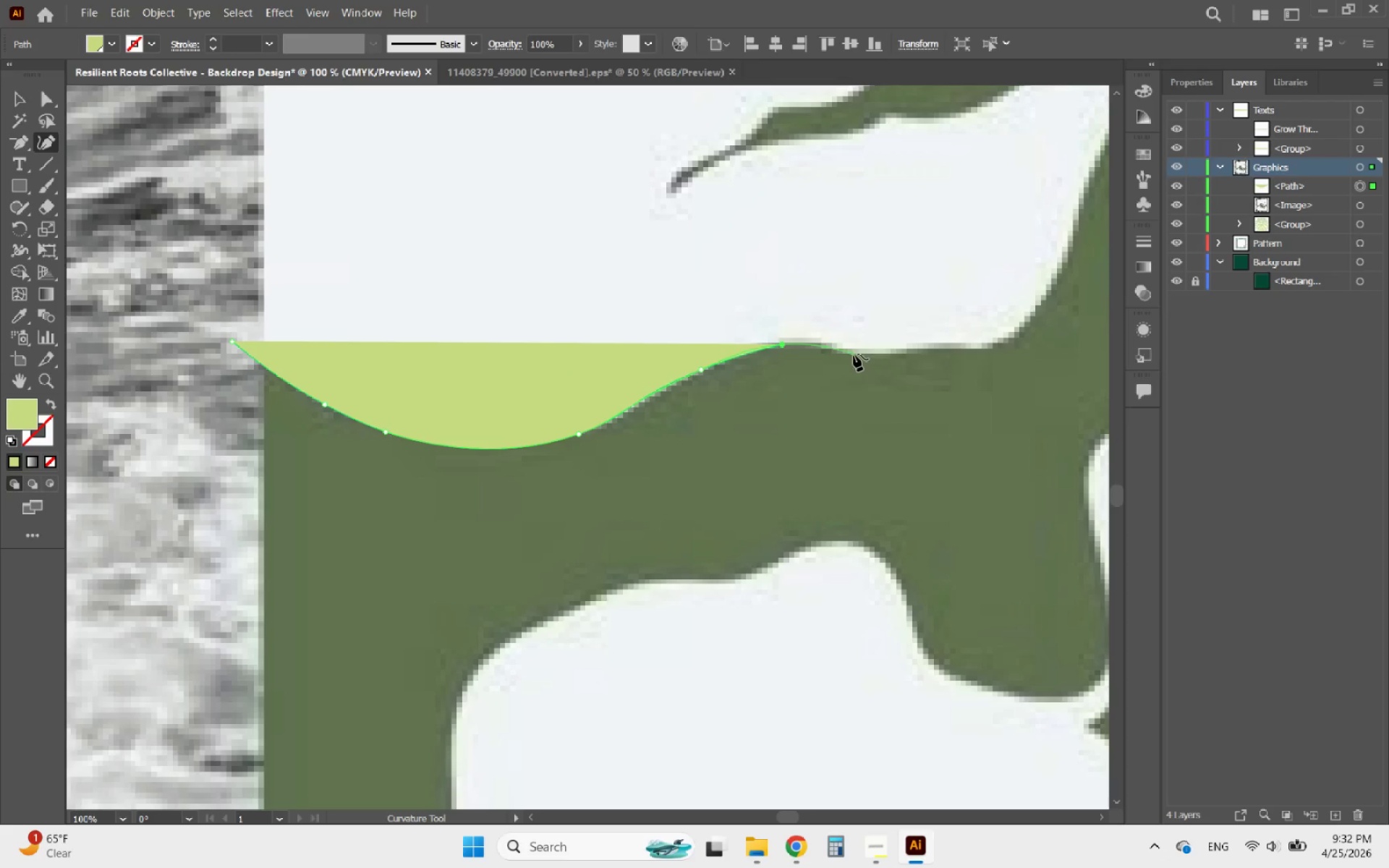 
left_click_drag(start_coordinate=[854, 354], to_coordinate=[860, 354])
 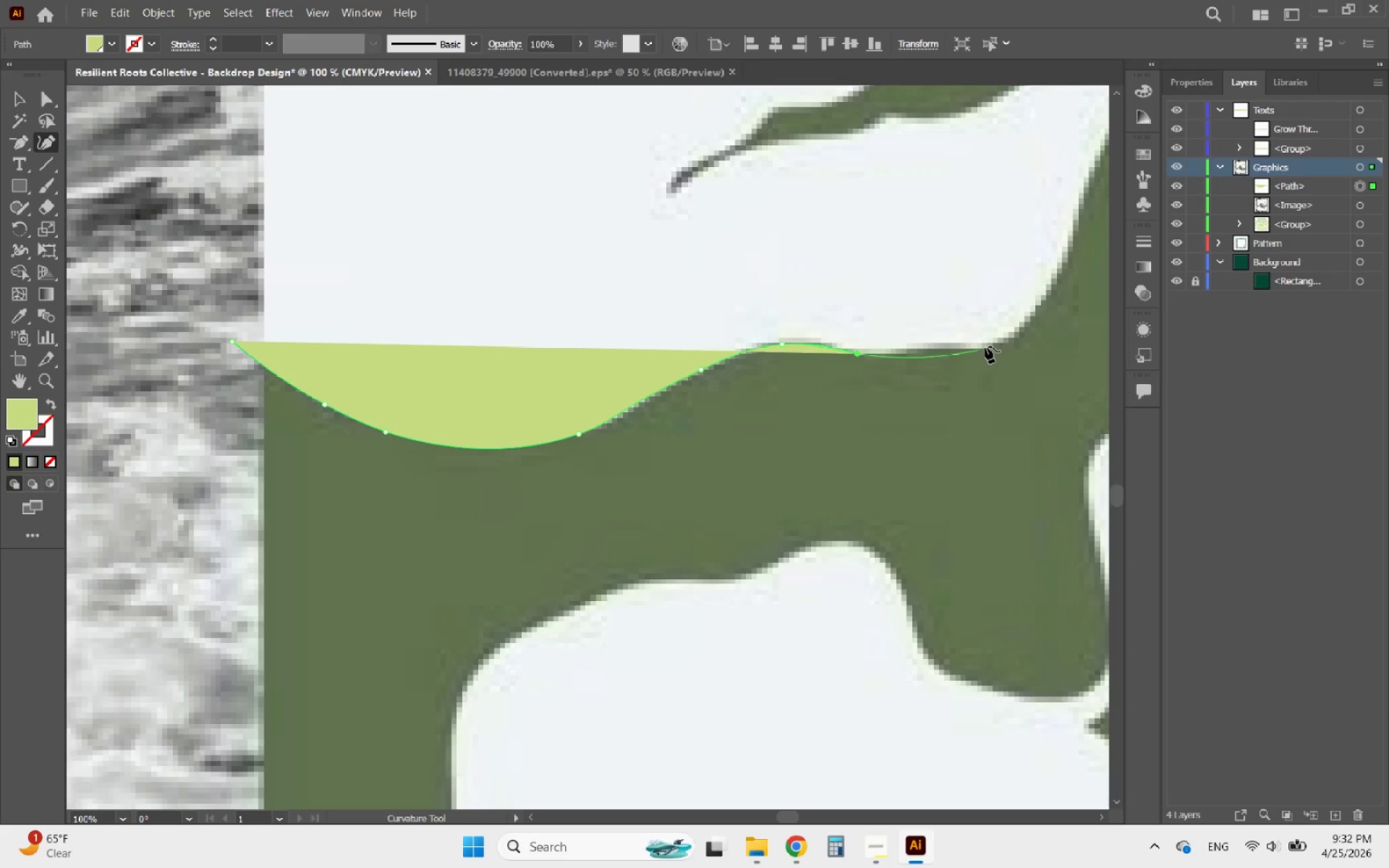 
left_click([993, 346])
 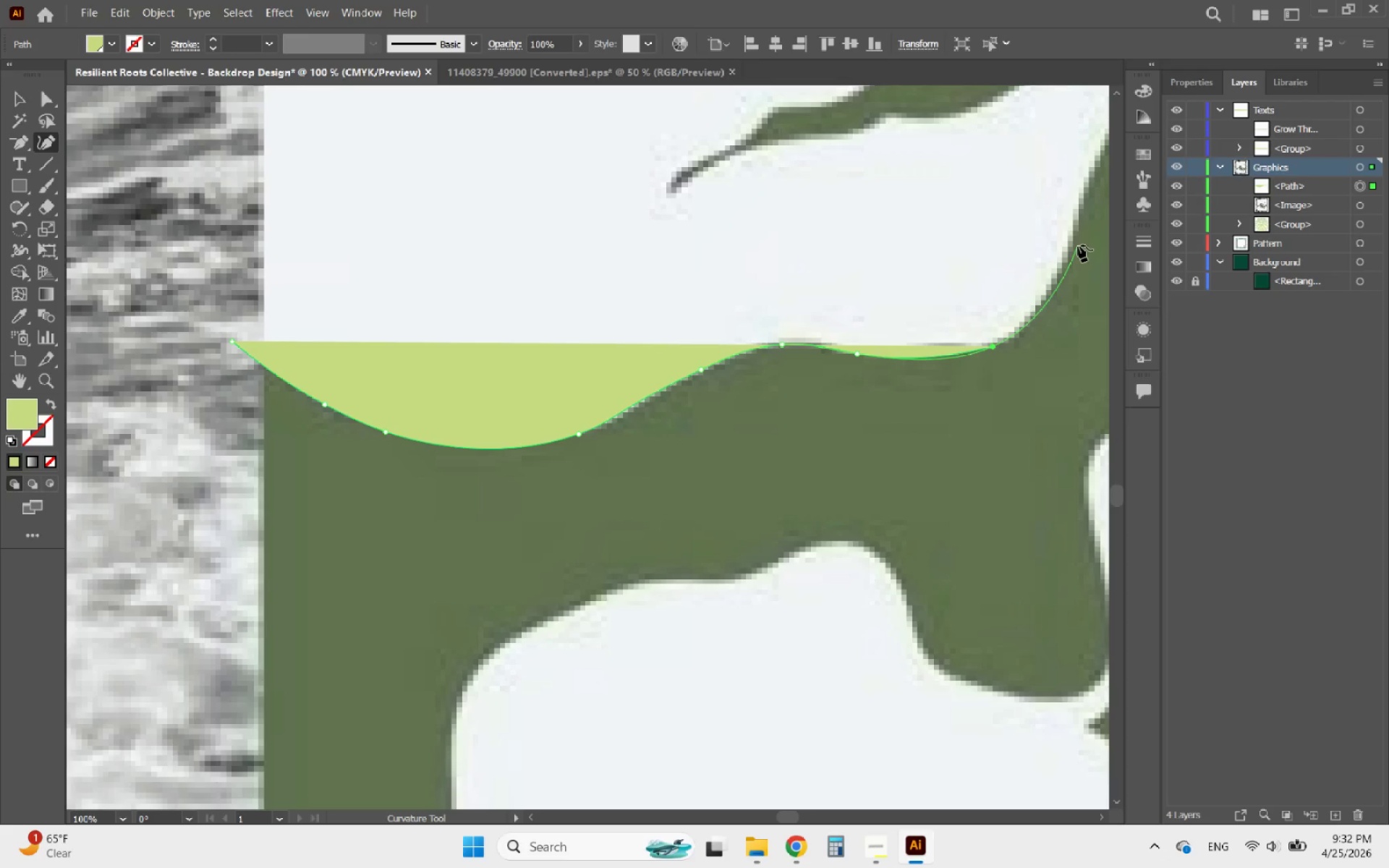 
left_click([1073, 244])
 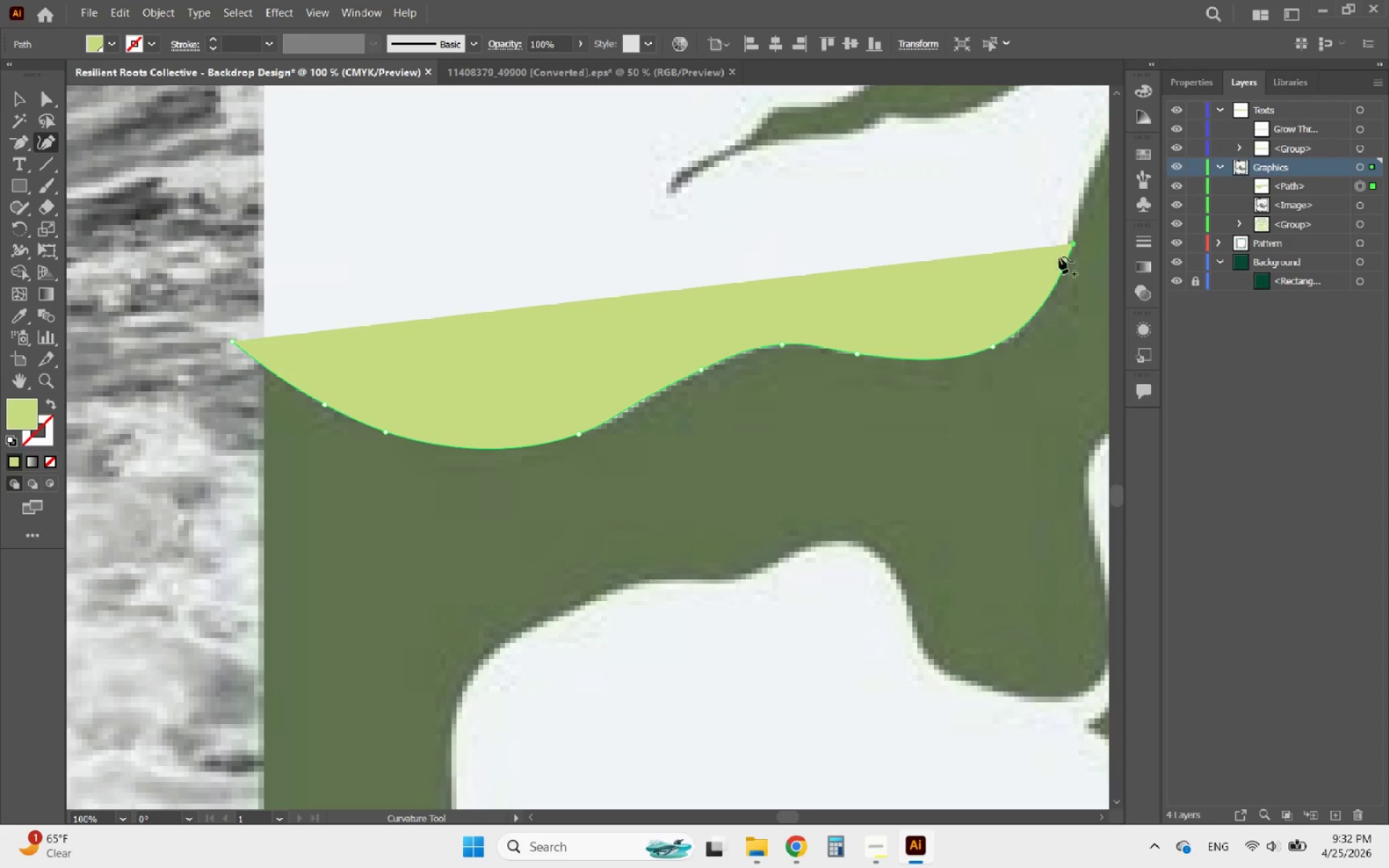 
hold_key(key=AltLeft, duration=1.31)
scroll: coordinate [381, 490], scroll_direction: down, amount: 3.0
 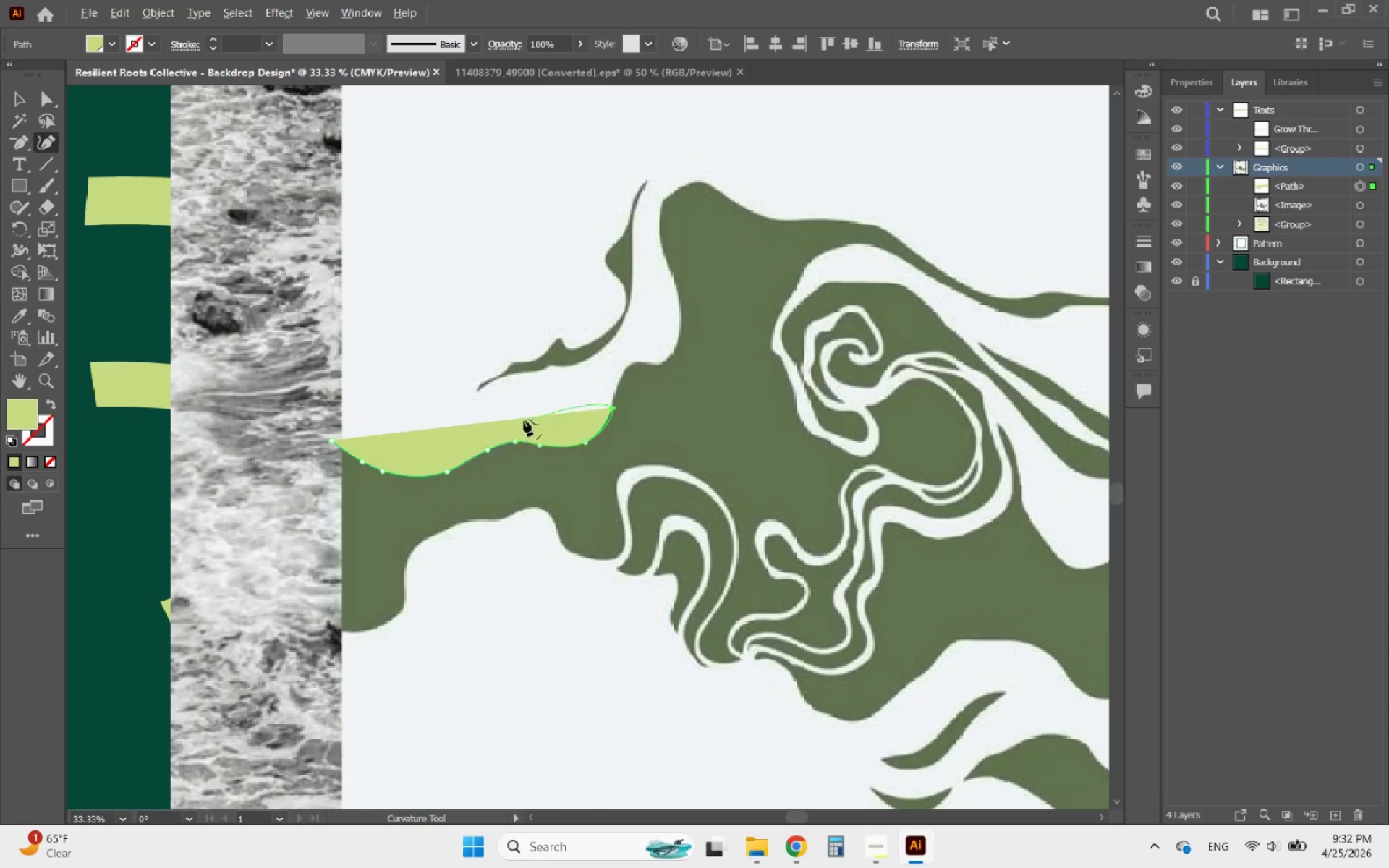 
scroll: coordinate [650, 362], scroll_direction: up, amount: 3.0
 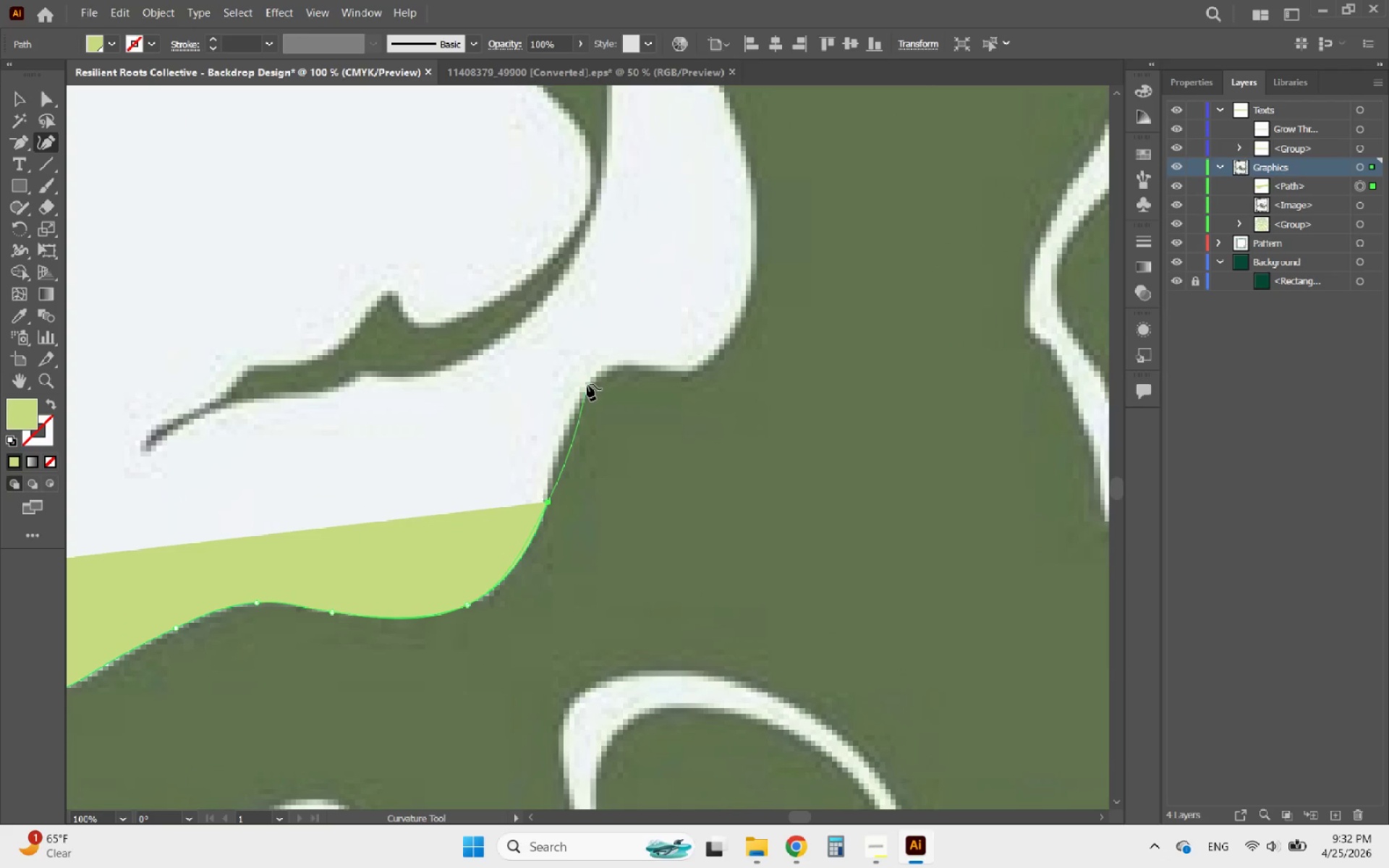 
left_click([587, 384])
 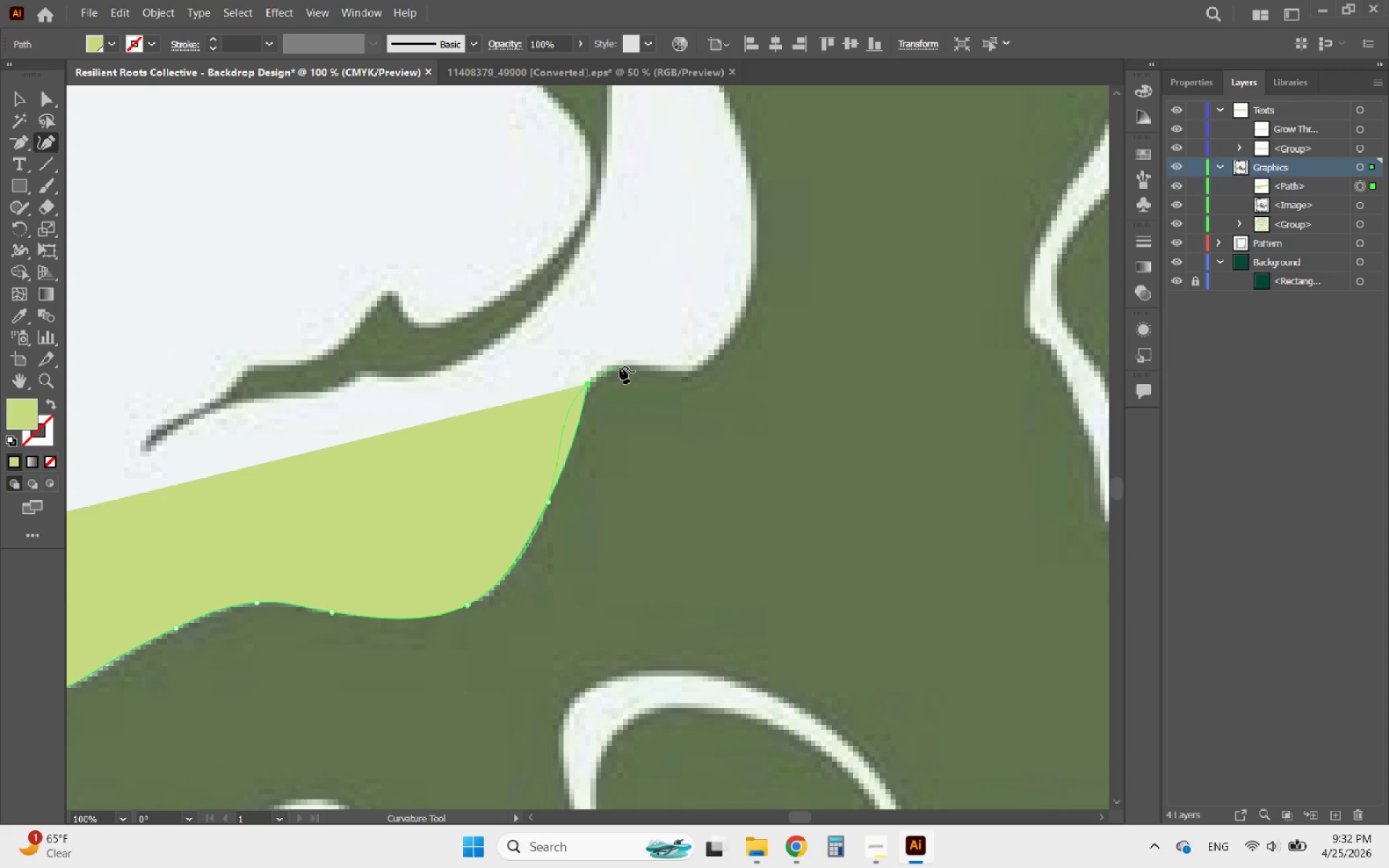 
left_click([620, 367])
 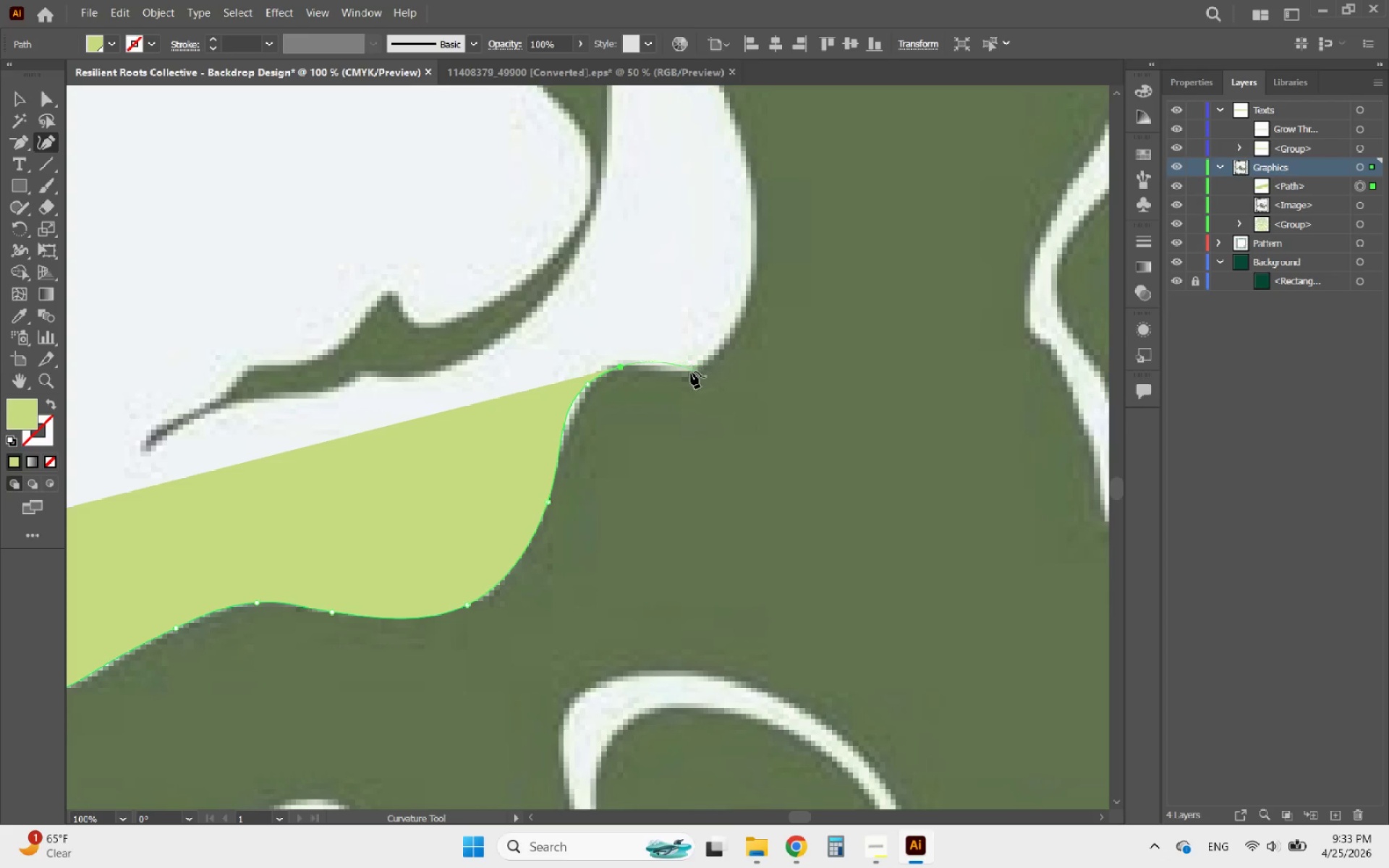 
left_click([682, 373])
 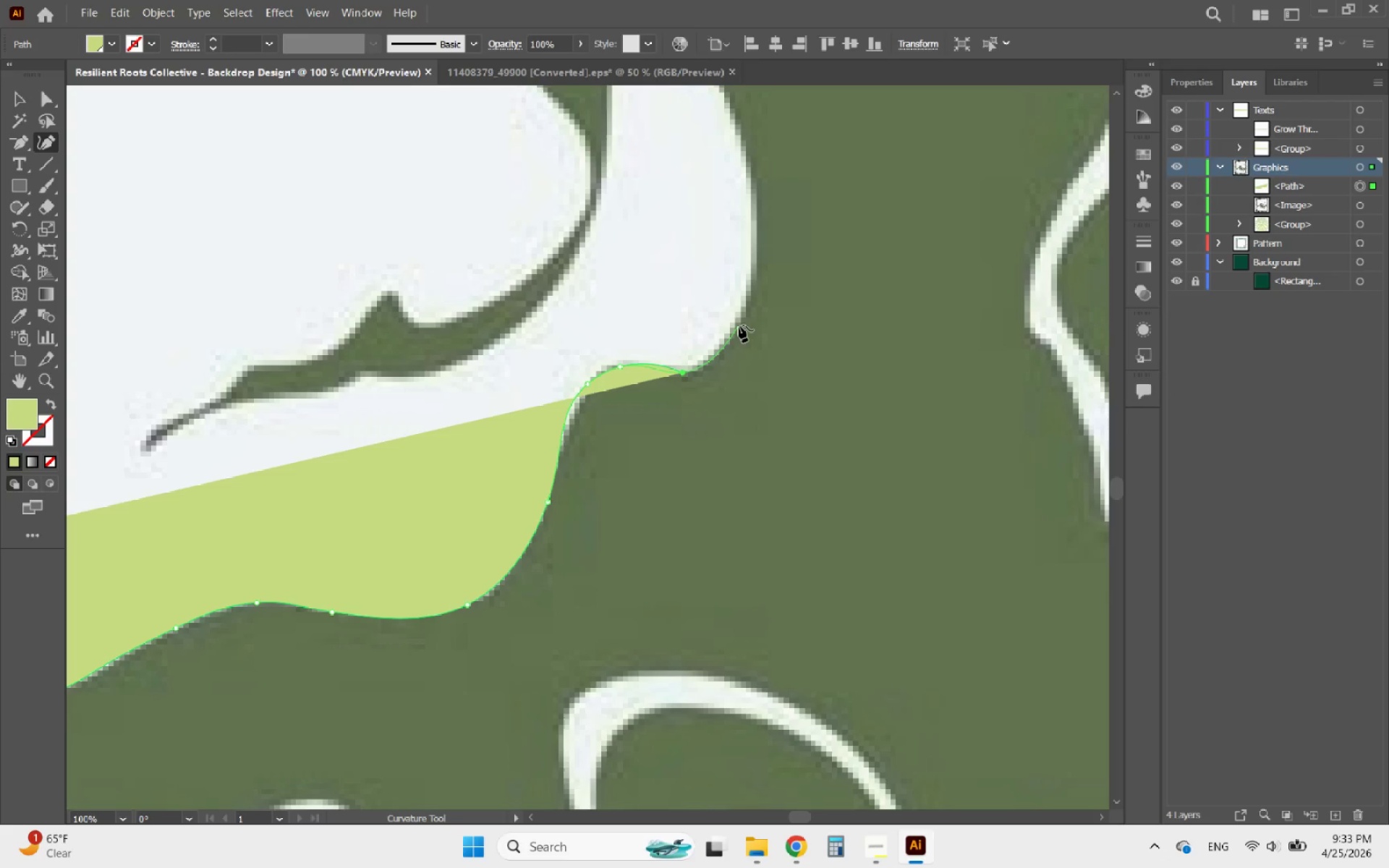 
left_click([739, 326])
 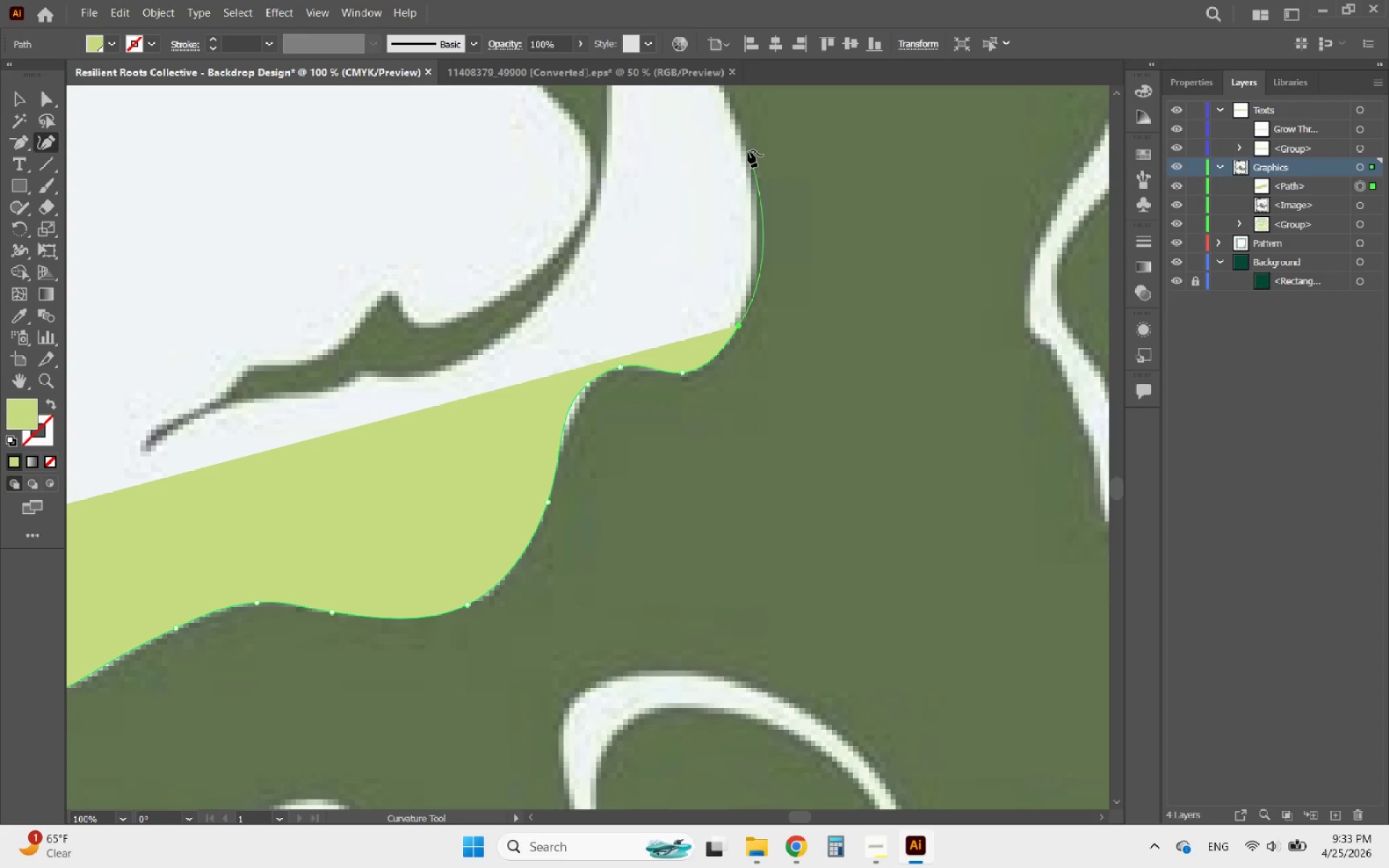 
left_click([739, 134])
 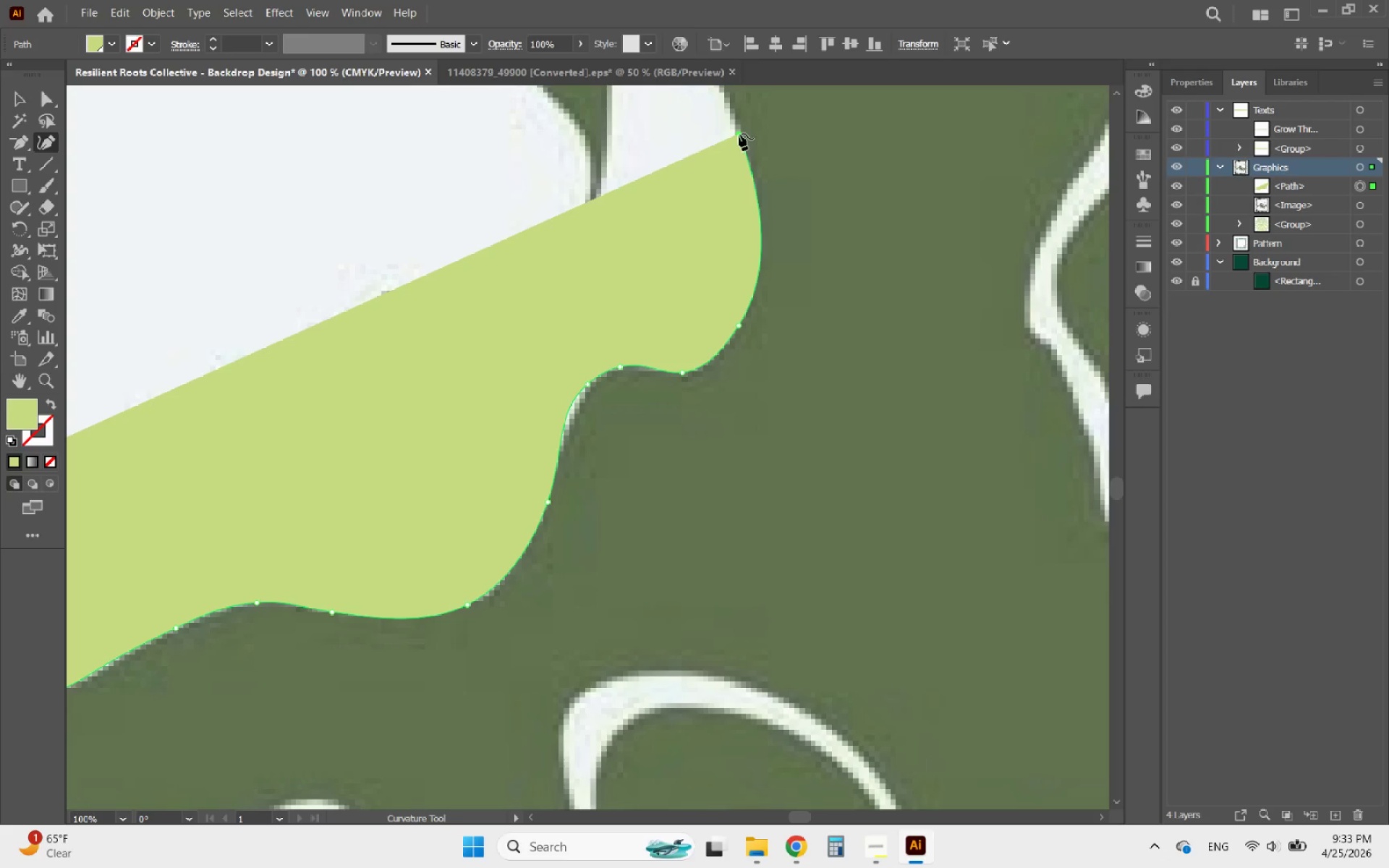 
hold_key(key=AltLeft, duration=1.5)
scroll: coordinate [717, 310], scroll_direction: down, amount: 4.0
 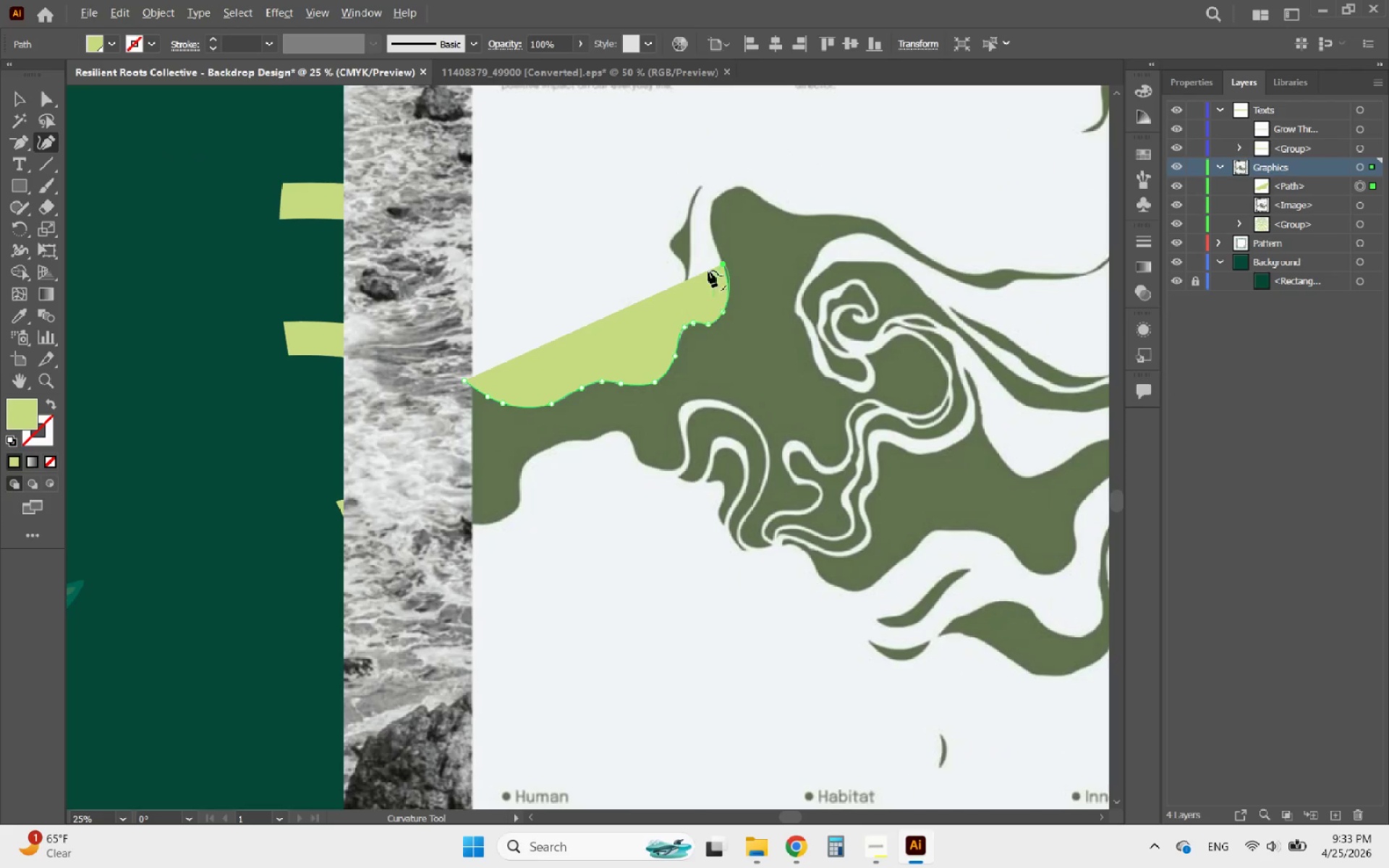 
scroll: coordinate [703, 208], scroll_direction: up, amount: 3.0
 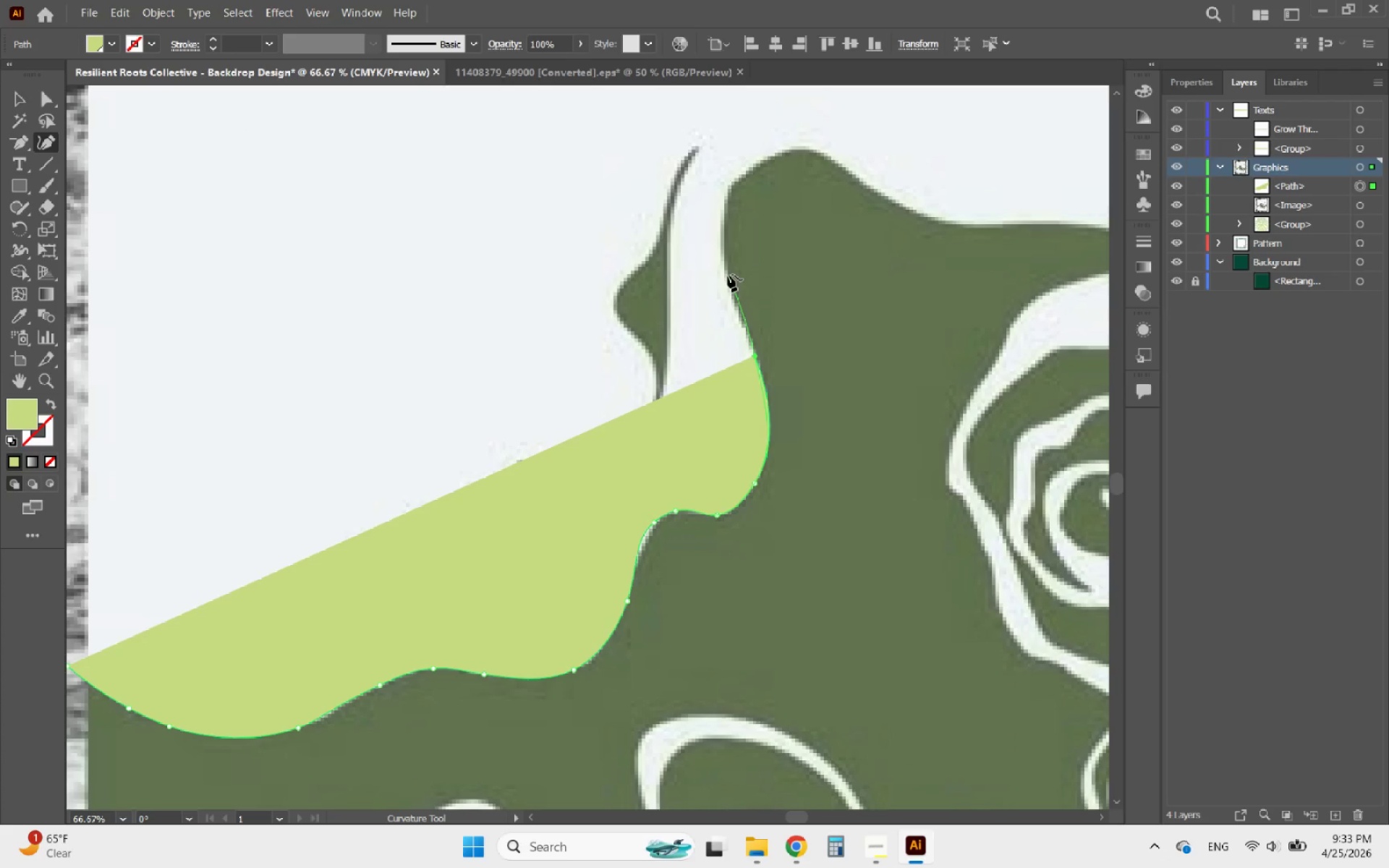 
left_click([728, 275])
 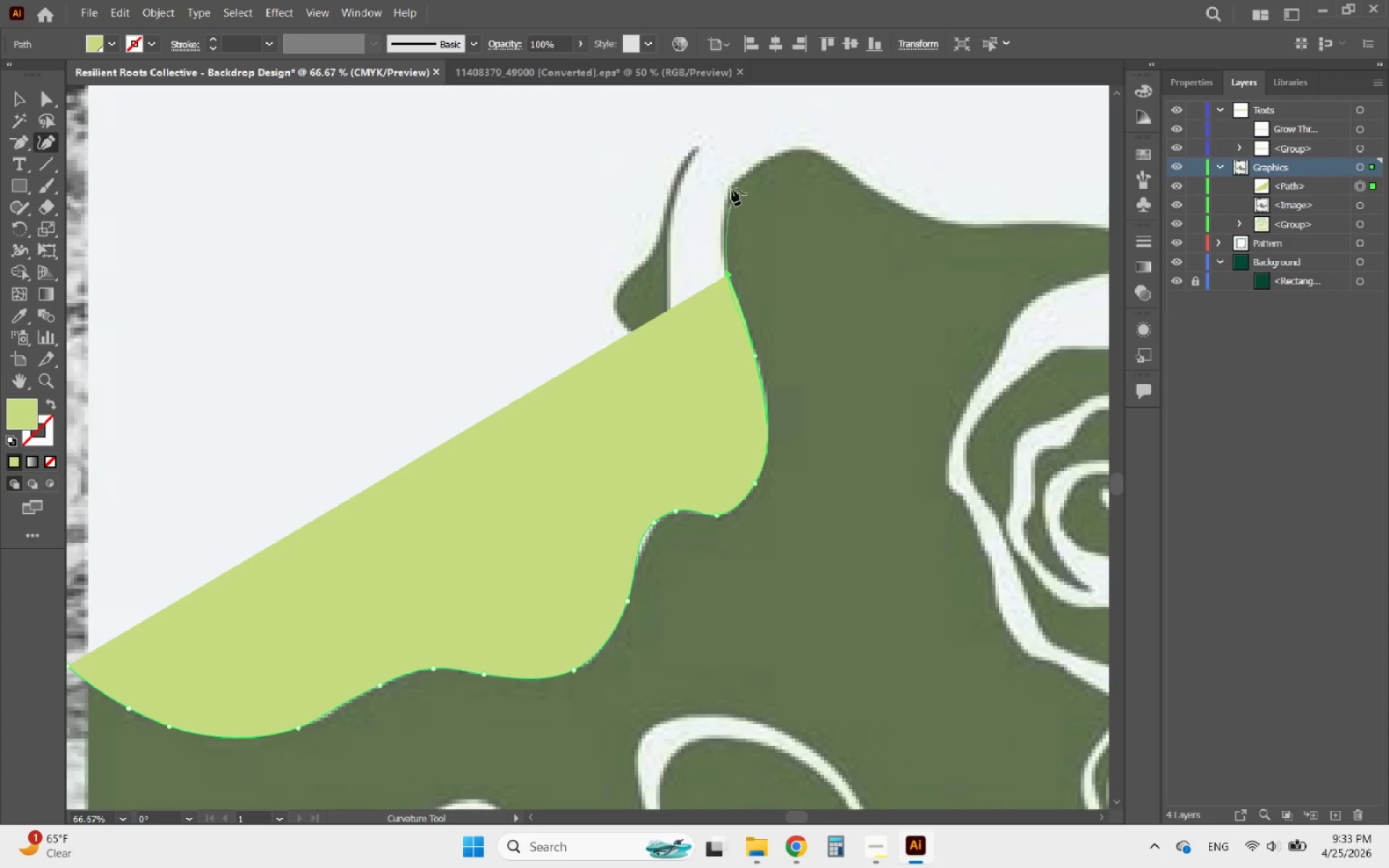 
left_click([729, 189])
 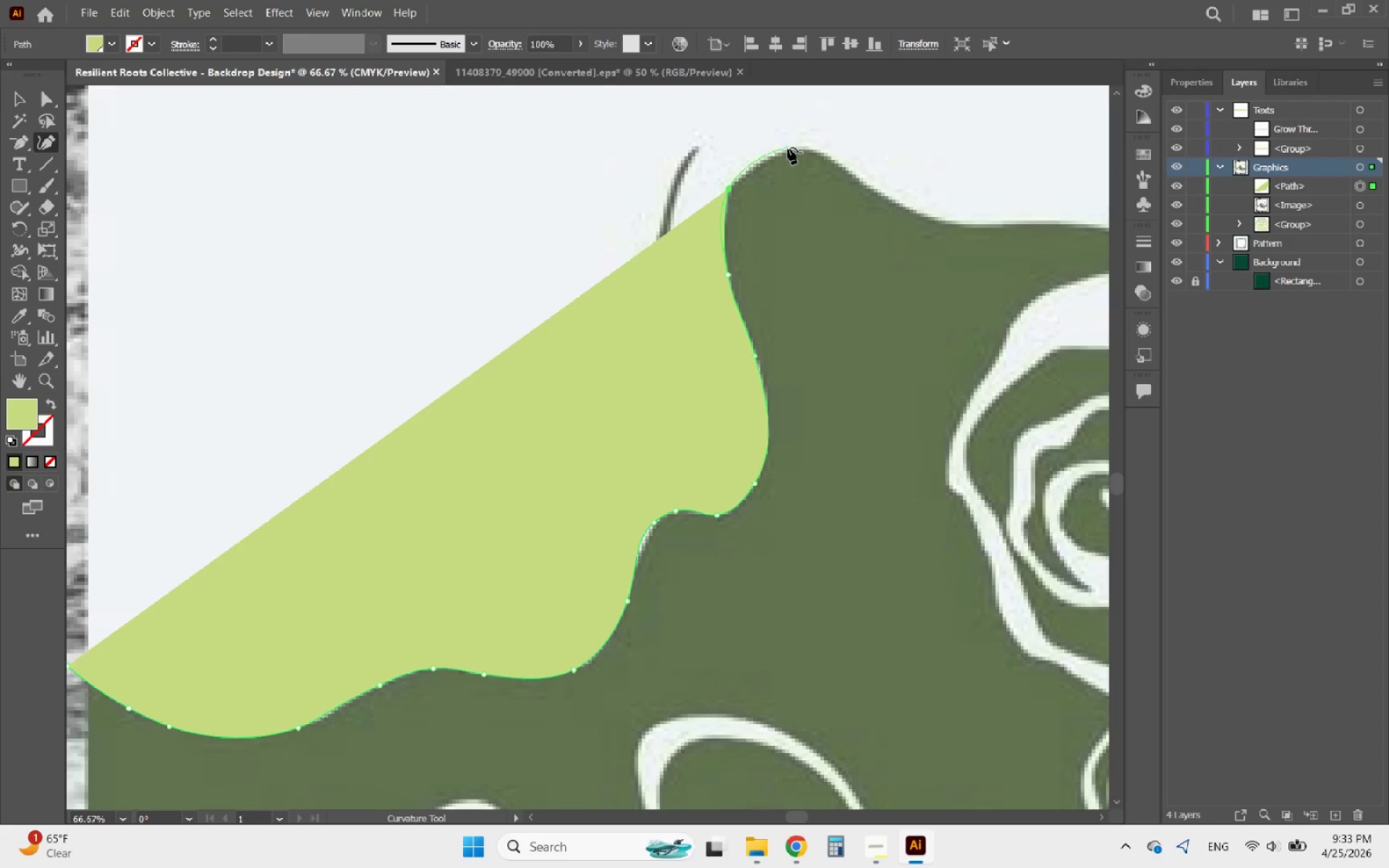 
left_click([788, 150])
 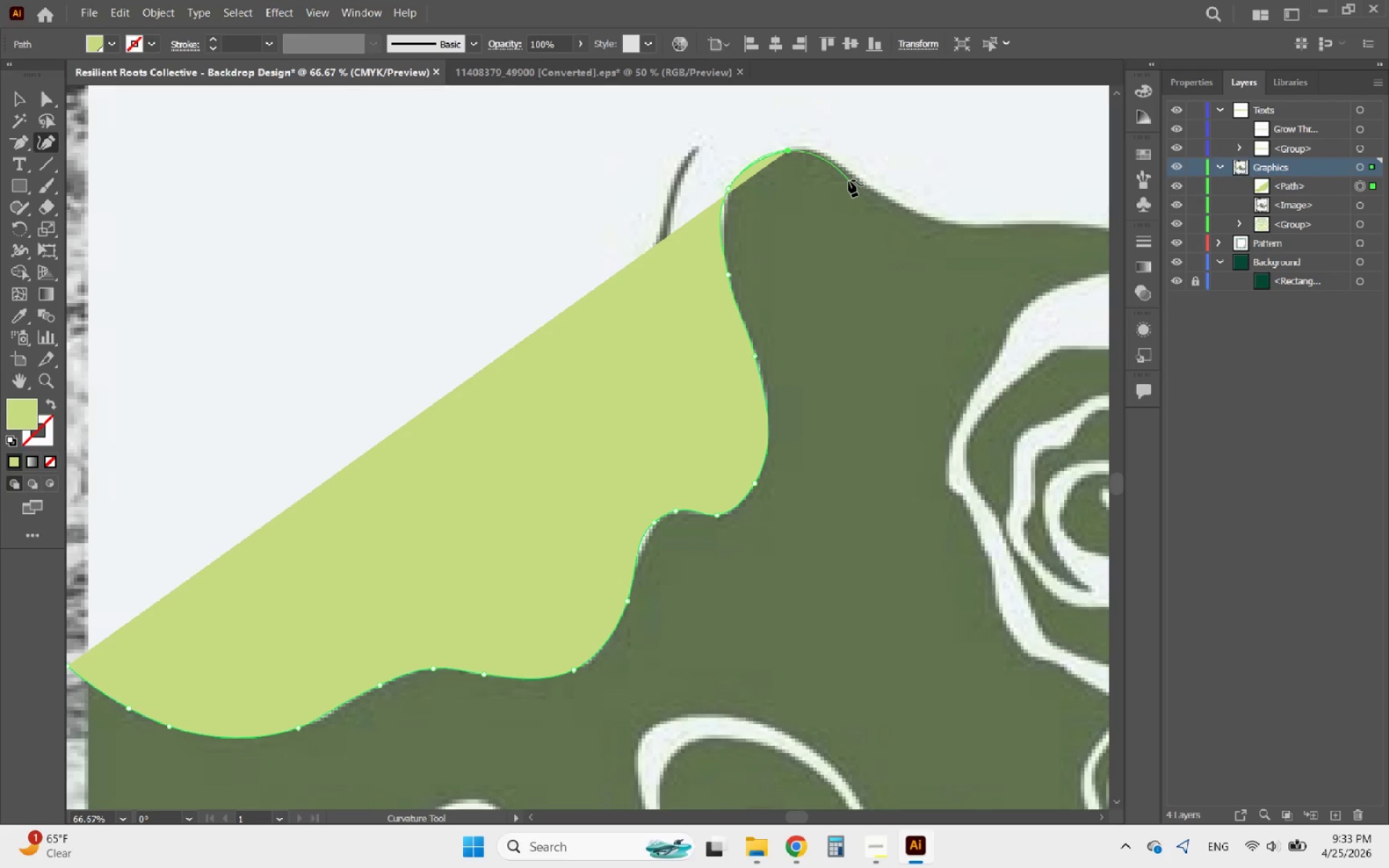 
left_click([859, 180])
 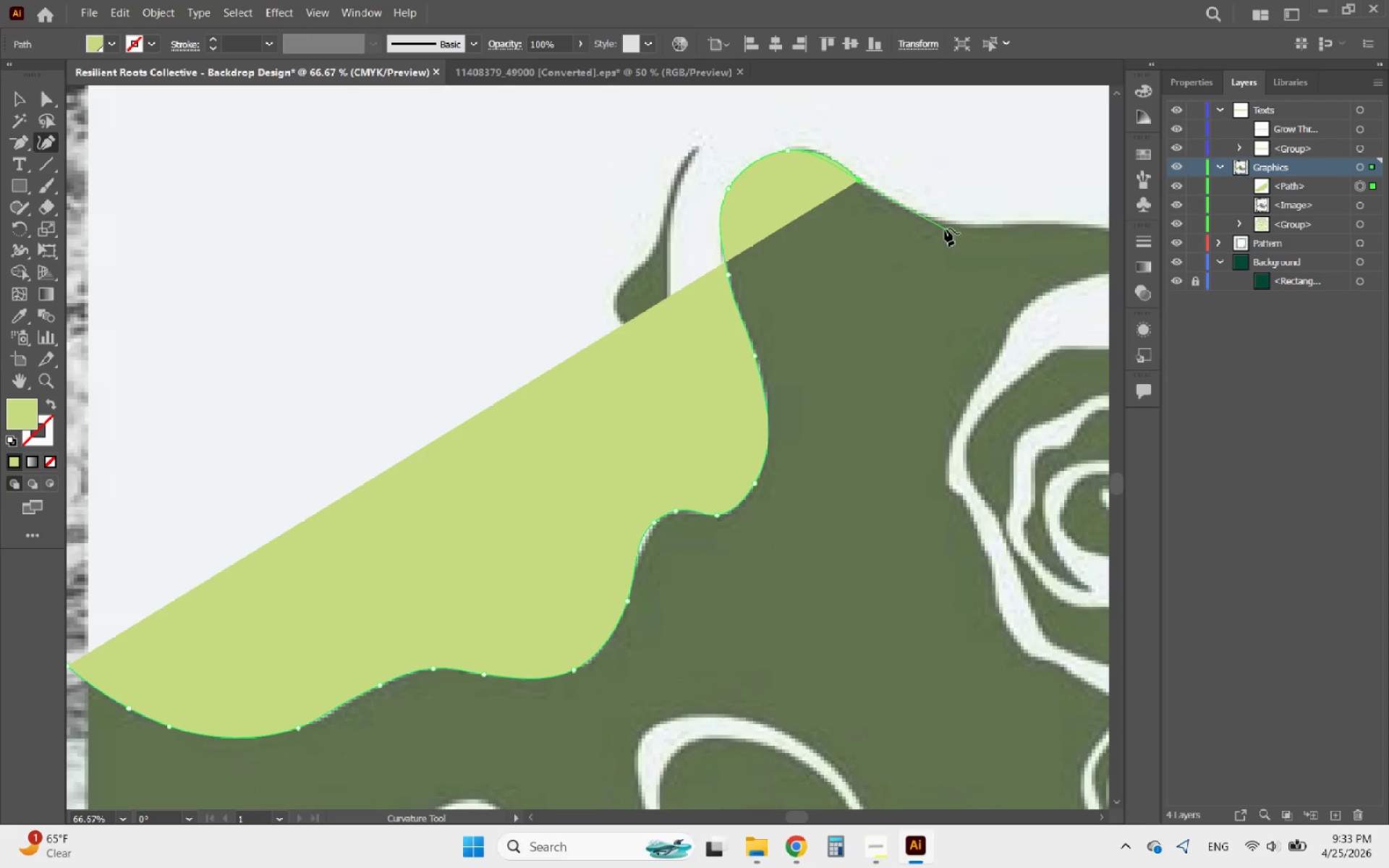 
left_click([940, 226])
 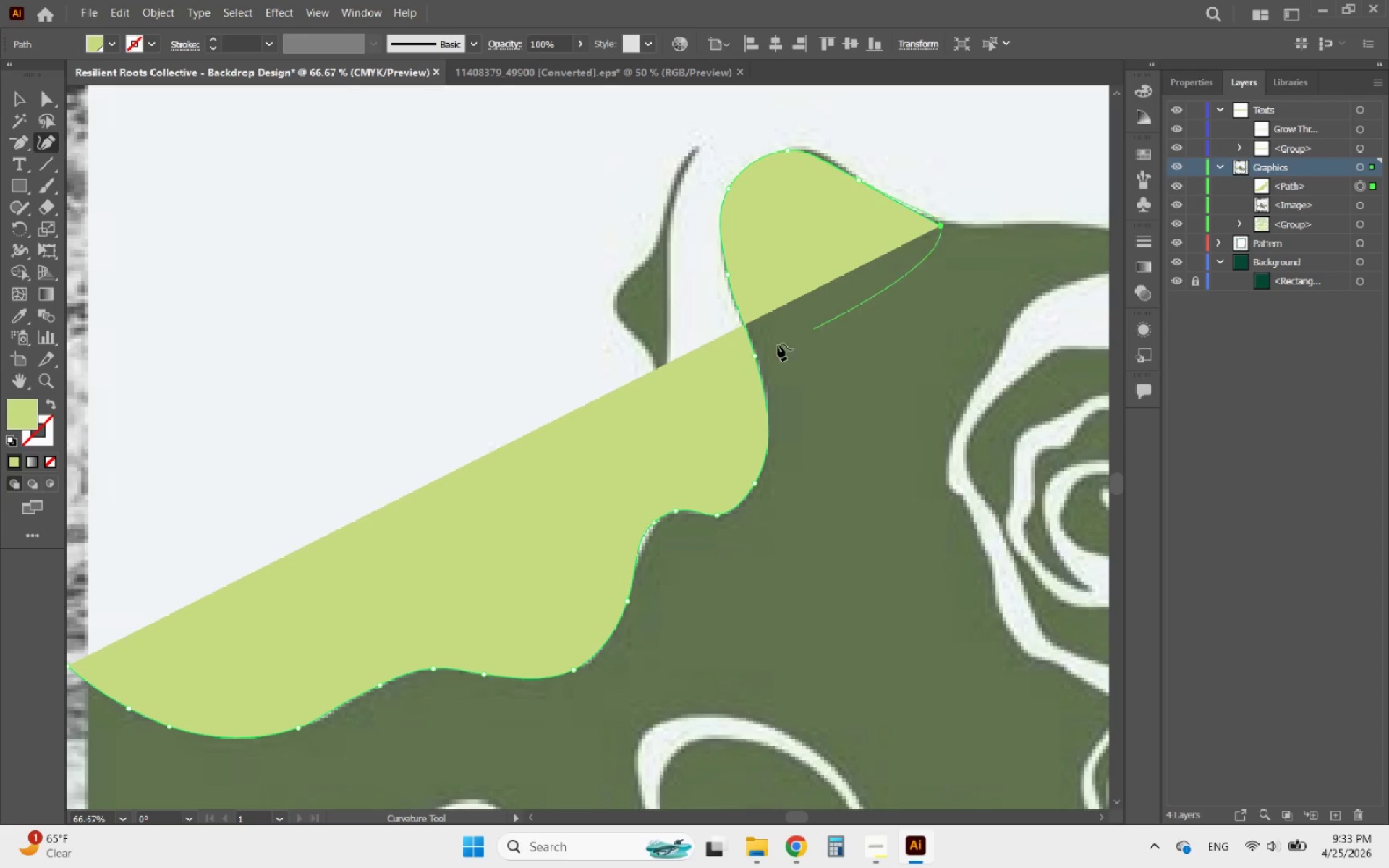 
hold_key(key=AltLeft, duration=1.09)
scroll: coordinate [835, 301], scroll_direction: down, amount: 1.0
 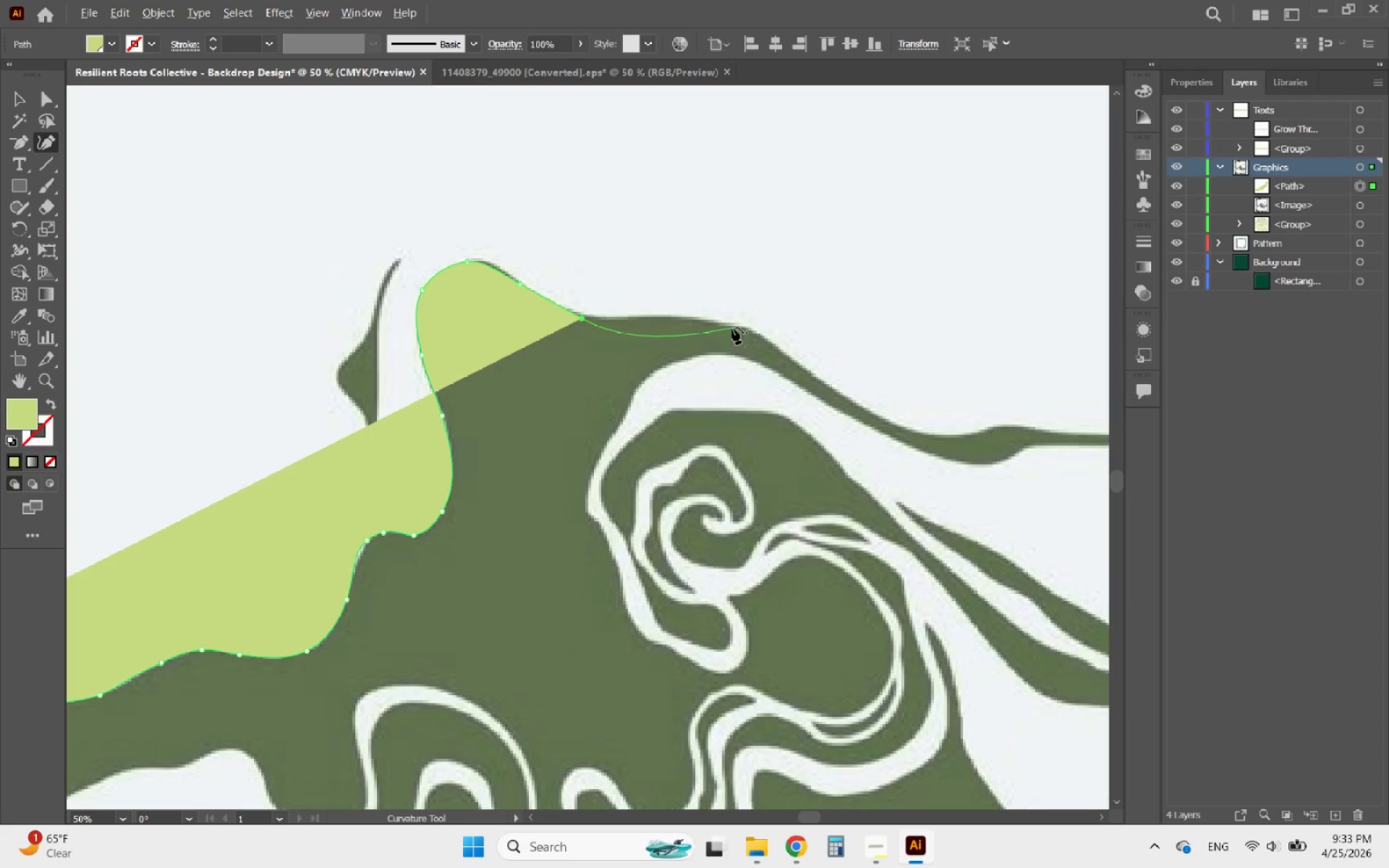 
hold_key(key=AltLeft, duration=0.38)
scroll: coordinate [710, 328], scroll_direction: up, amount: 2.0
 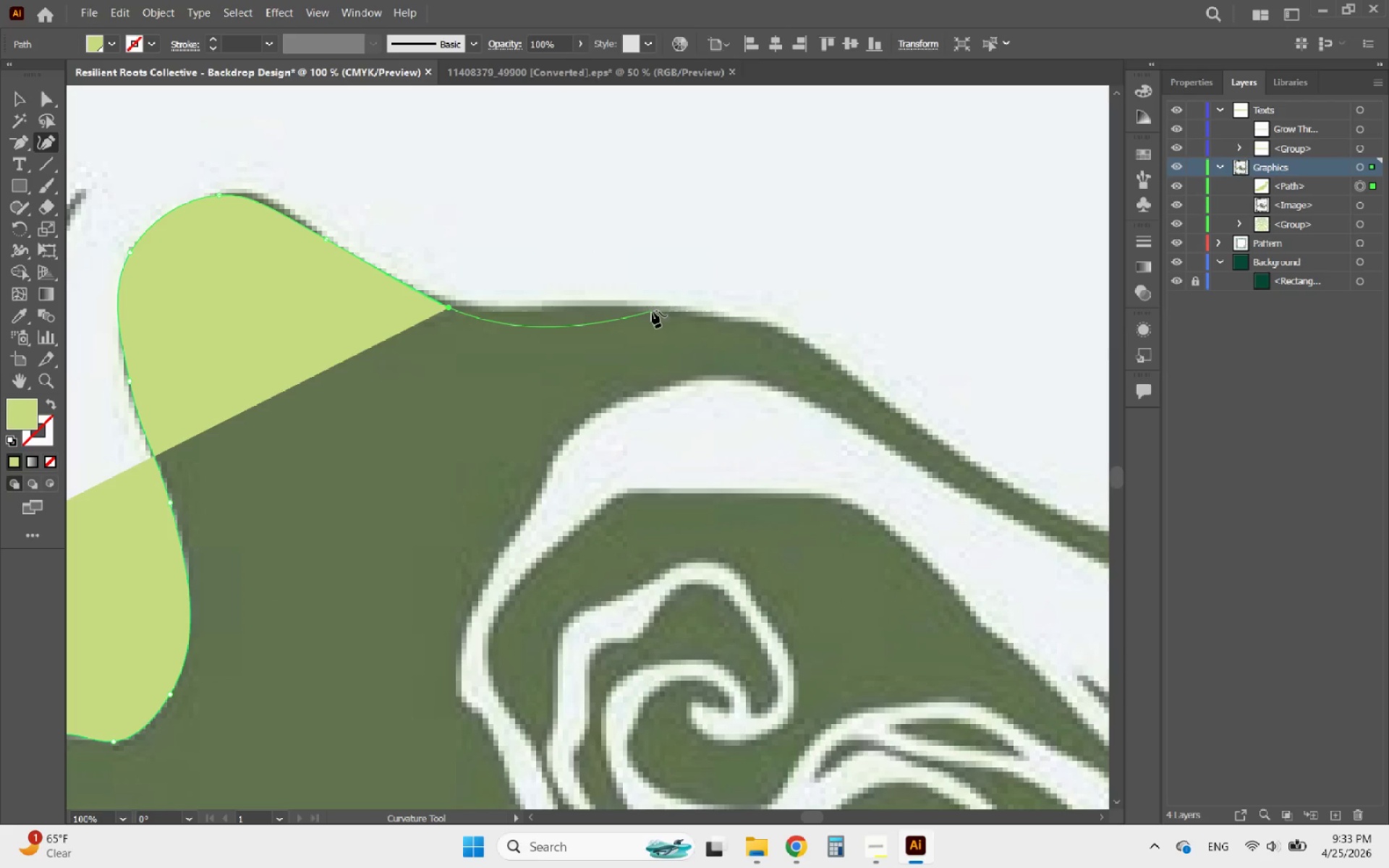 
left_click([646, 307])
 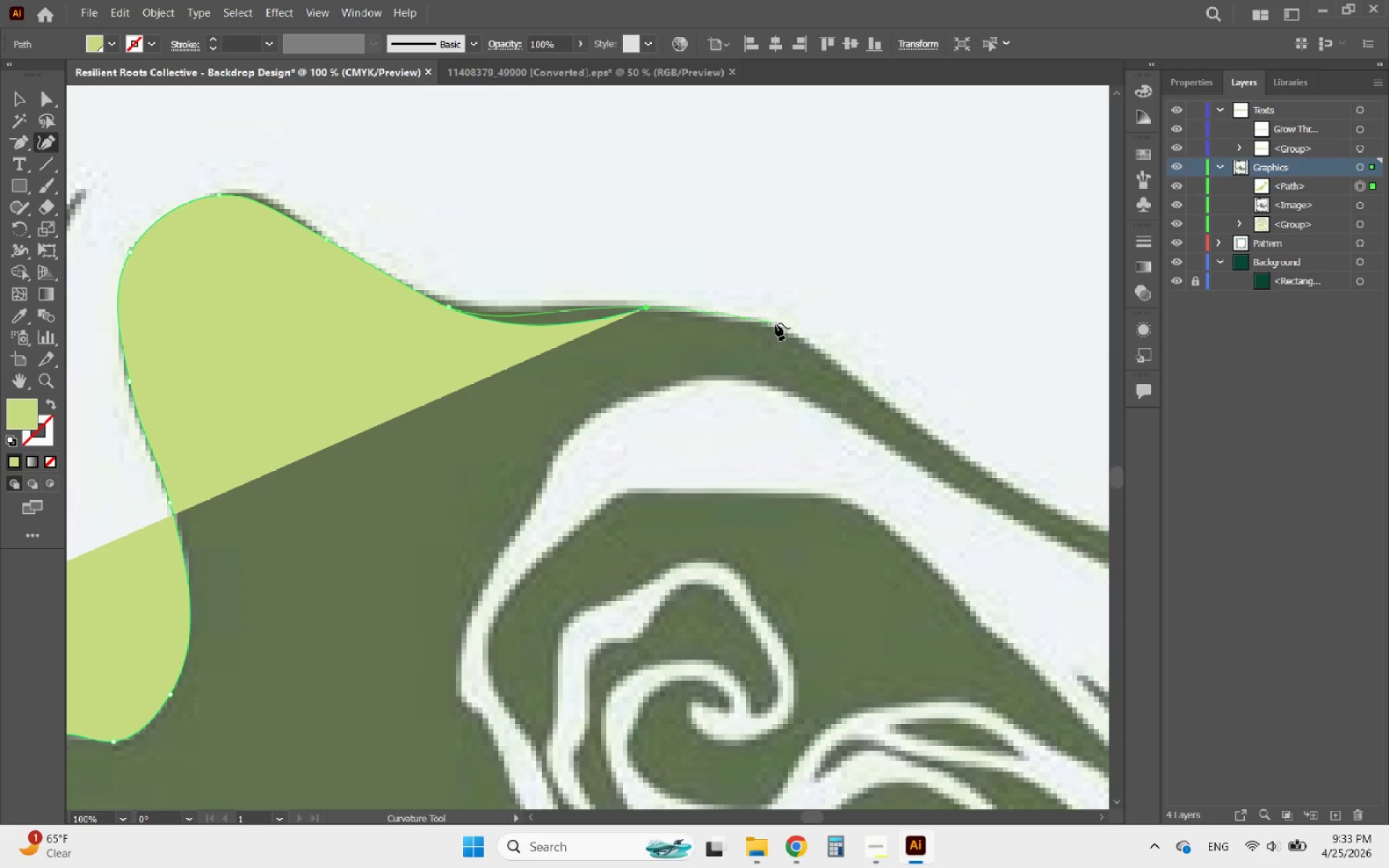 
left_click([778, 325])
 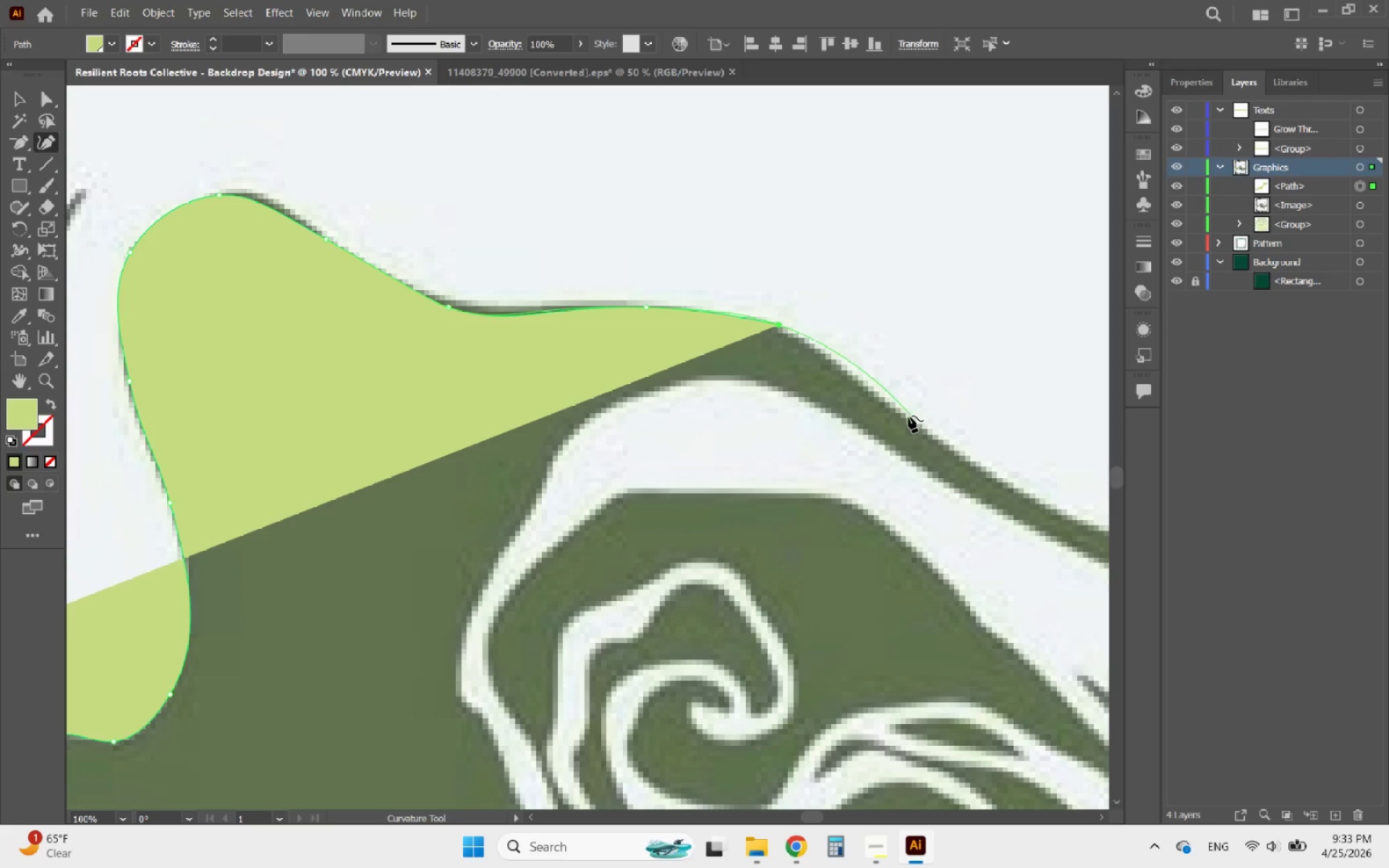 
left_click([906, 417])
 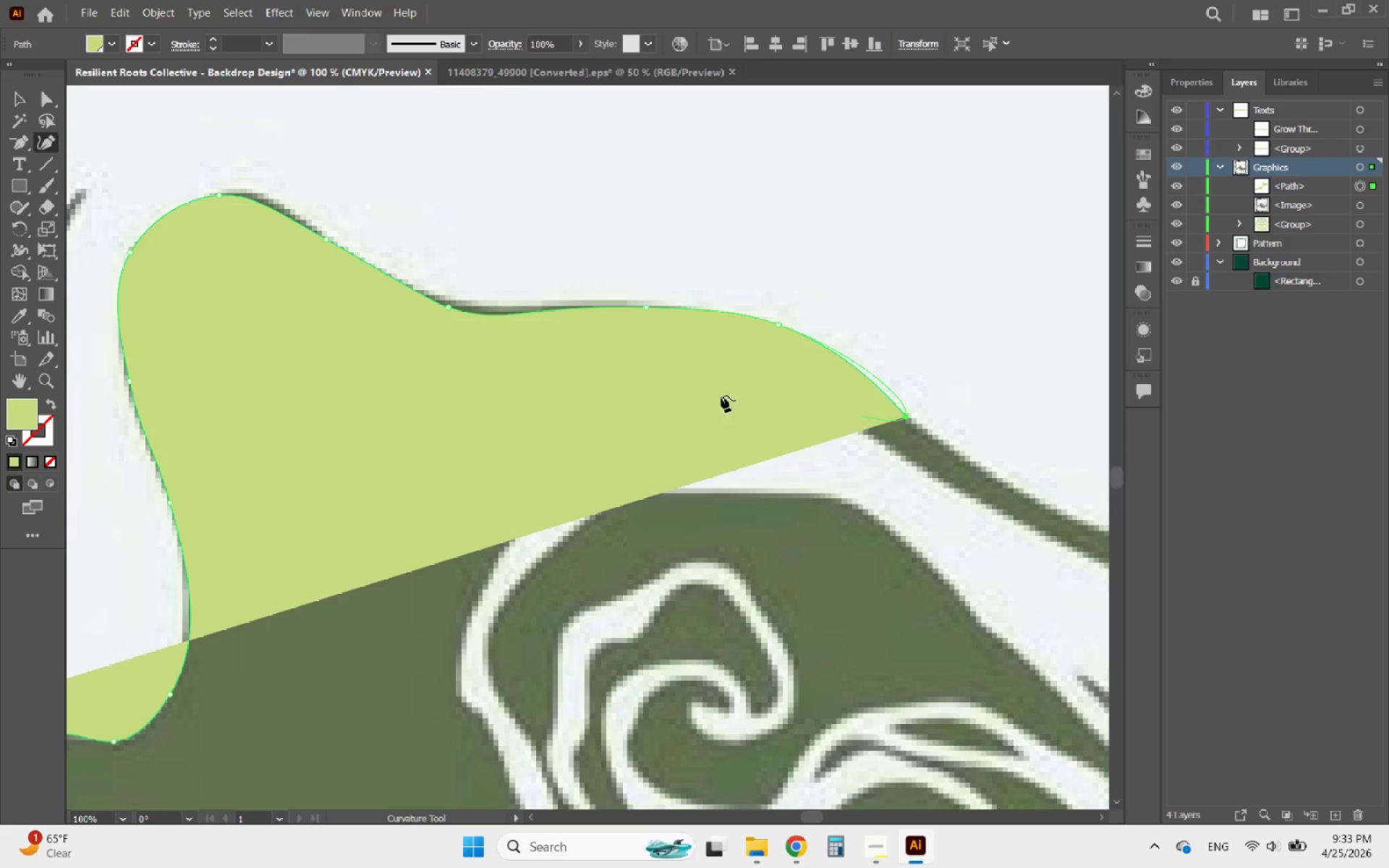 
hold_key(key=AltLeft, duration=1.06)
scroll: coordinate [415, 334], scroll_direction: up, amount: 2.0
 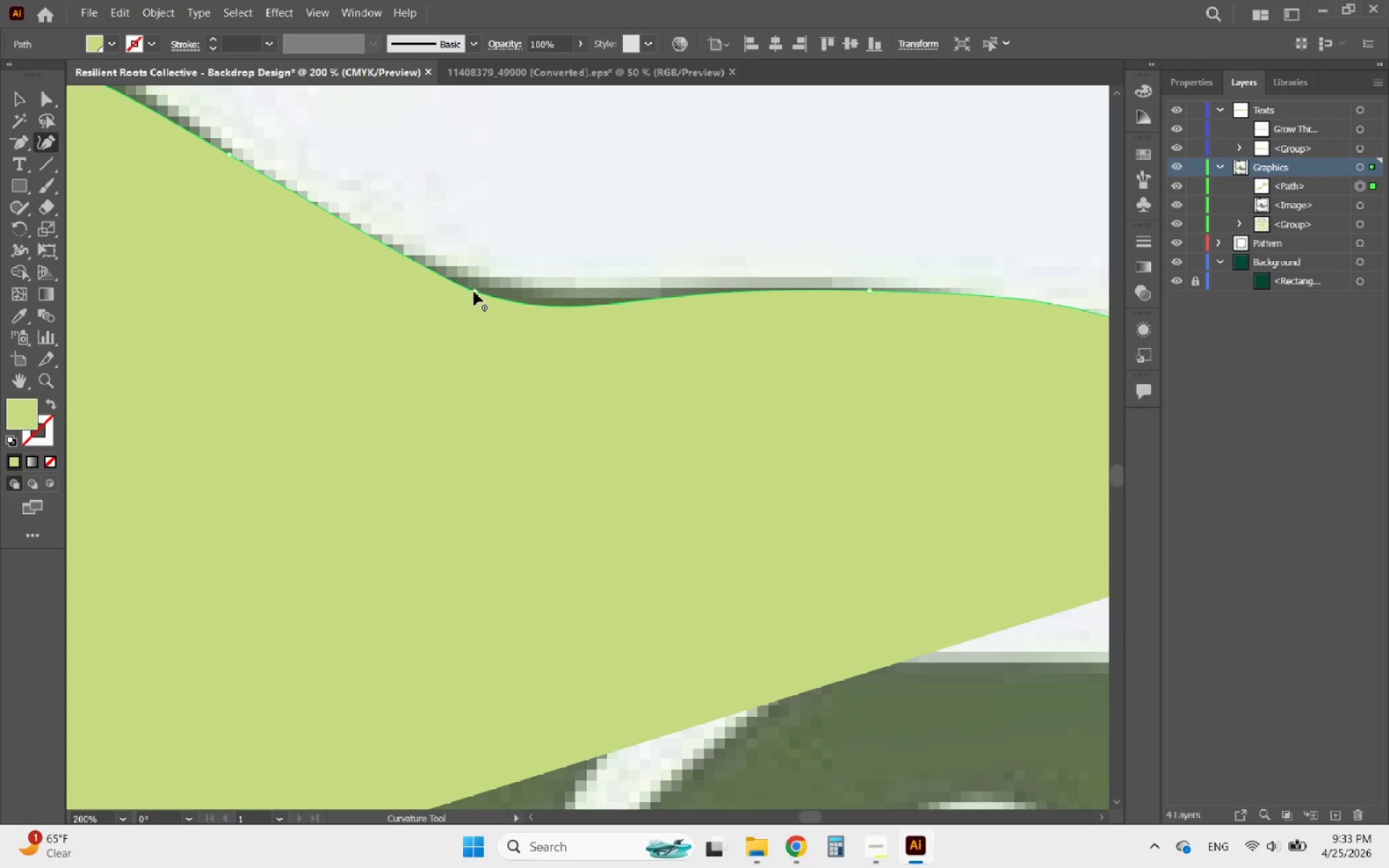 
left_click_drag(start_coordinate=[474, 292], to_coordinate=[551, 296])
 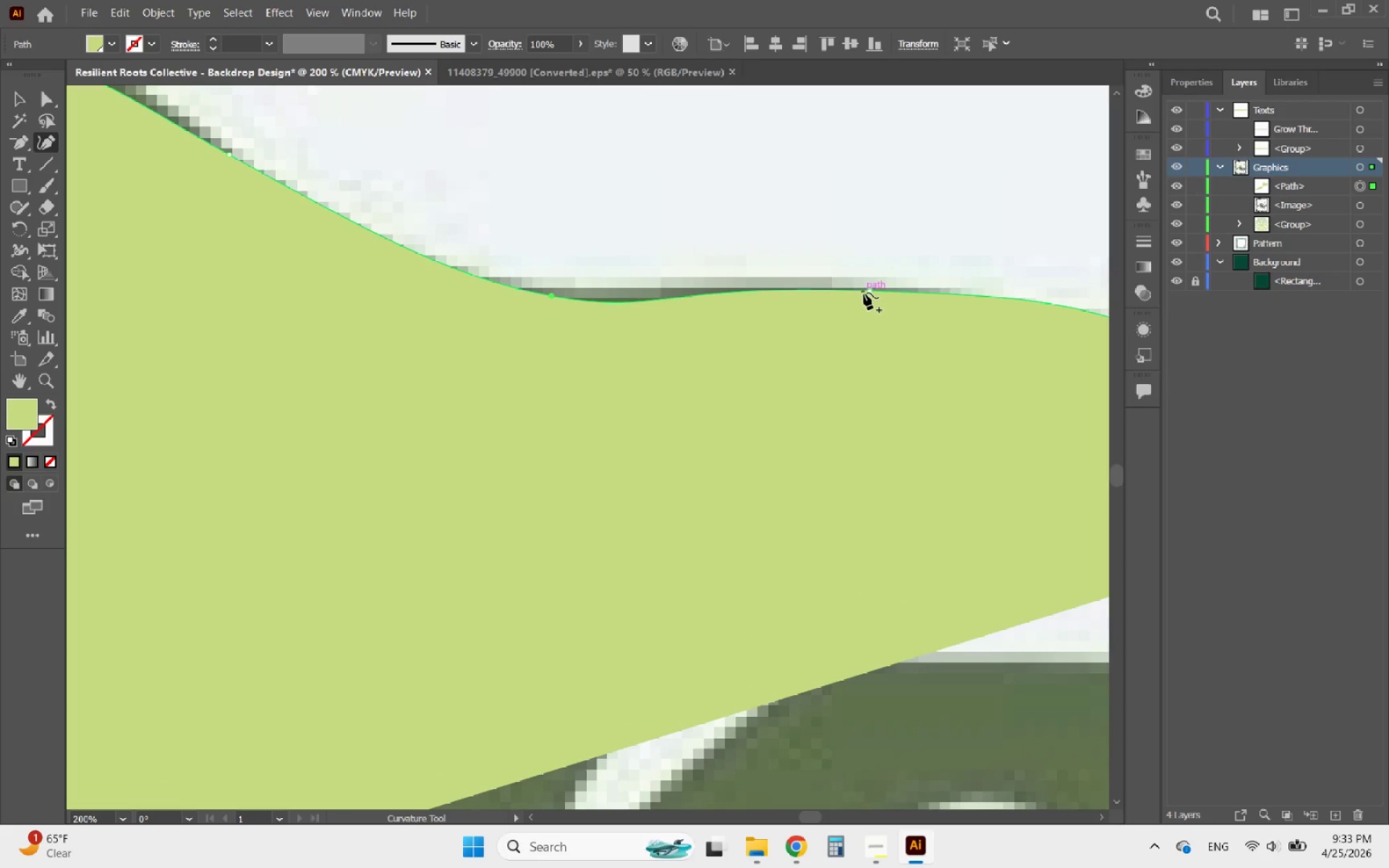 
left_click_drag(start_coordinate=[870, 291], to_coordinate=[679, 293])
 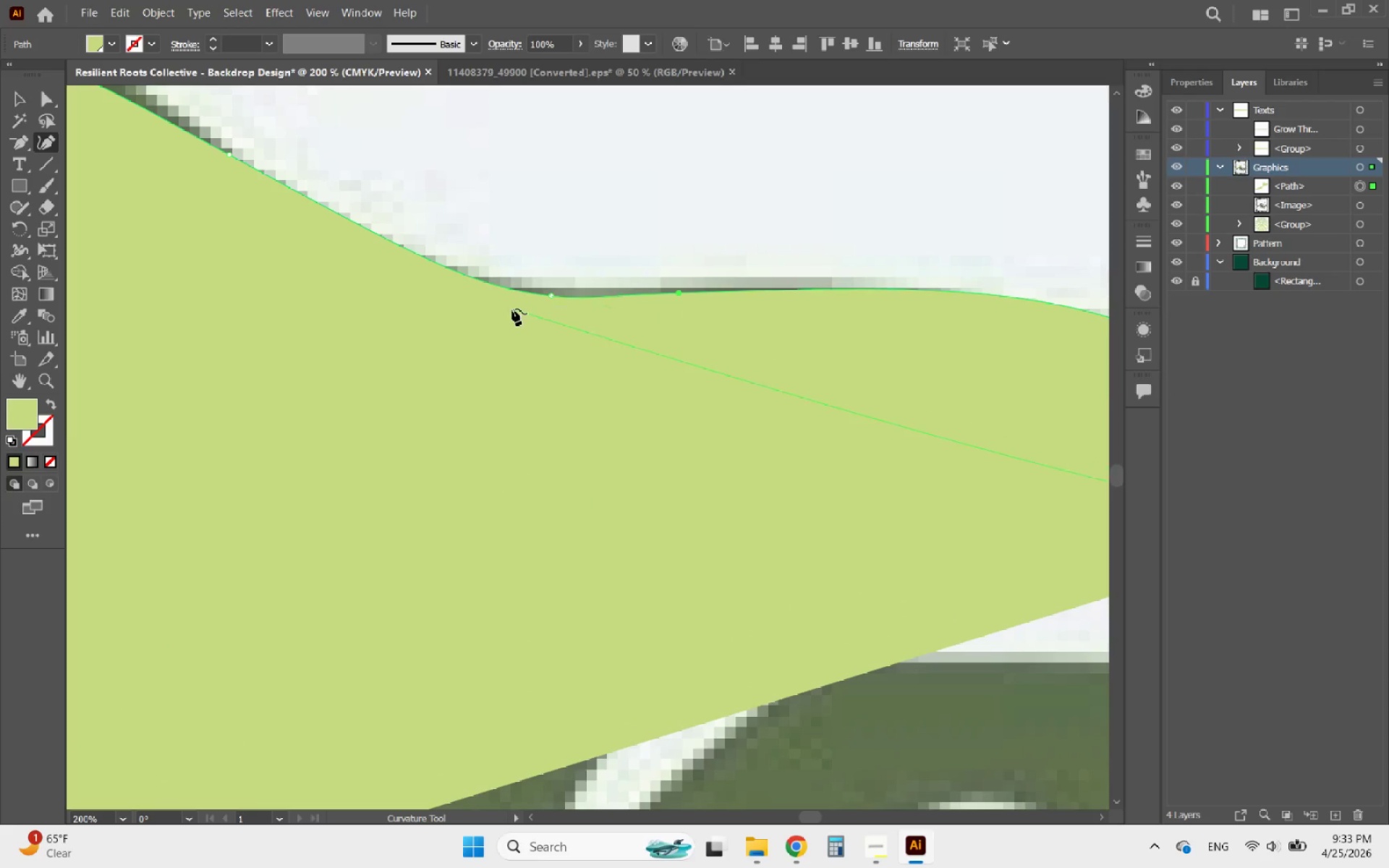 
hold_key(key=AltLeft, duration=1.22)
scroll: coordinate [512, 309], scroll_direction: down, amount: 3.0
 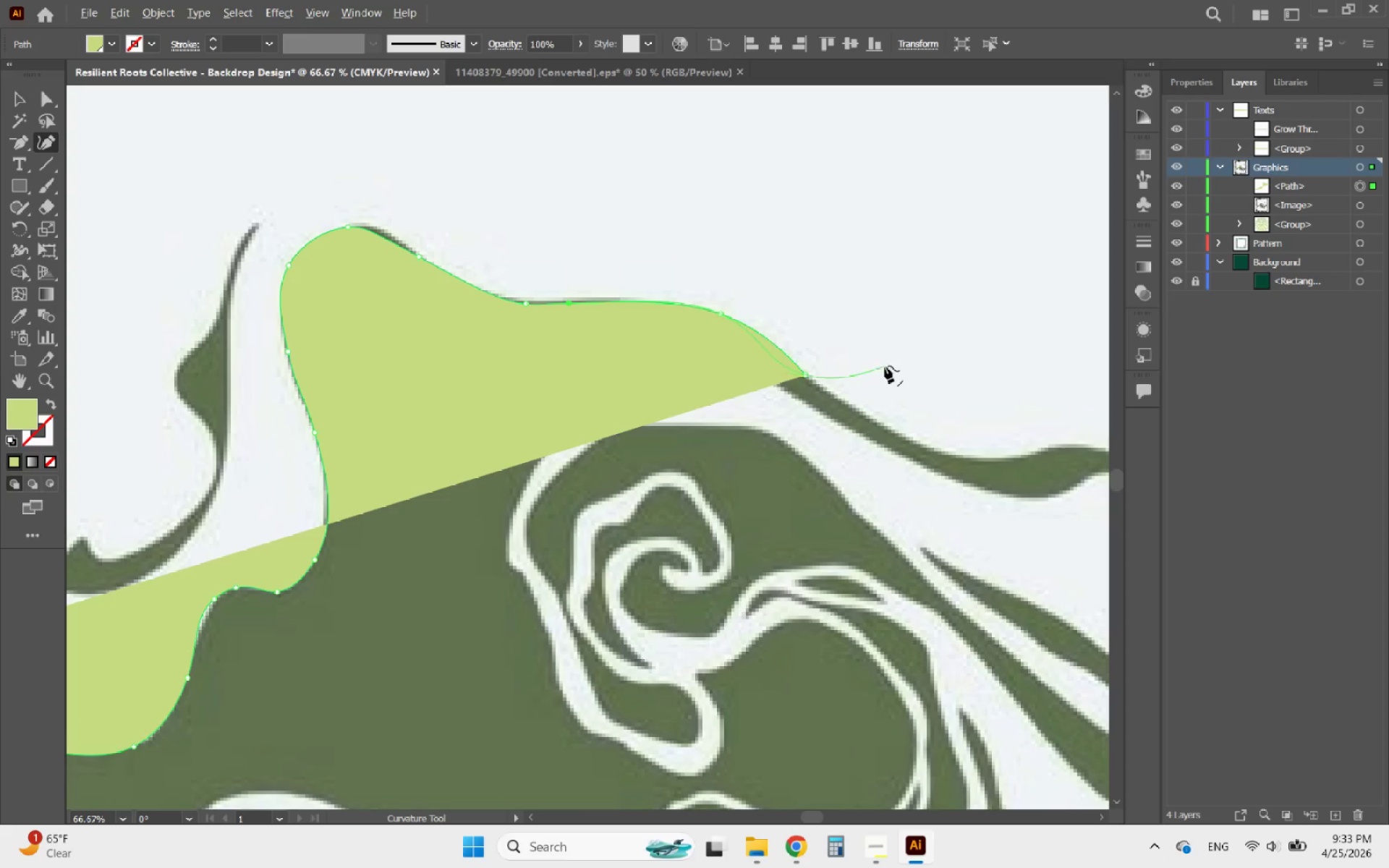 
scroll: coordinate [898, 399], scroll_direction: up, amount: 2.0
 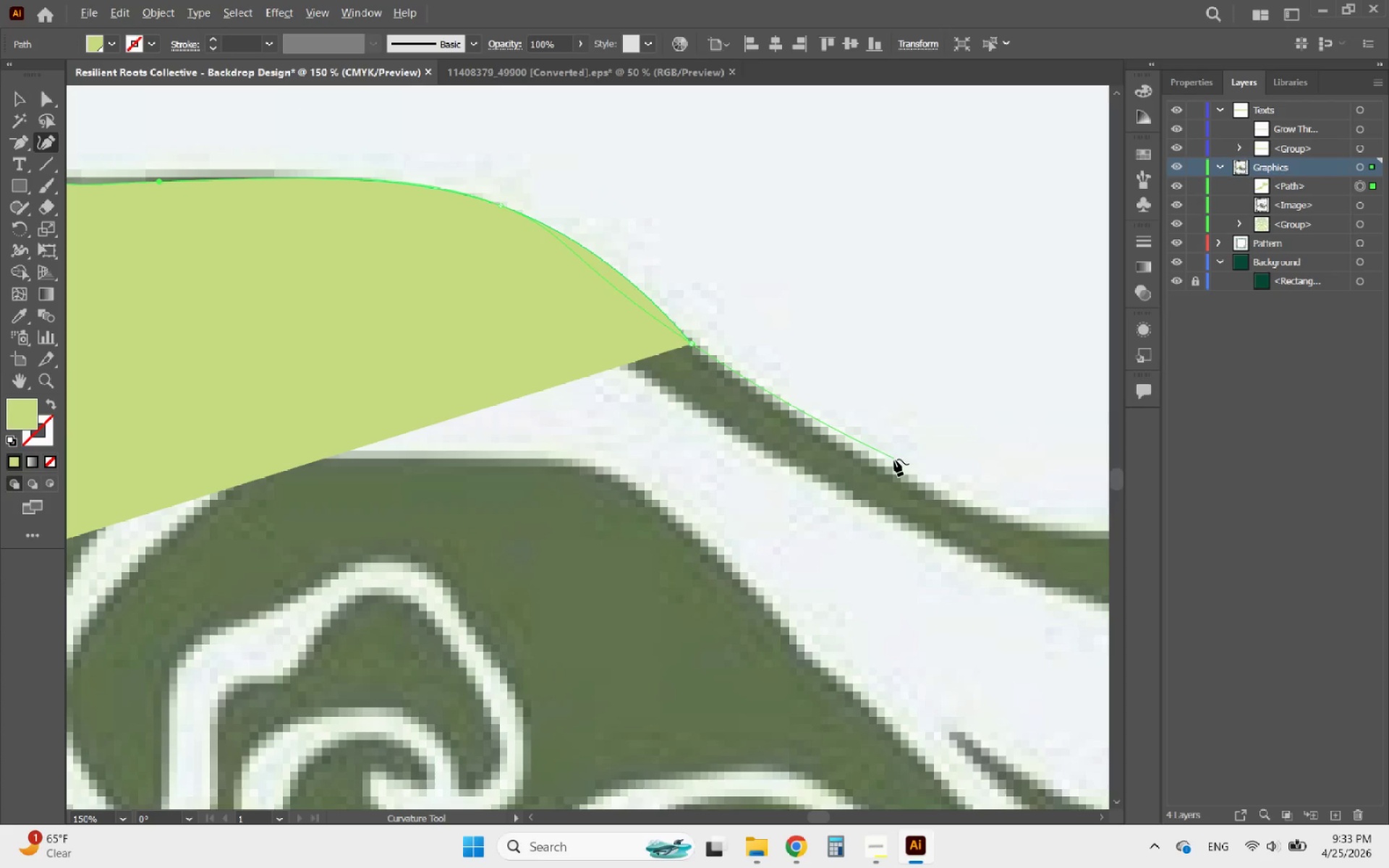 
hold_key(key=AltLeft, duration=0.53)
scroll: coordinate [500, 388], scroll_direction: down, amount: 2.0
 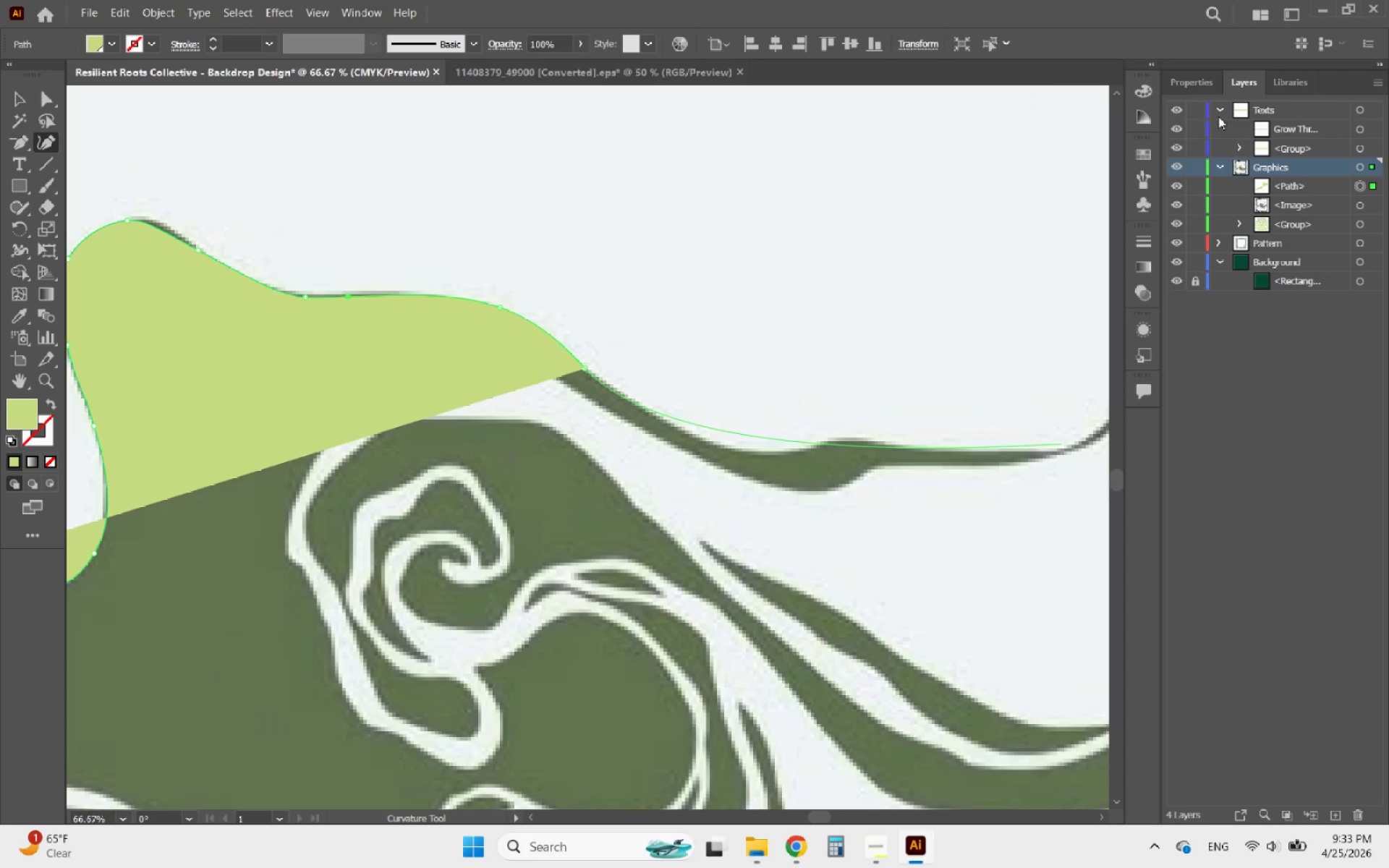 
left_click([1191, 79])
 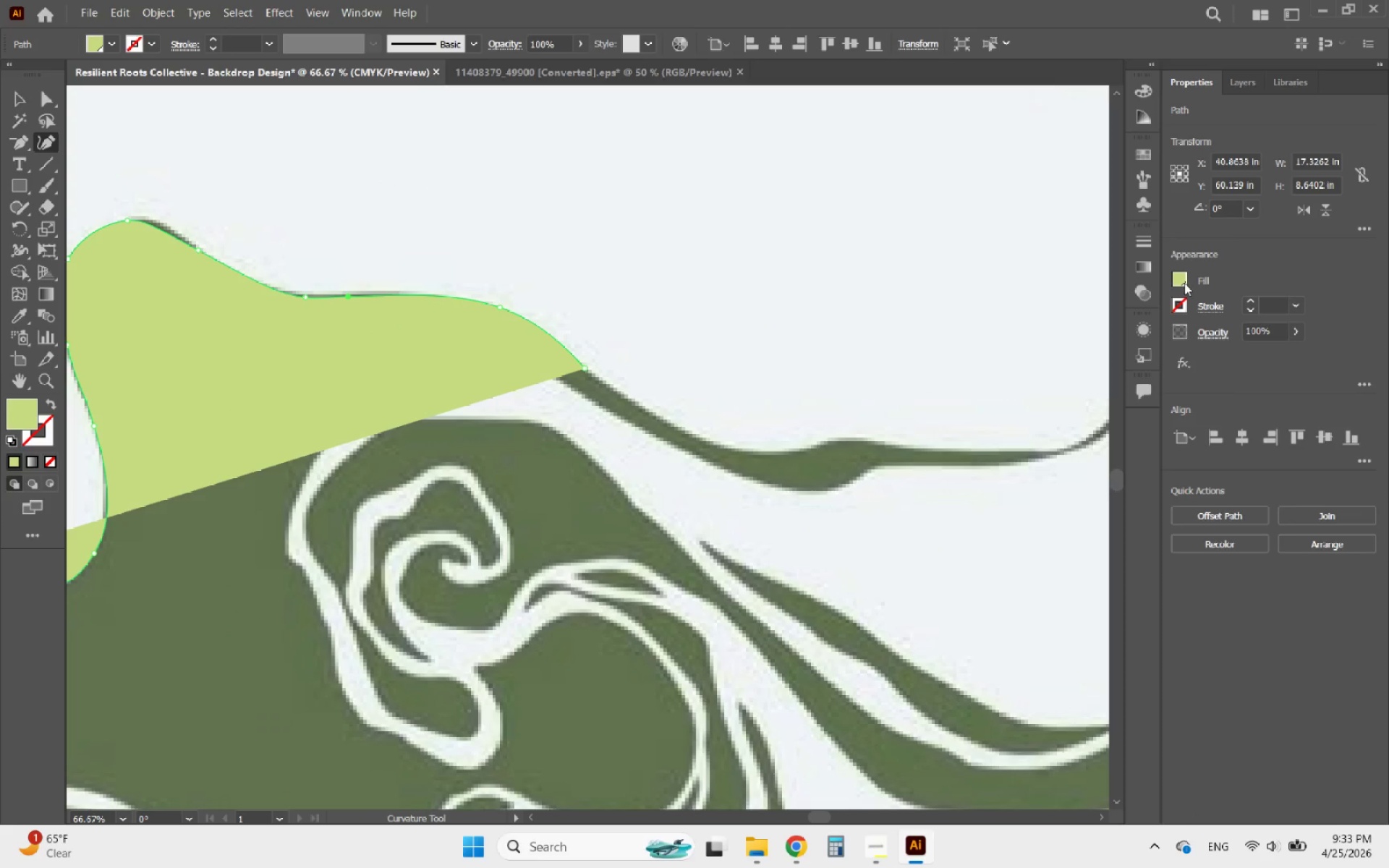 
left_click([1183, 283])
 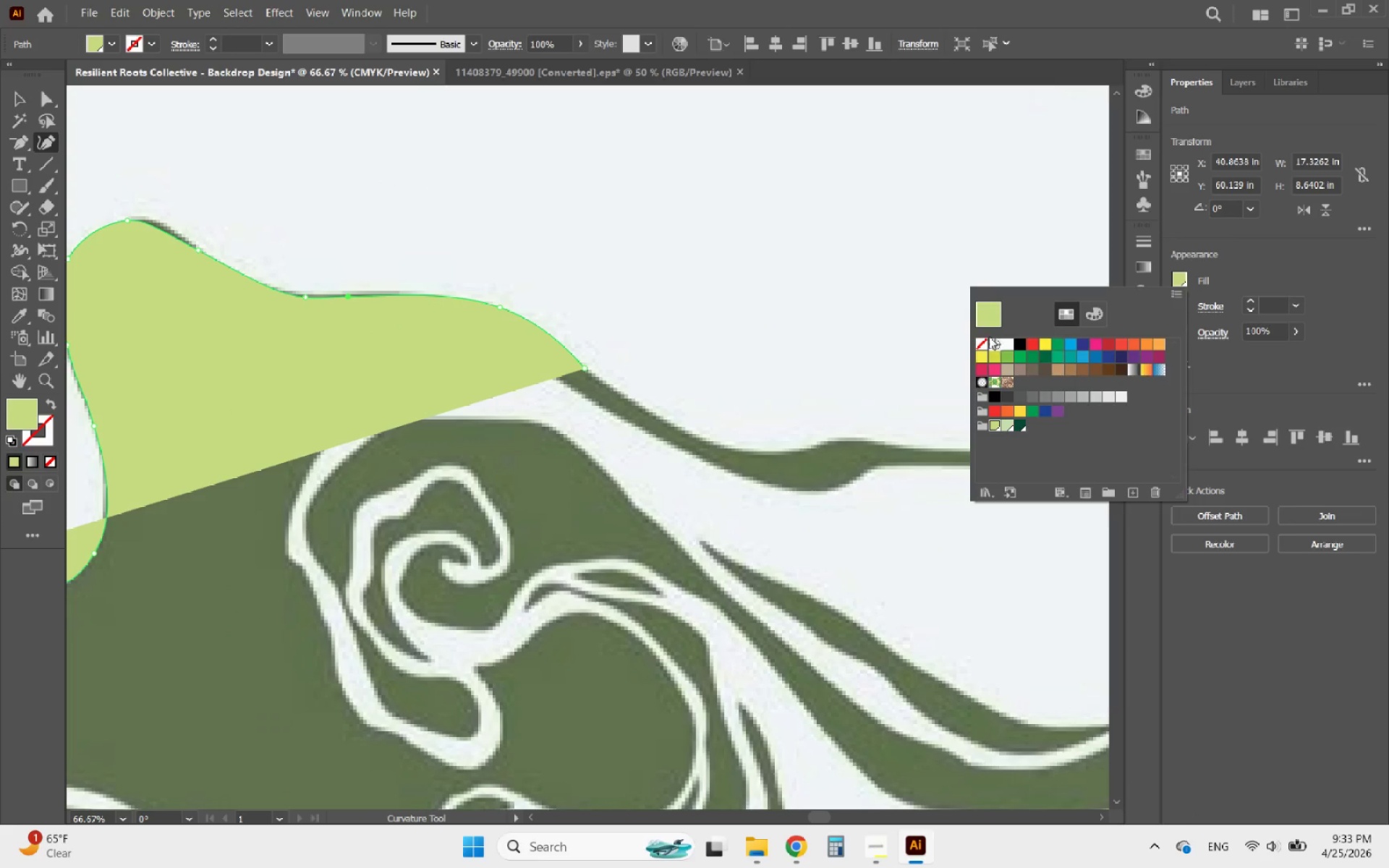 
left_click([978, 341])
 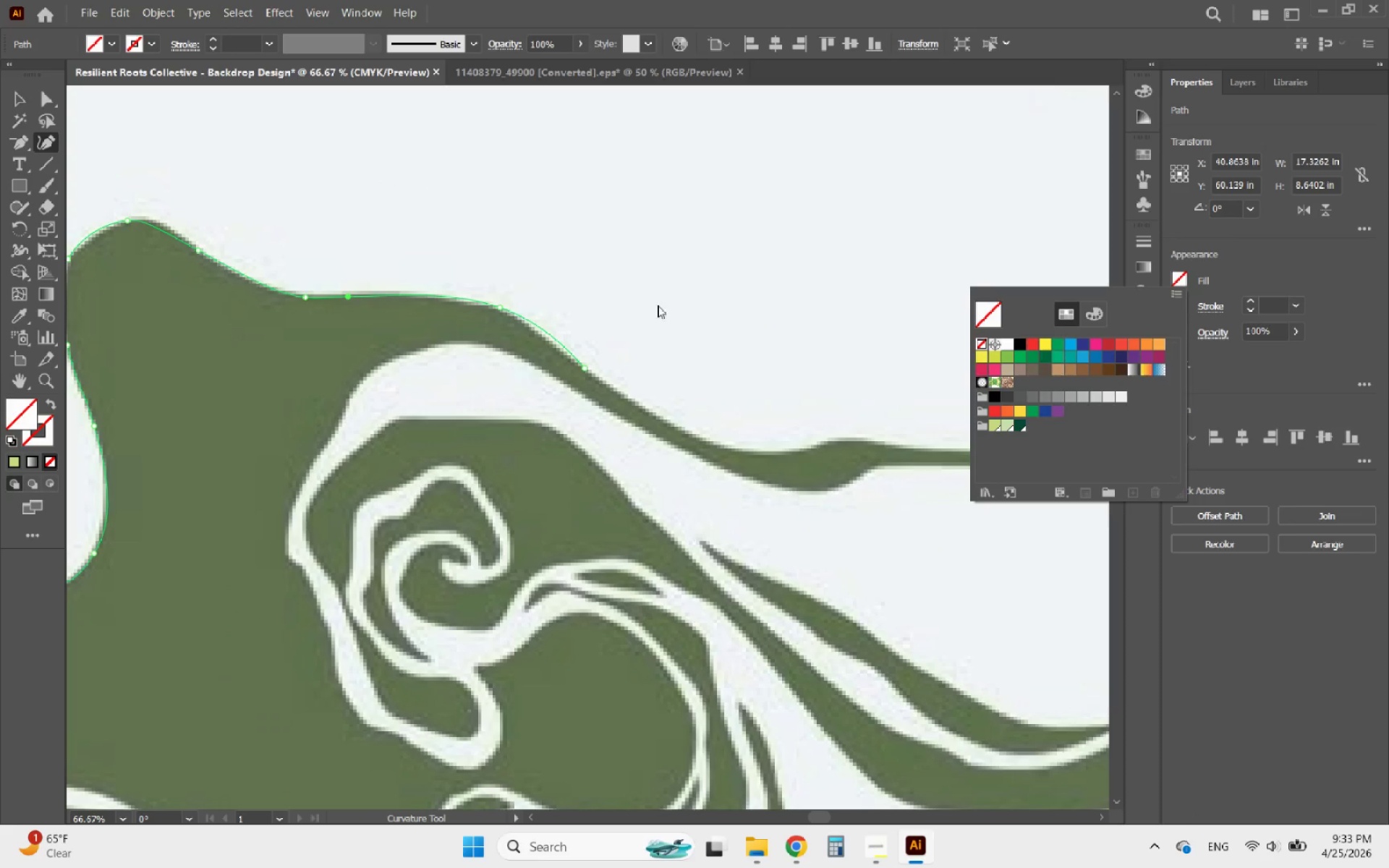 
left_click([618, 264])
 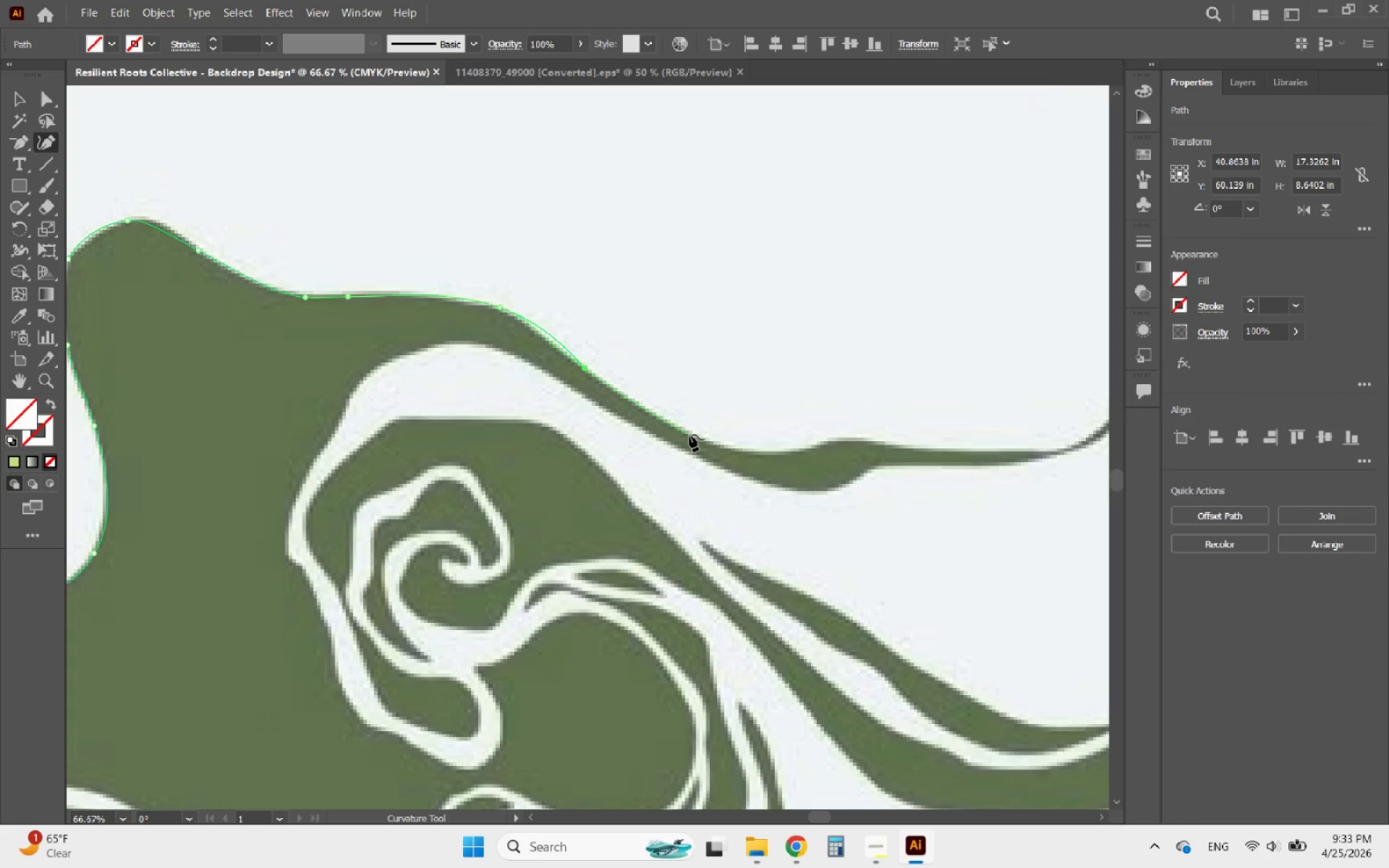 
left_click([689, 435])
 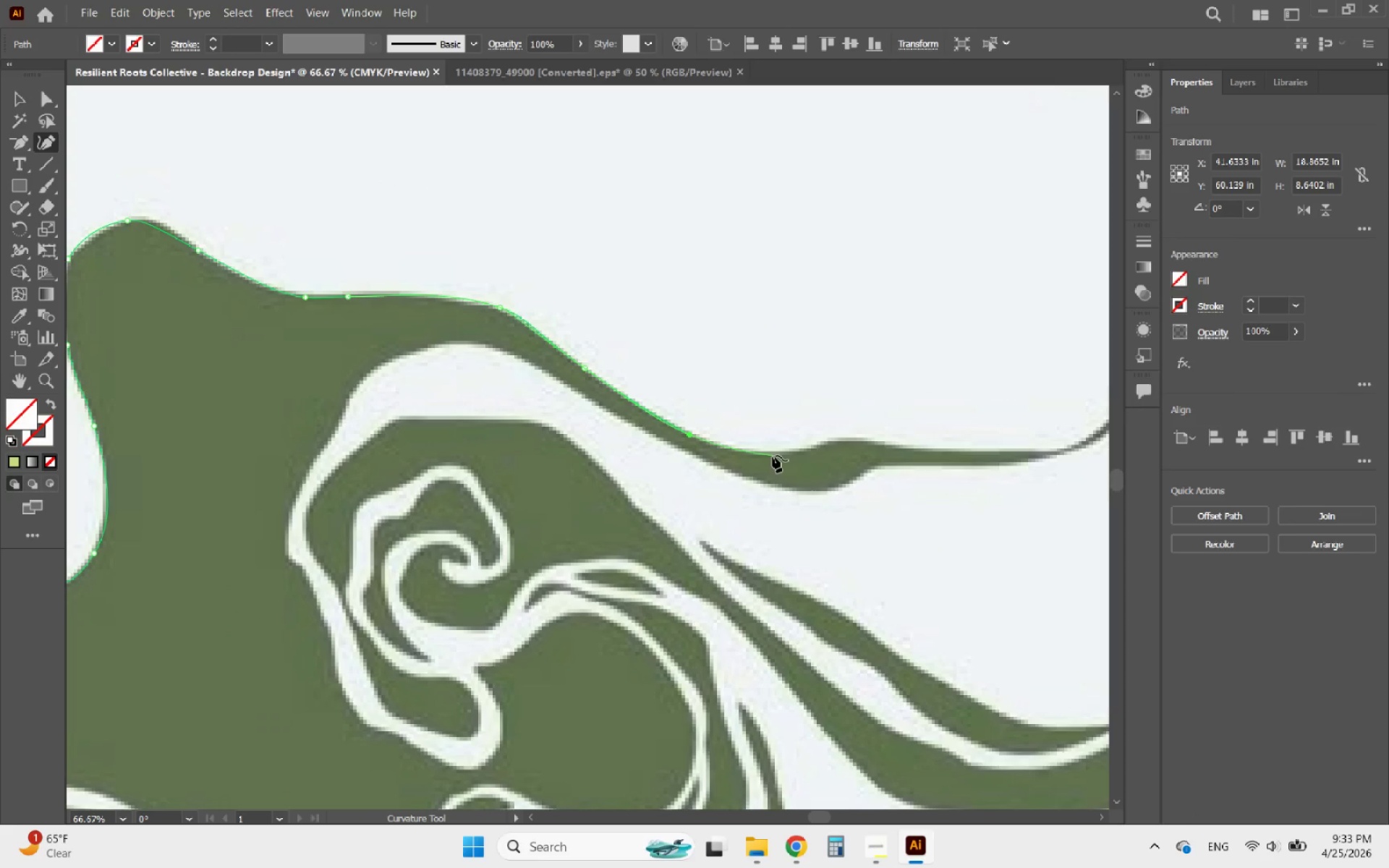 
left_click([770, 456])
 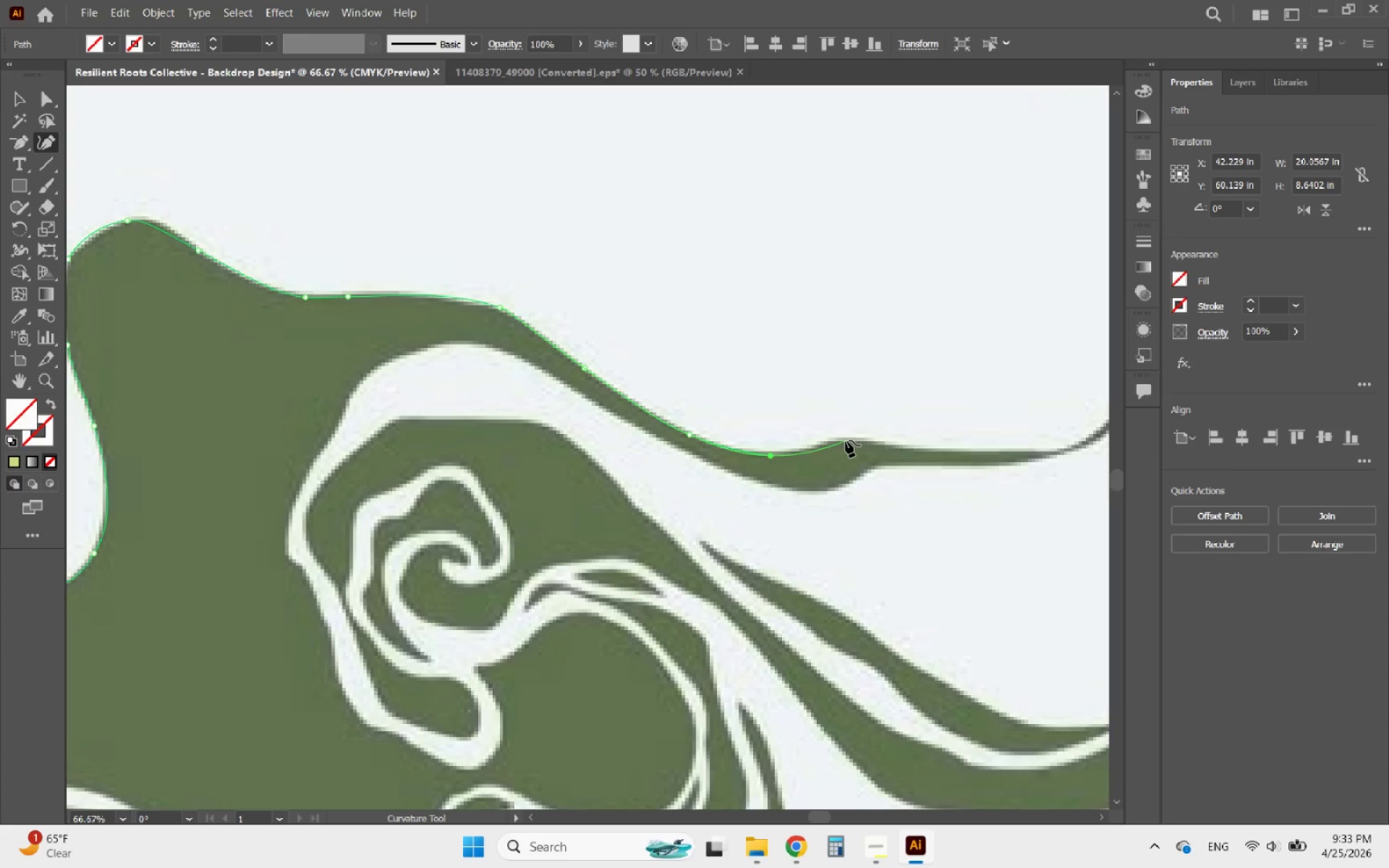 
left_click([841, 441])
 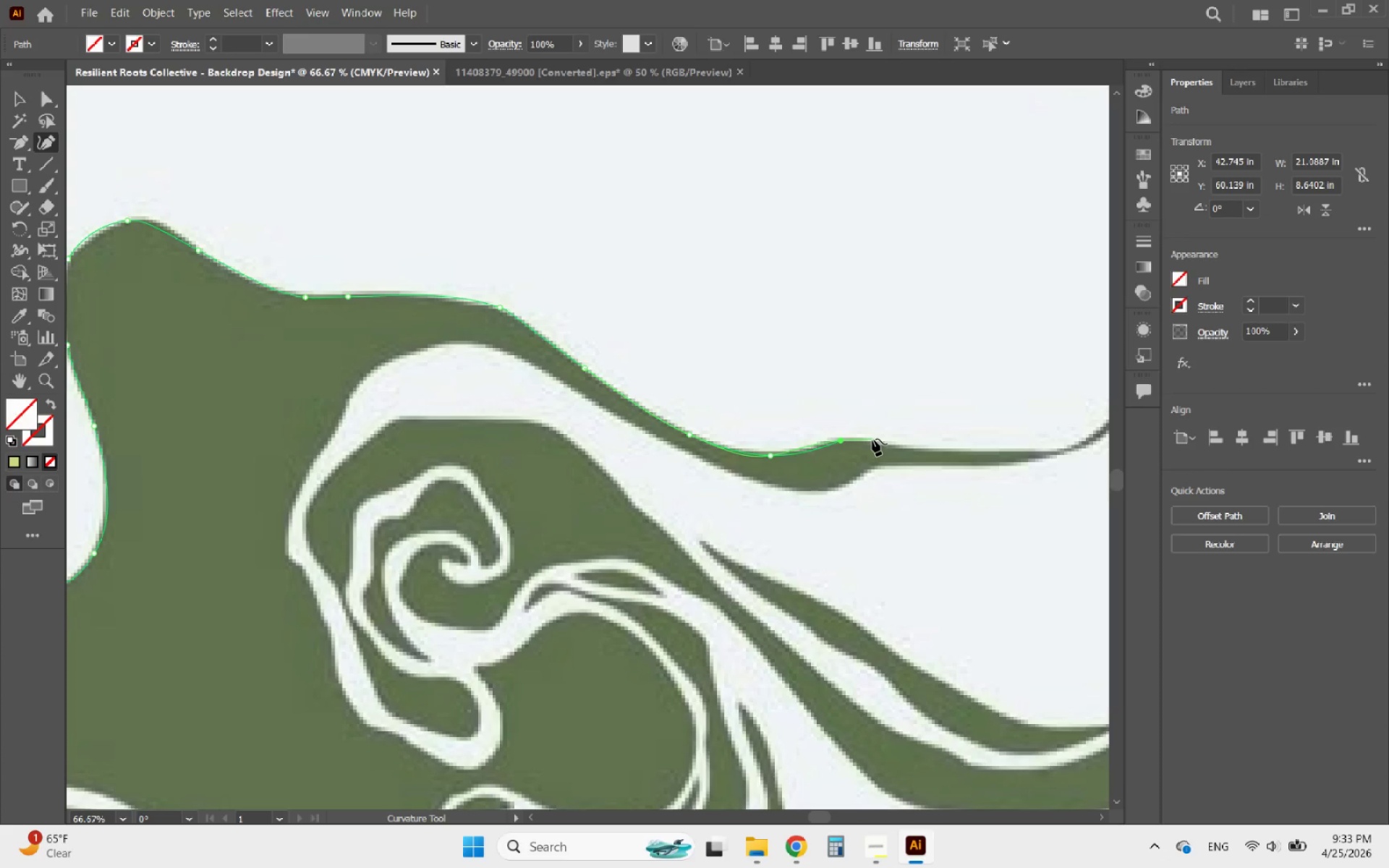 
left_click([872, 439])
 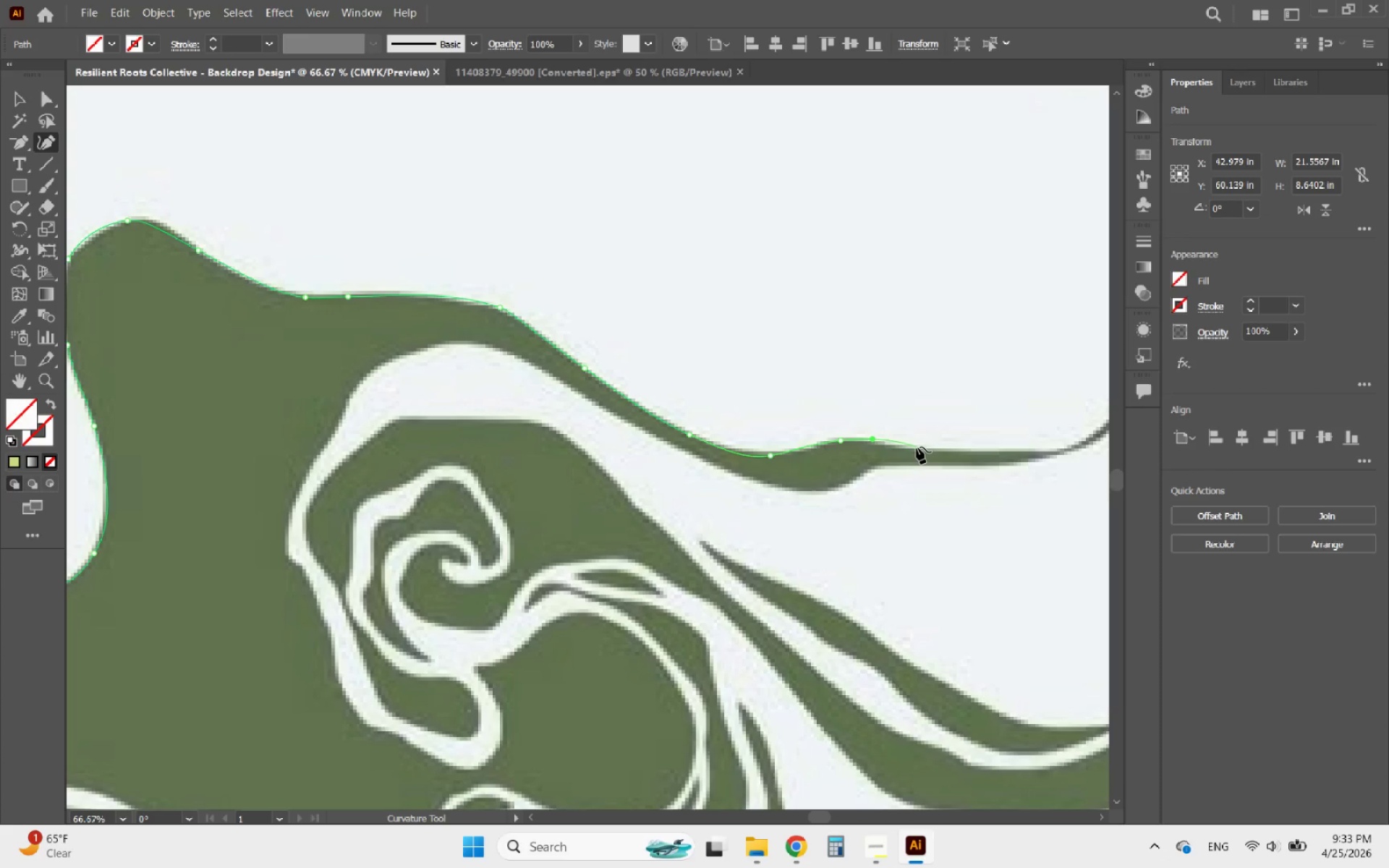 
left_click([912, 448])
 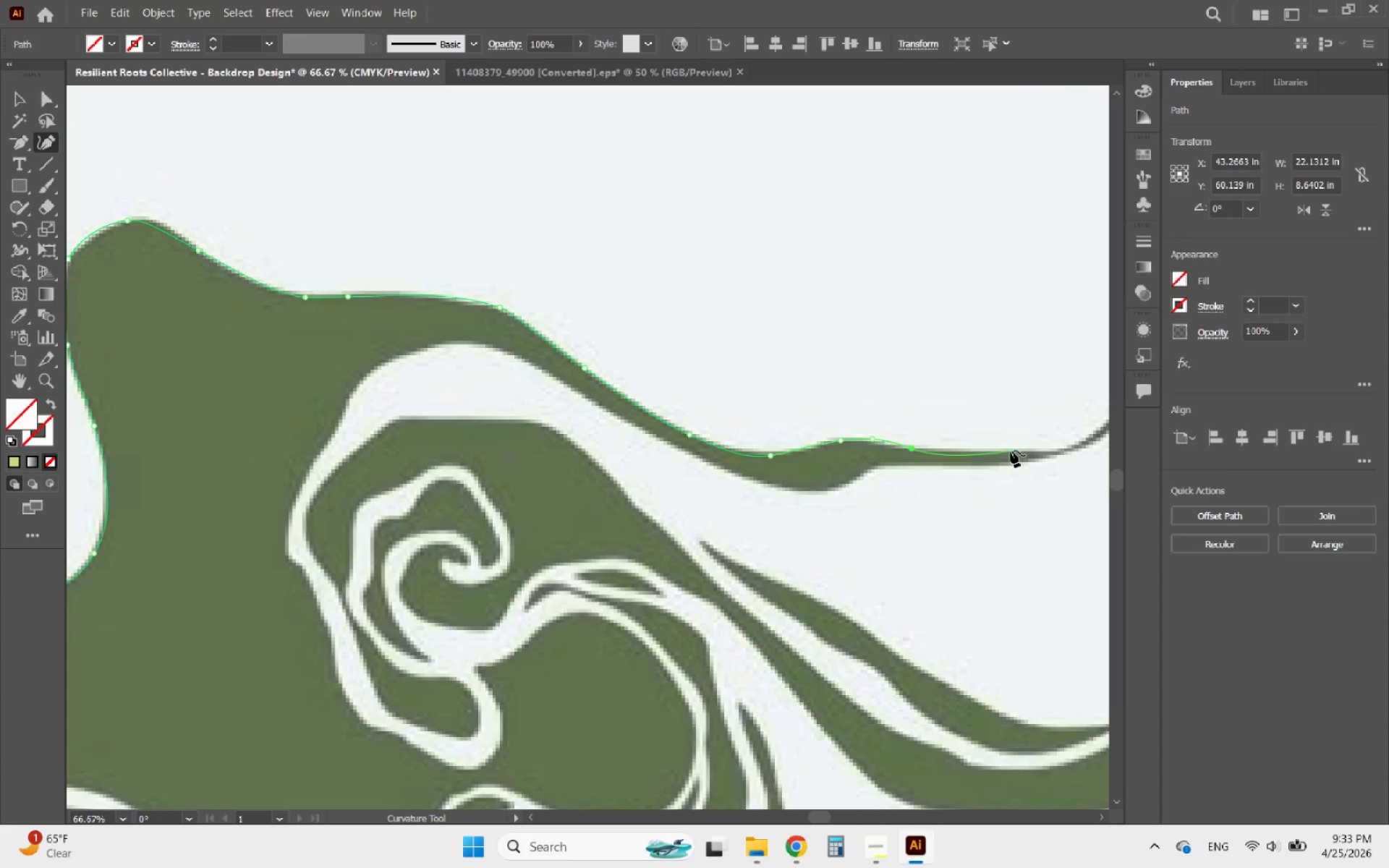 
left_click([1006, 451])
 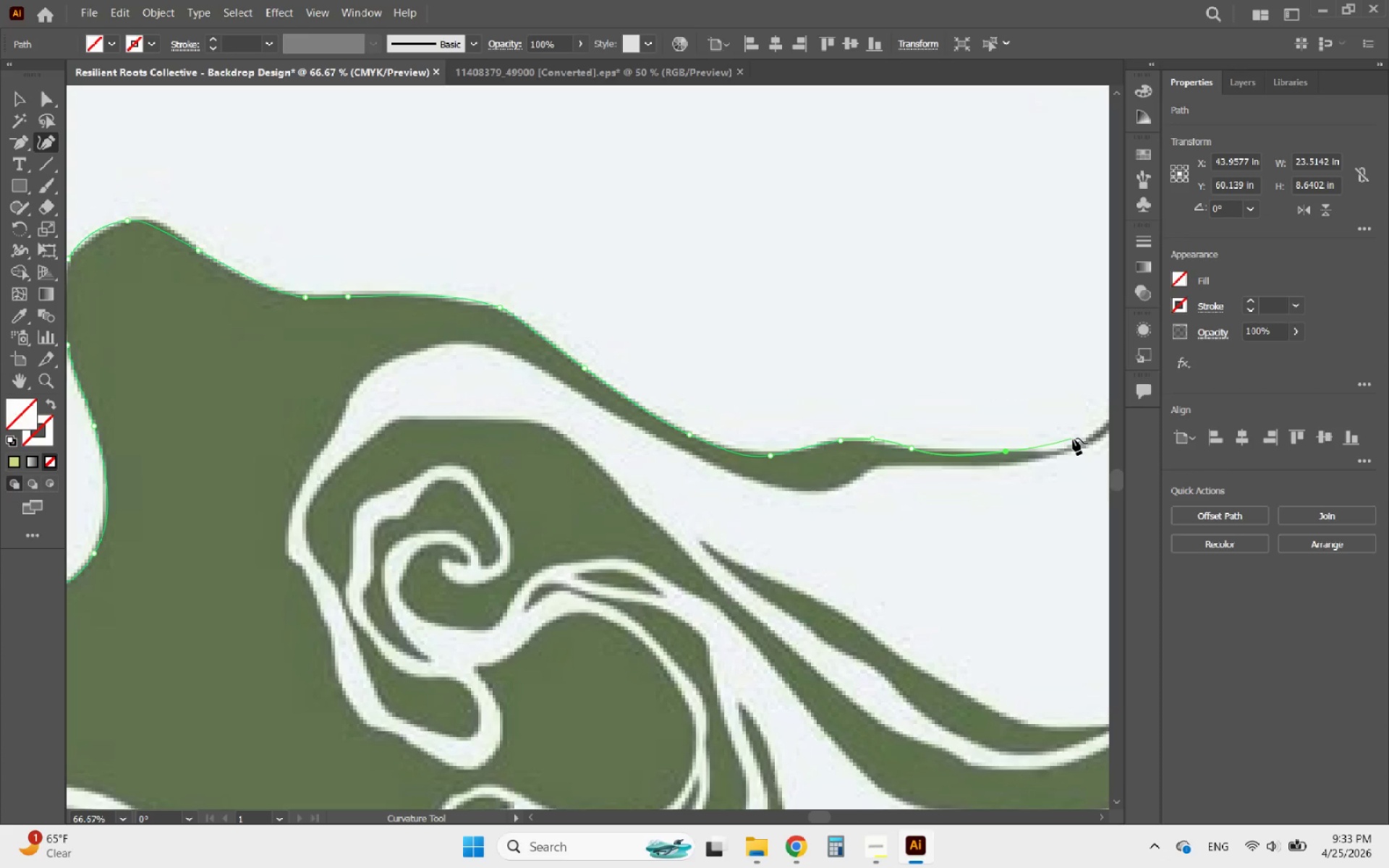 
hold_key(key=AltLeft, duration=1.56)
scroll: coordinate [917, 454], scroll_direction: down, amount: 2.0
 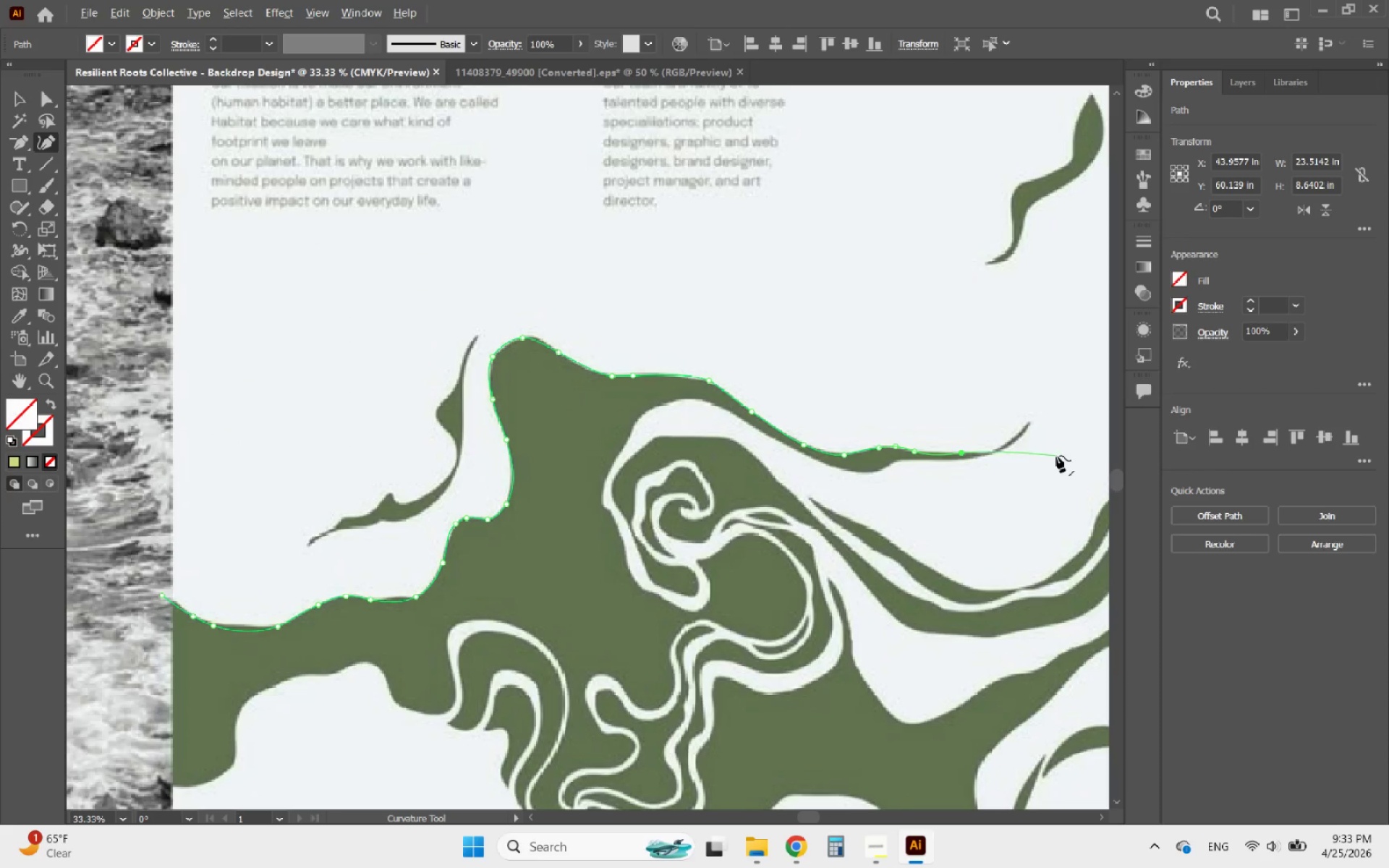 
scroll: coordinate [986, 425], scroll_direction: up, amount: 3.0
 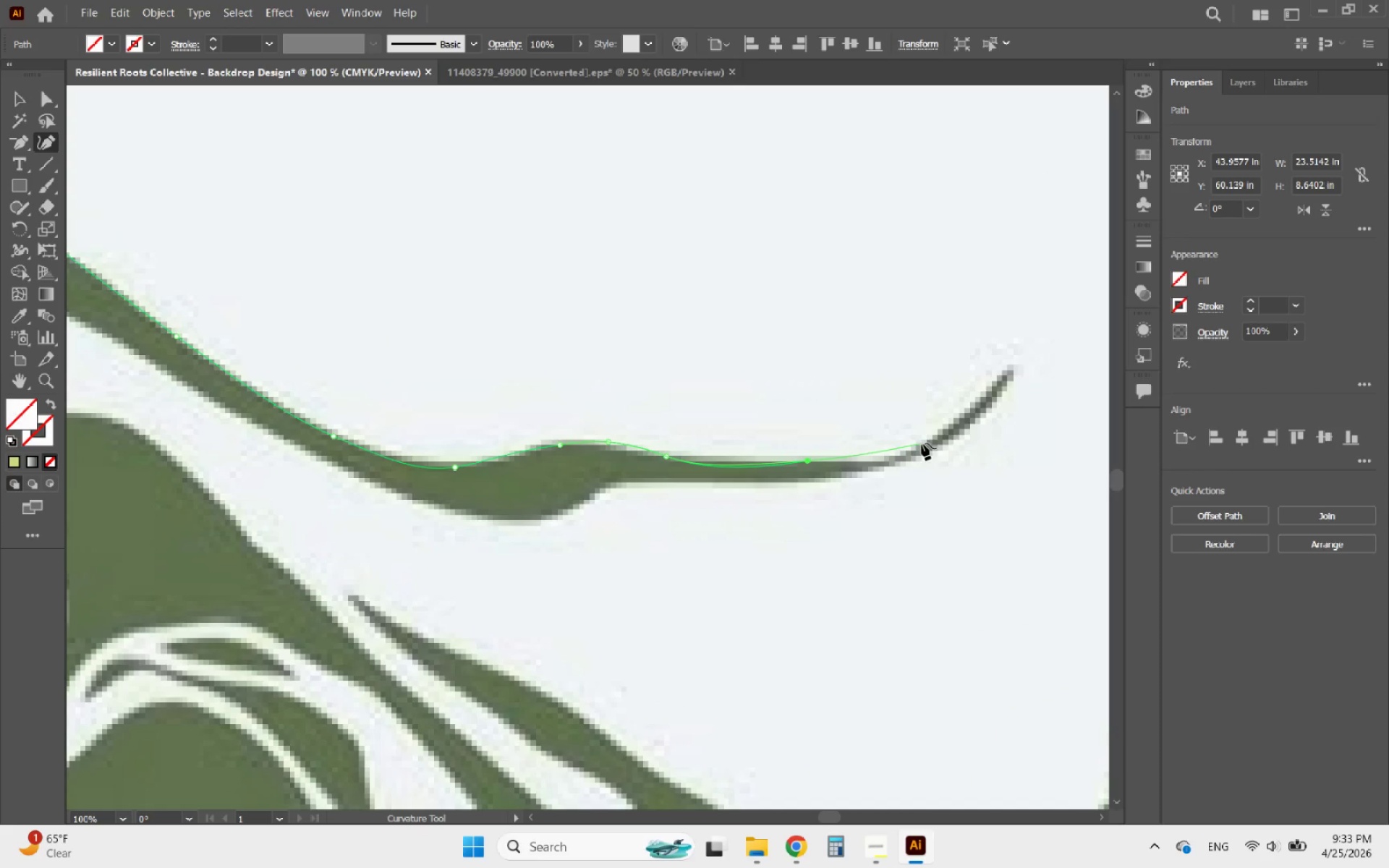 
left_click([921, 443])
 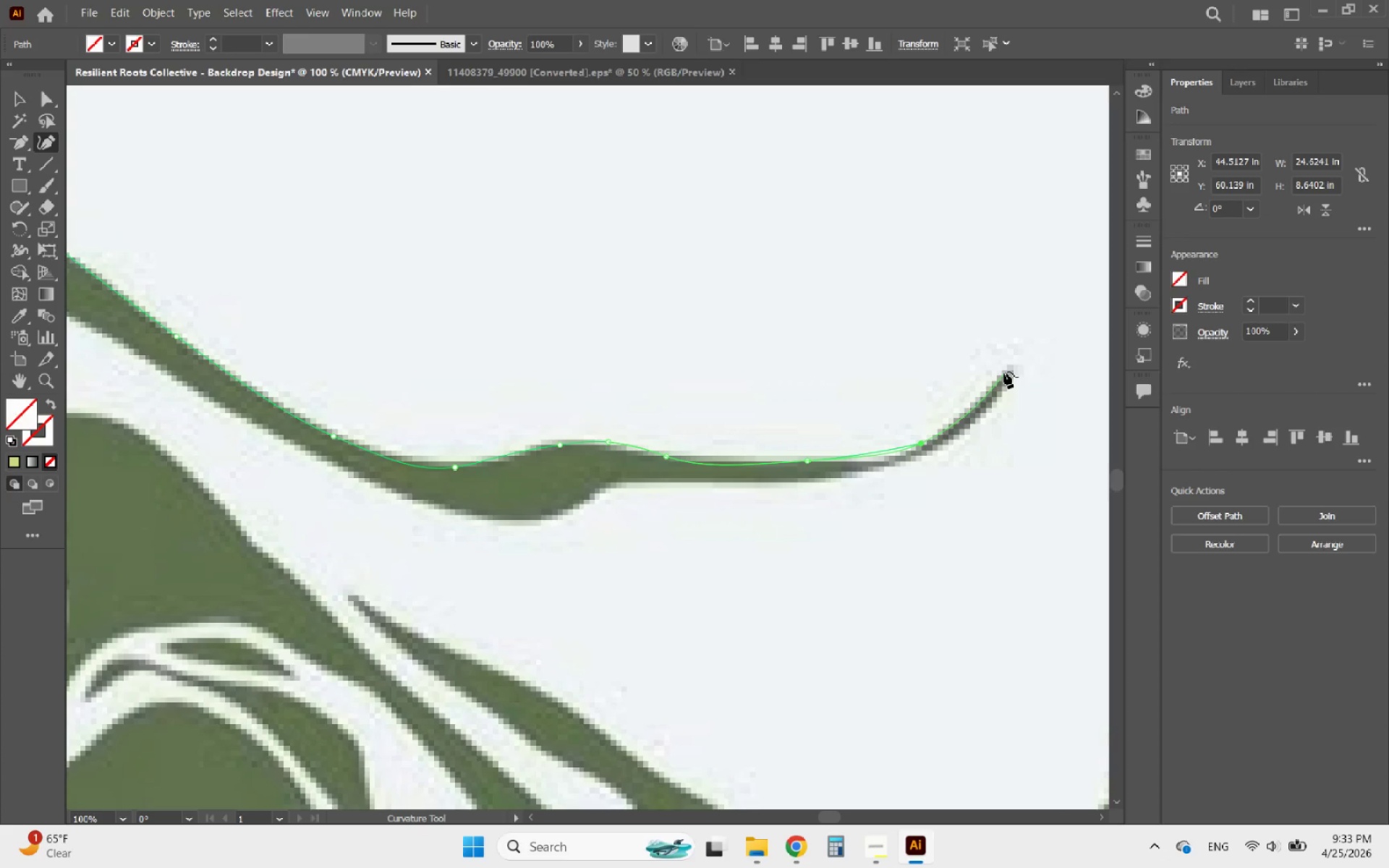 
left_click([1010, 368])
 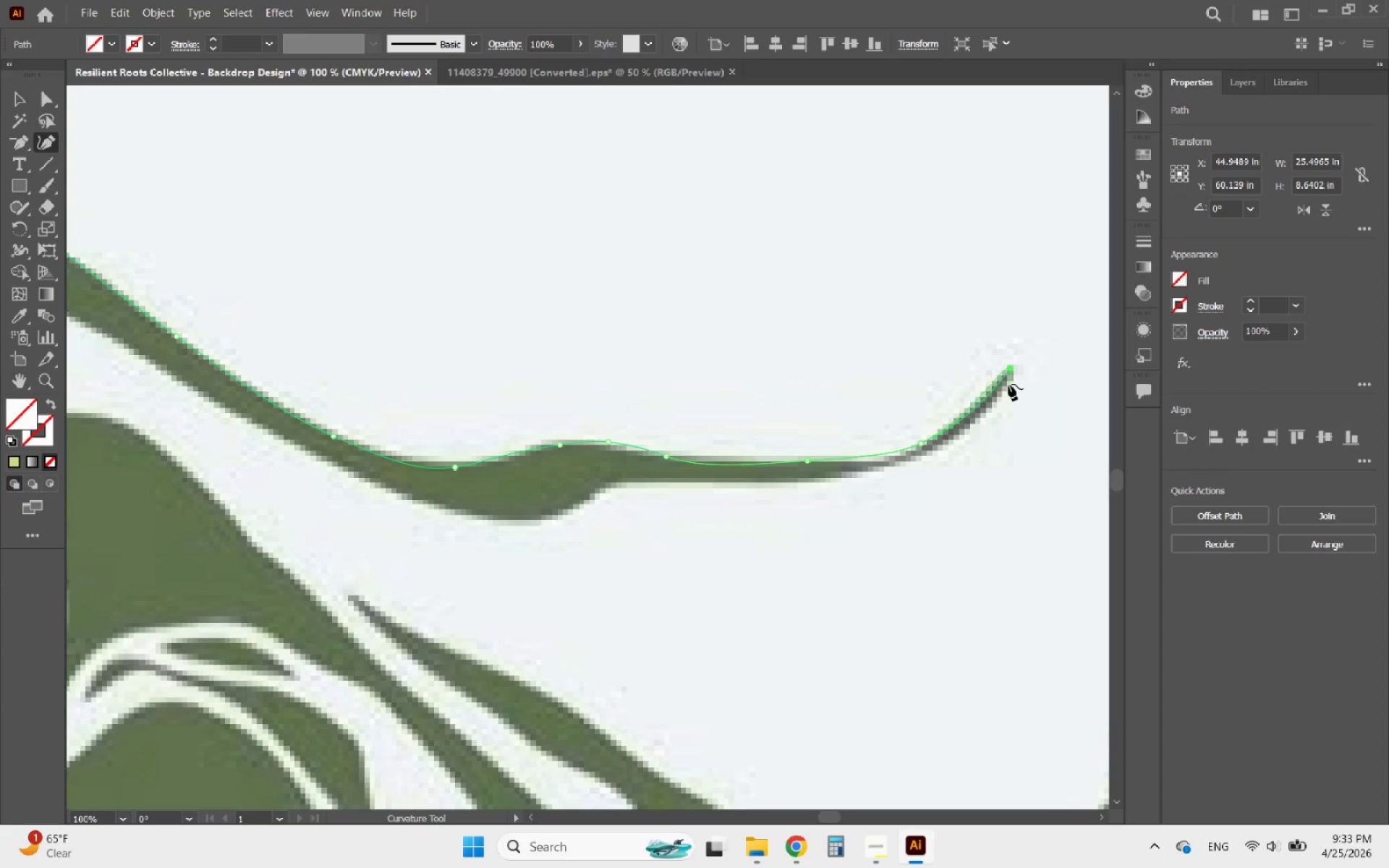 
left_click([1008, 384])
 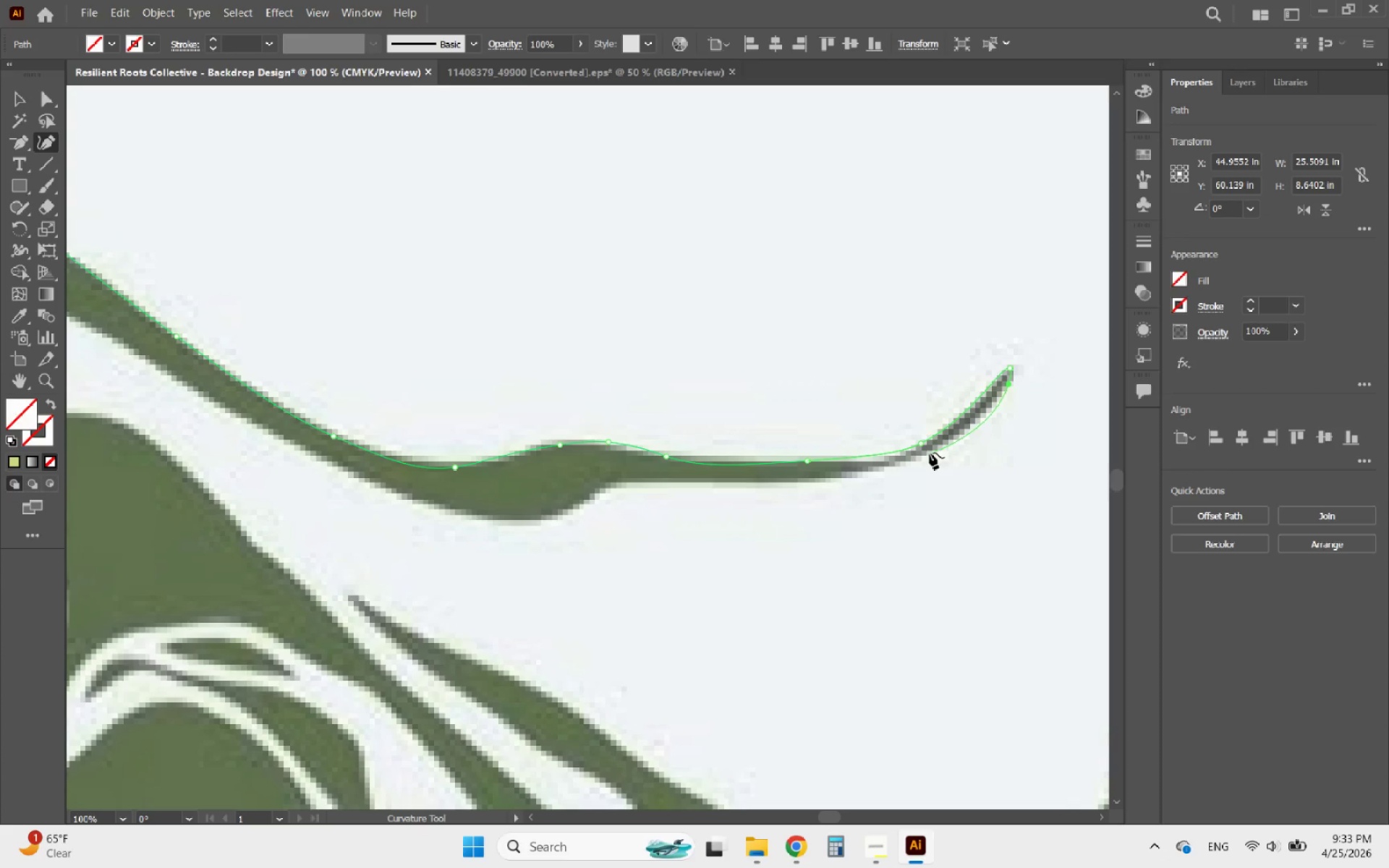 
left_click([916, 457])
 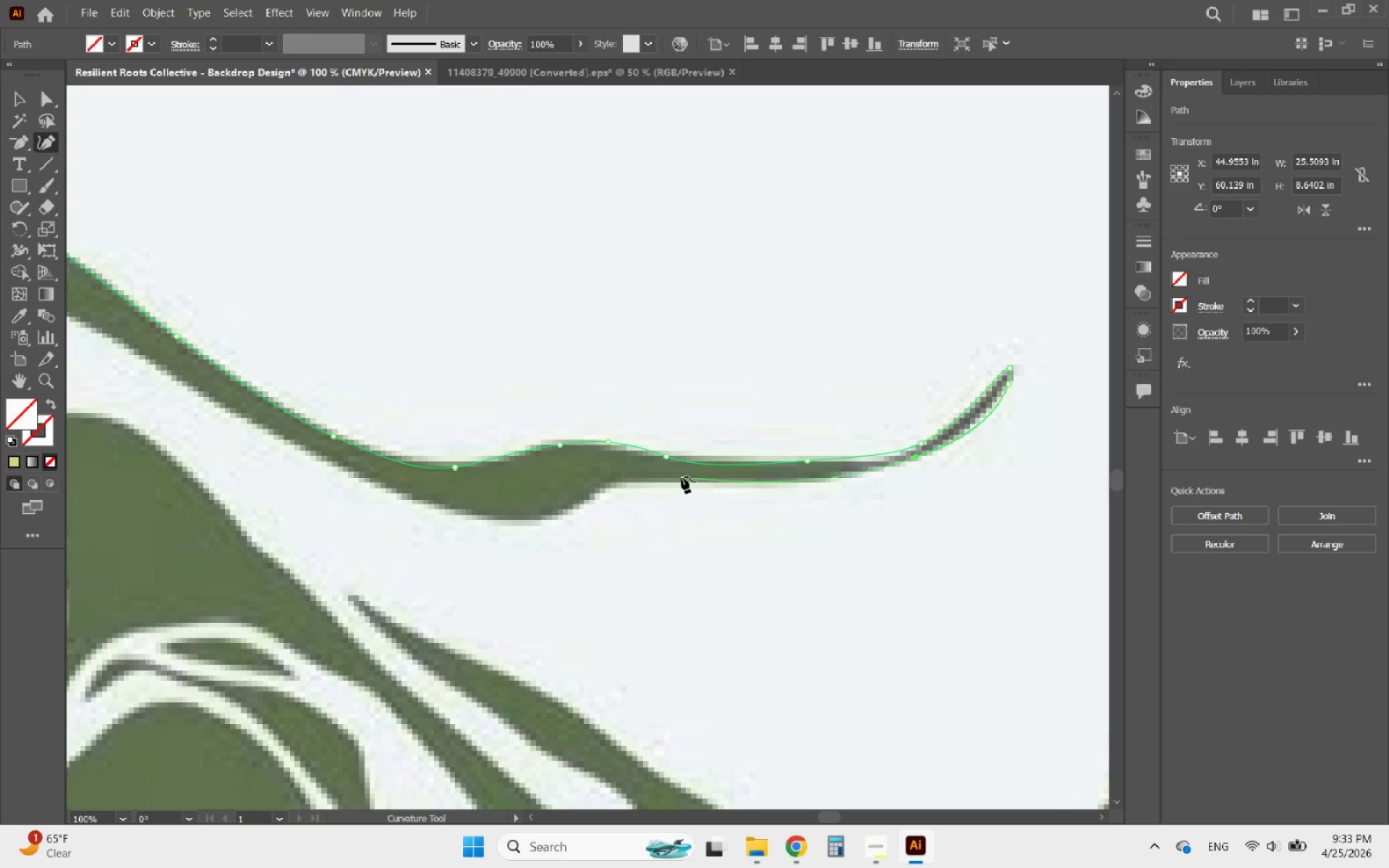 
left_click([792, 483])
 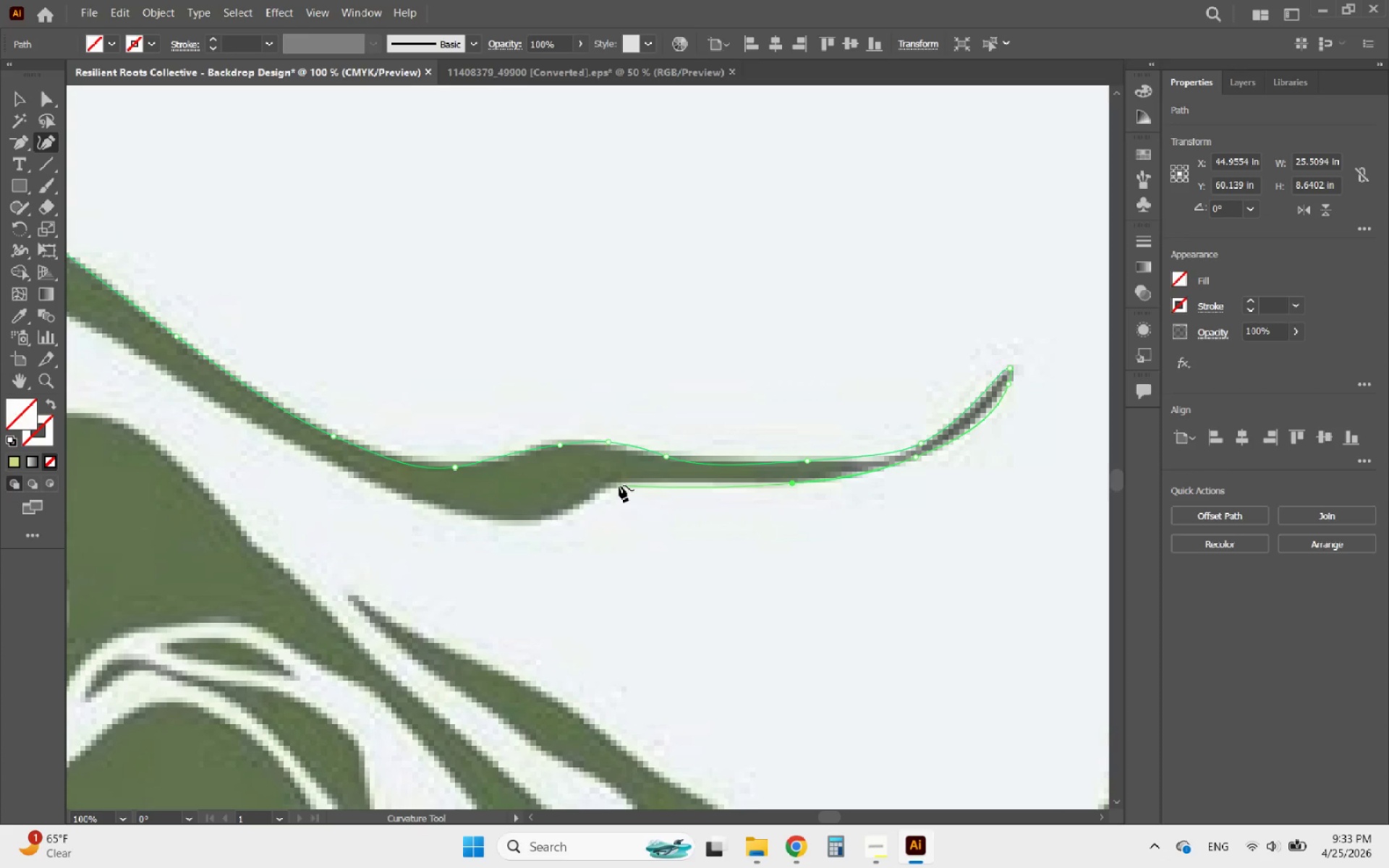 
left_click([614, 480])
 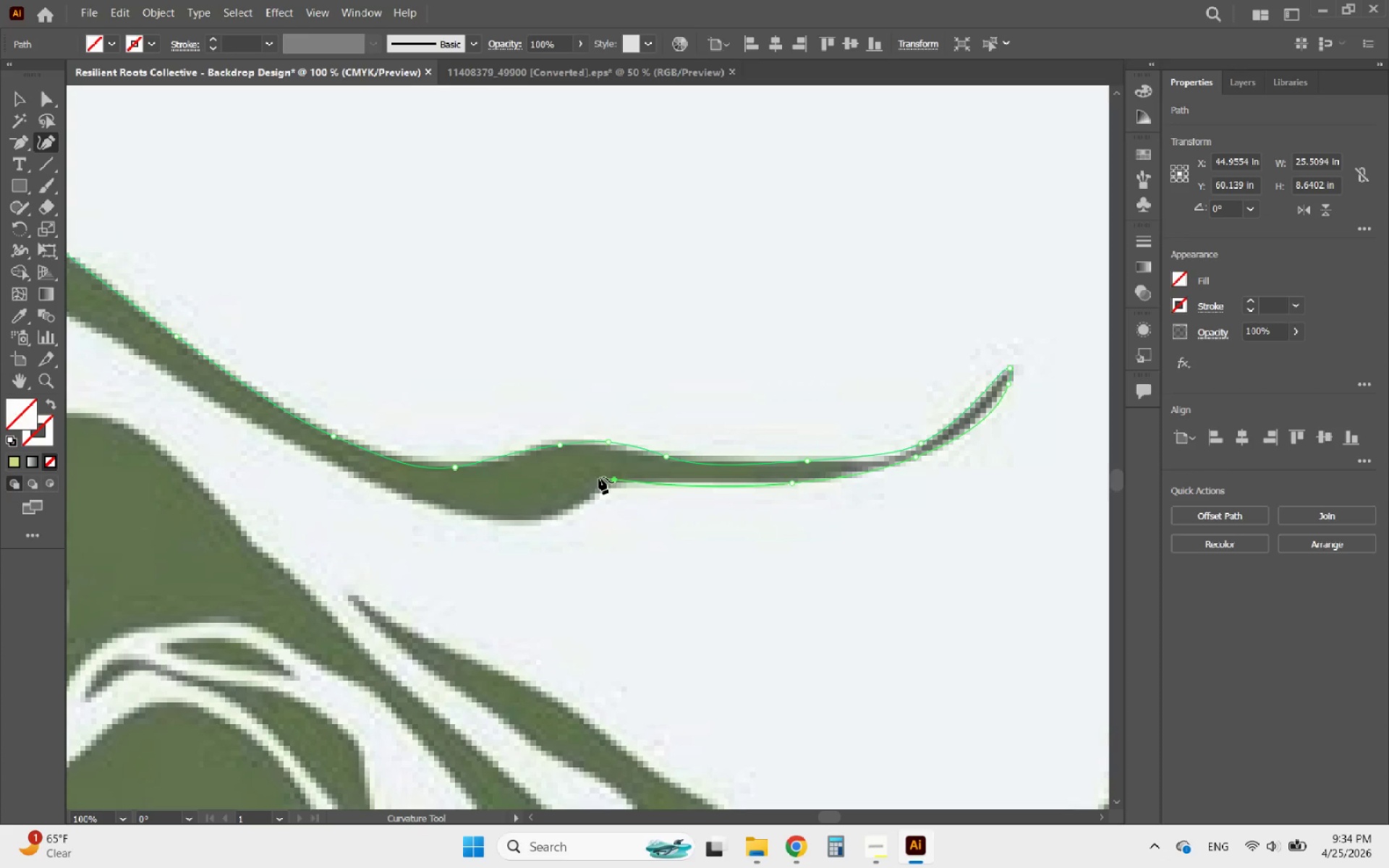 
left_click([598, 480])
 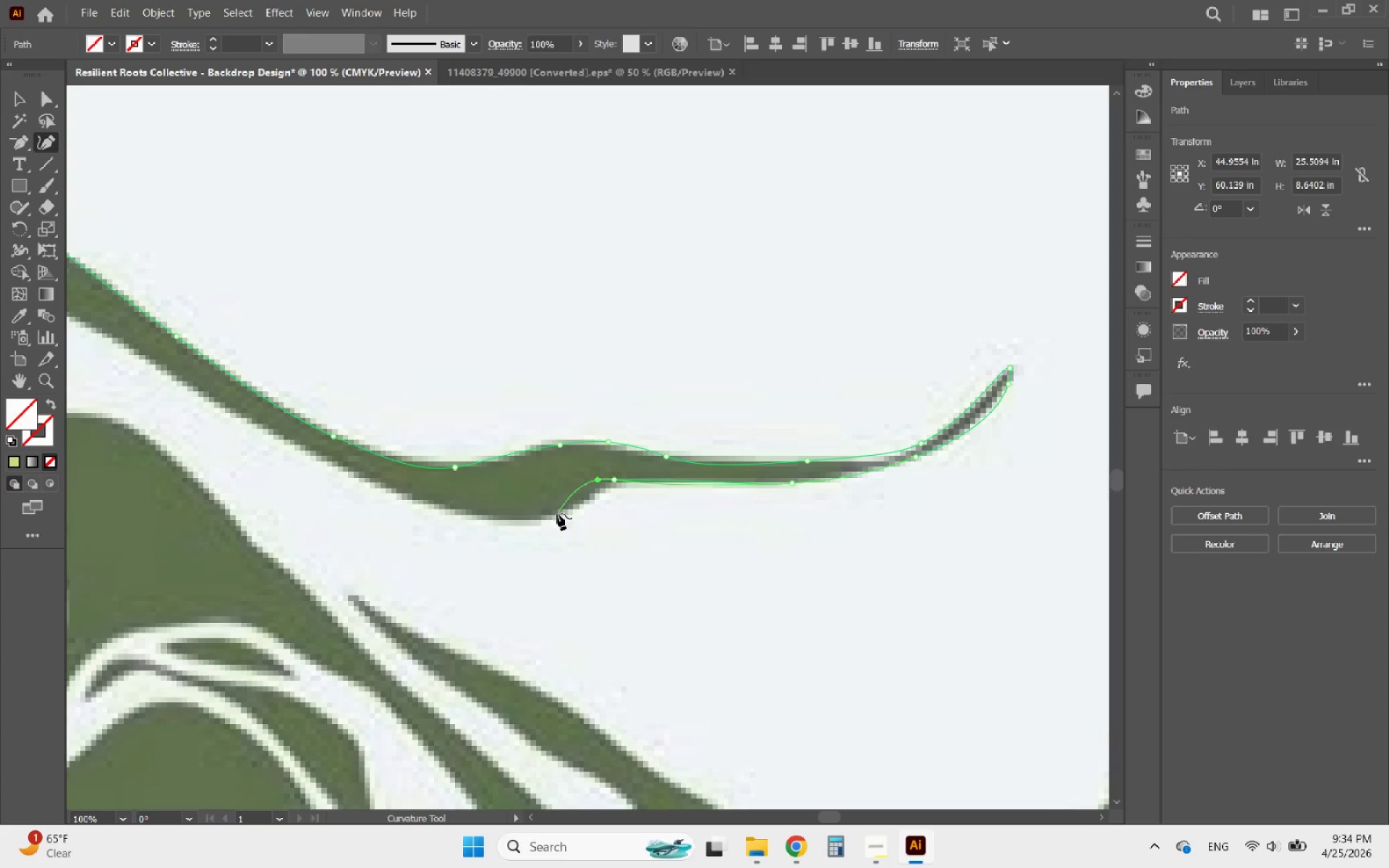 
left_click([553, 517])
 